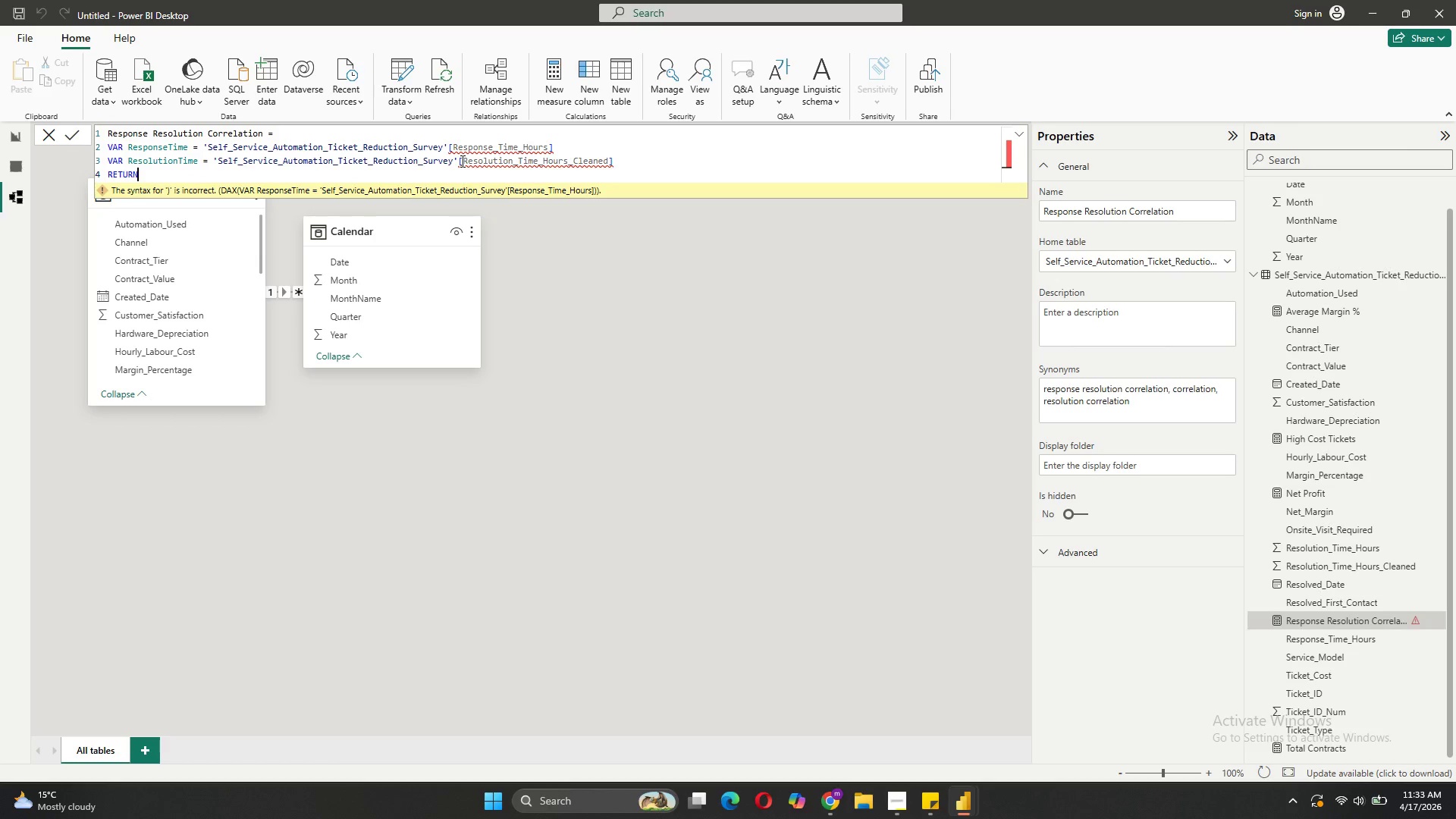 
key(Shift+Enter)
 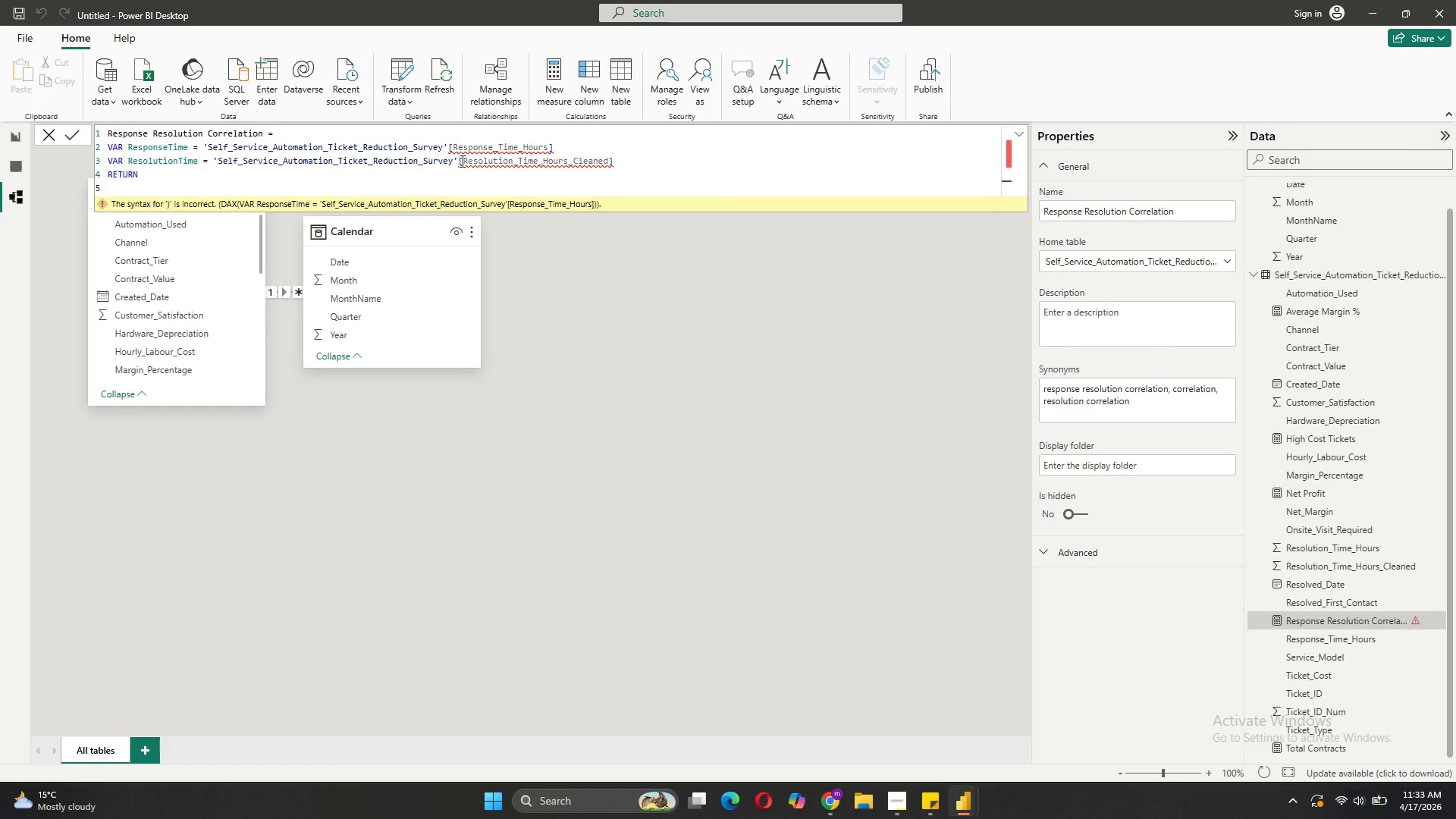 
type(CA)
 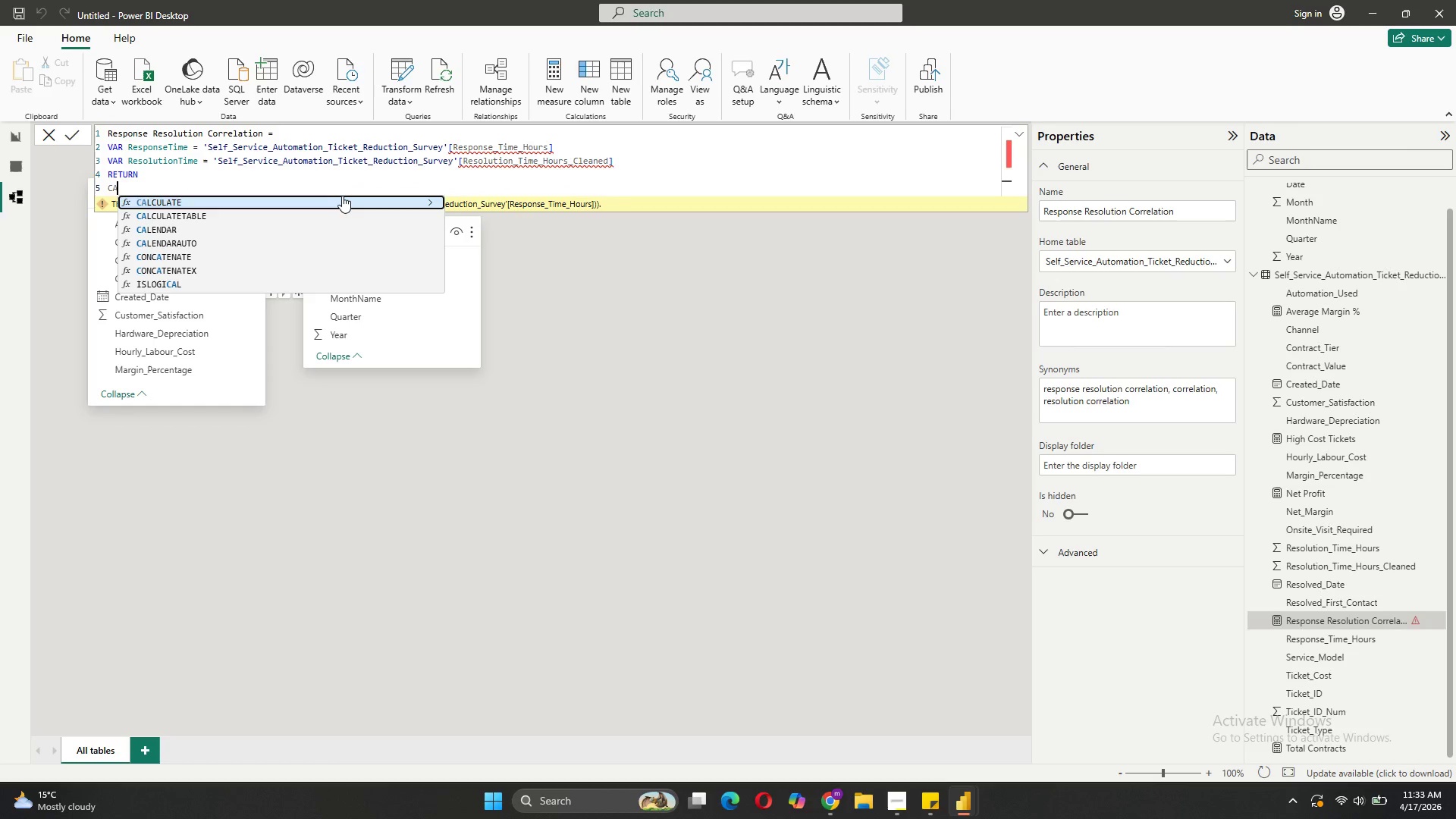 
left_click([342, 196])
 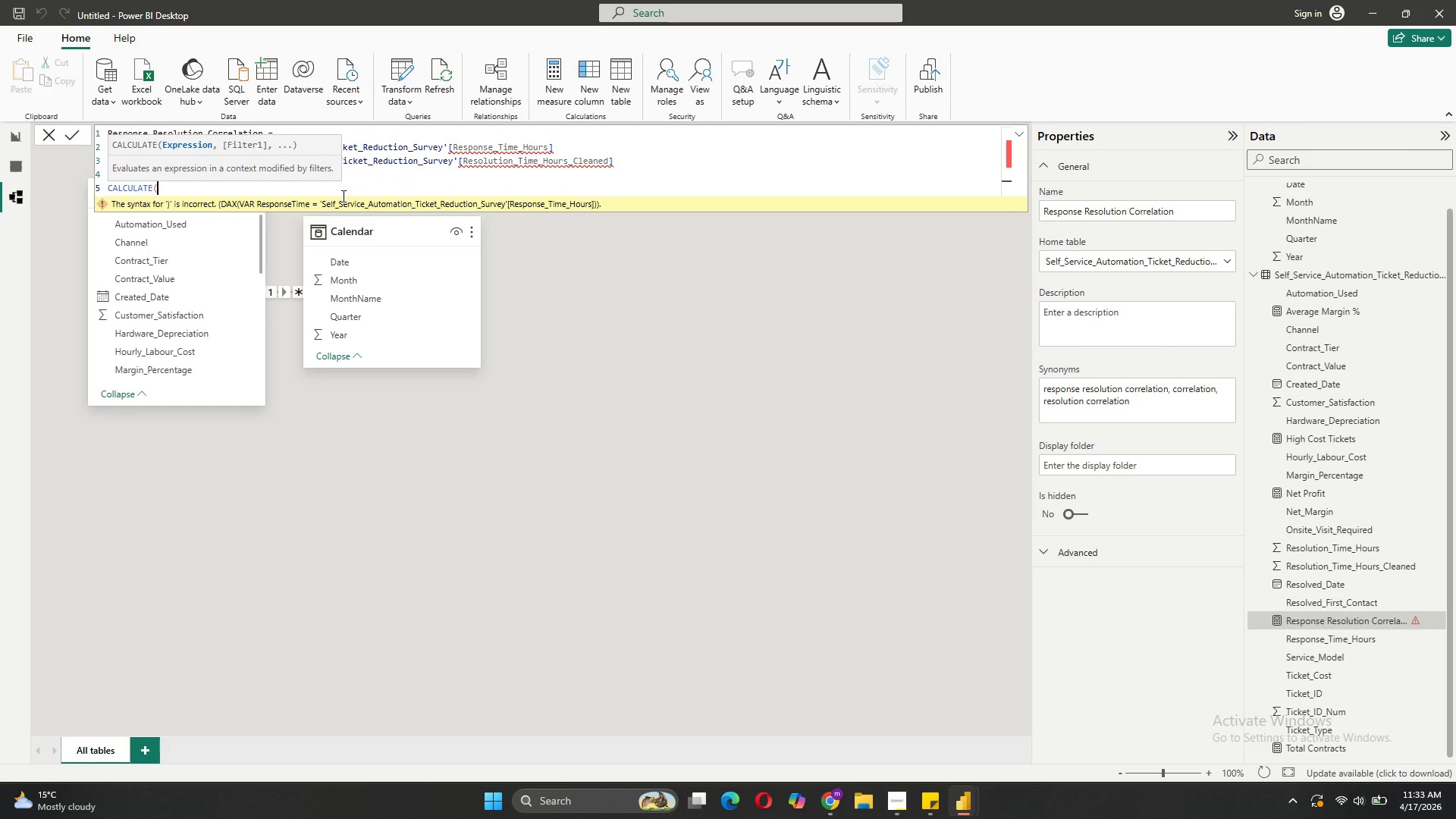 
key(Shift+9)
 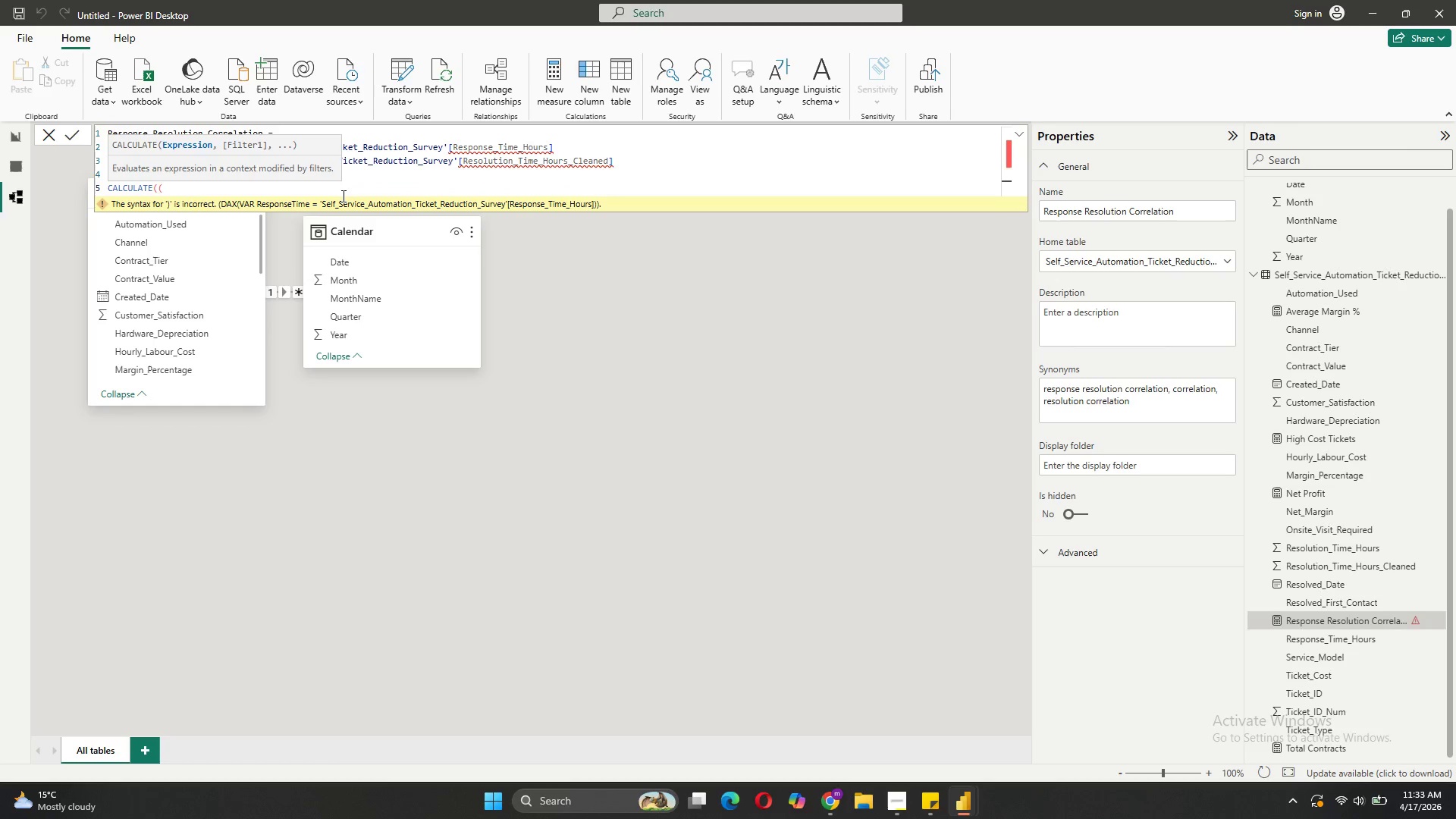 
key(Backspace)
 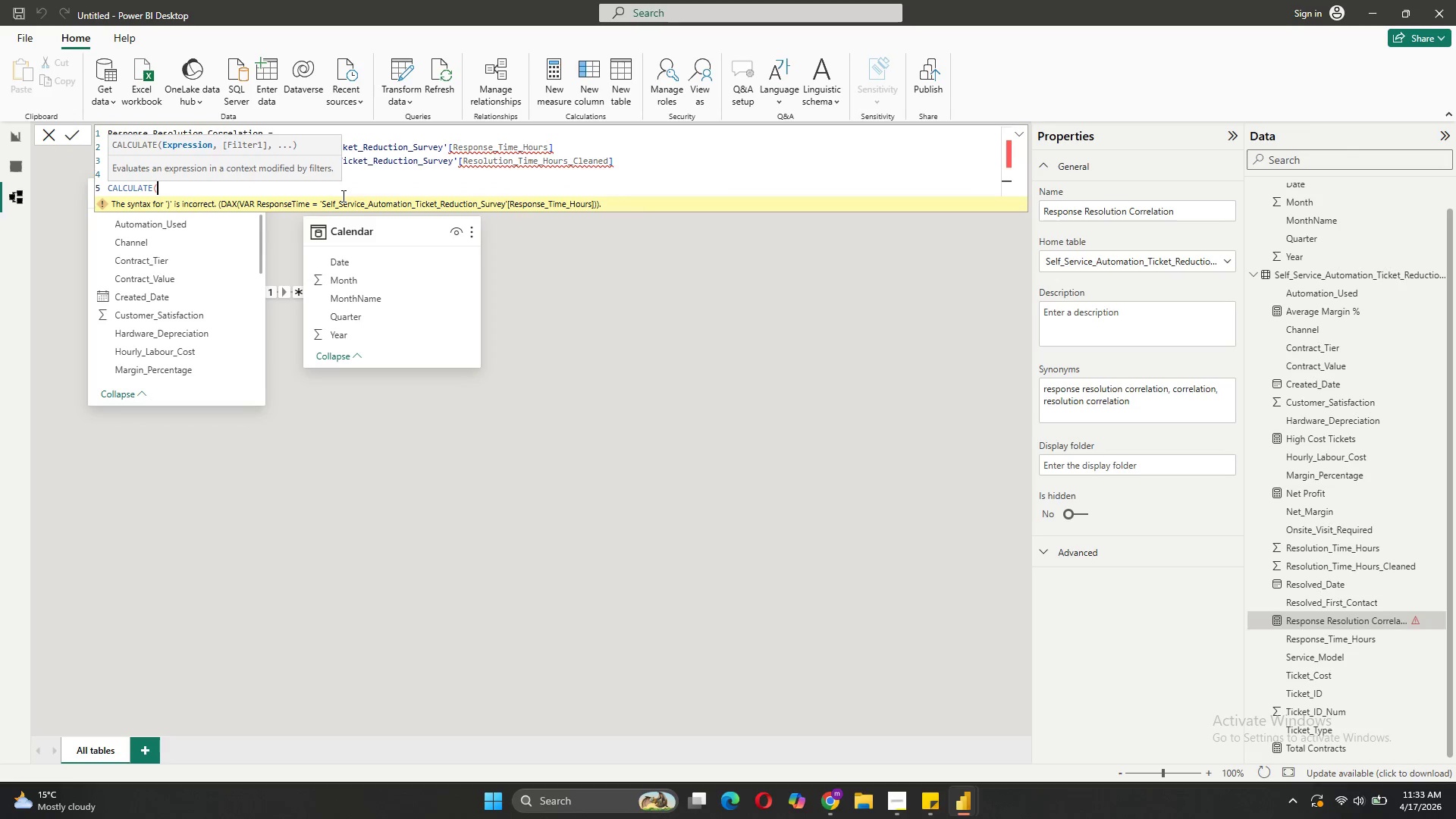 
key(Shift+0)
 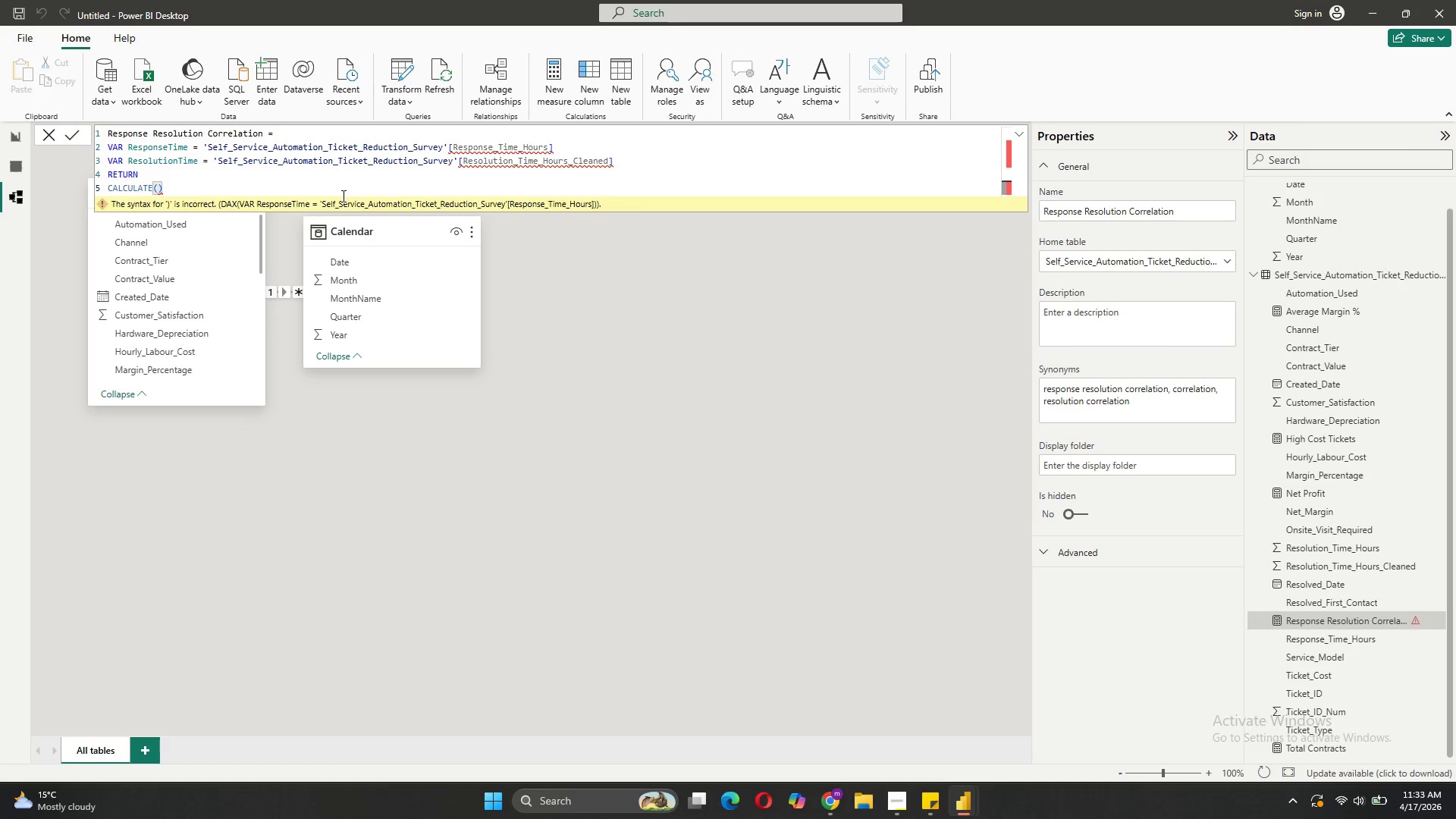 
key(ArrowLeft)
 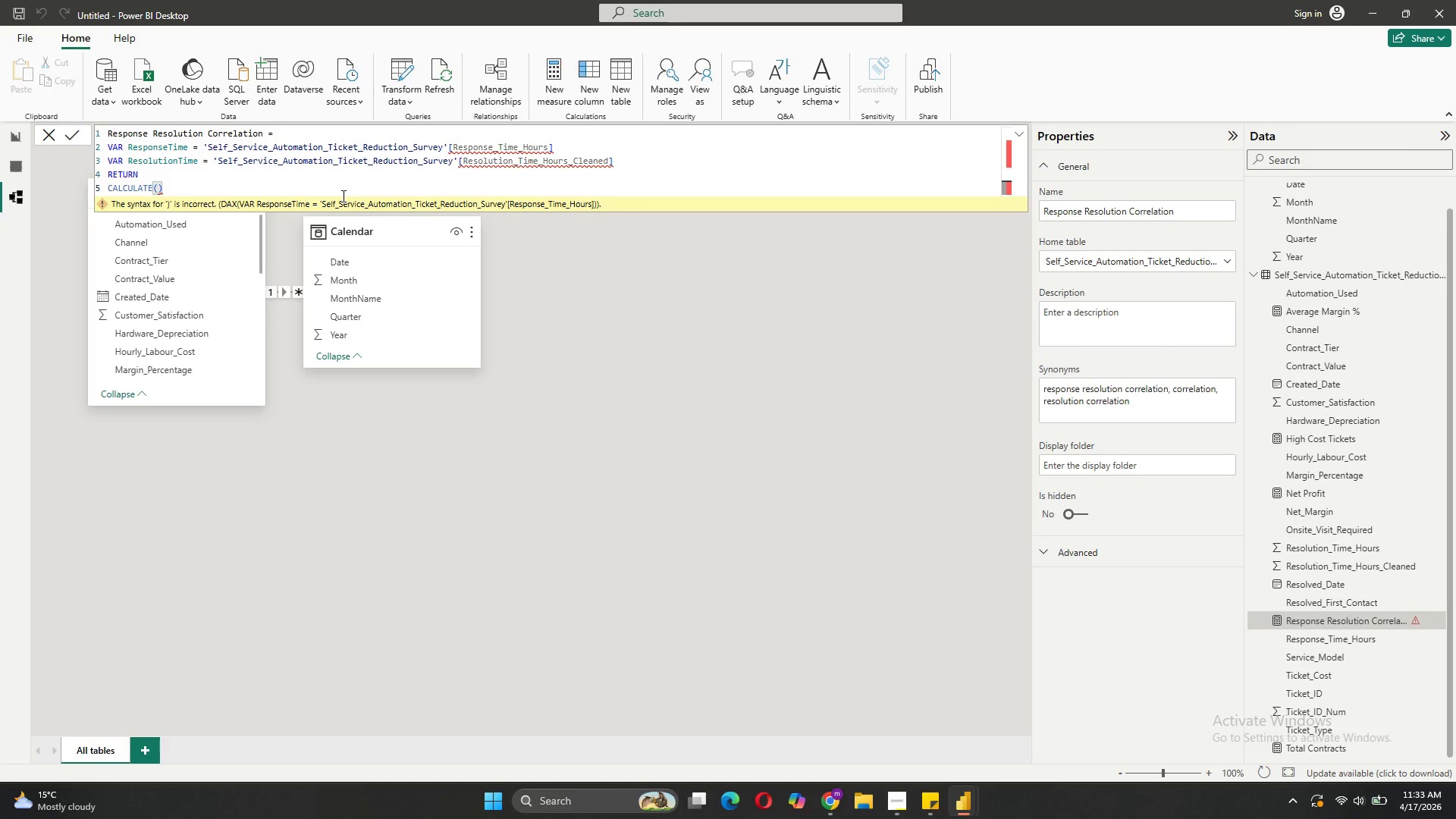 
key(Shift+ShiftRight)
 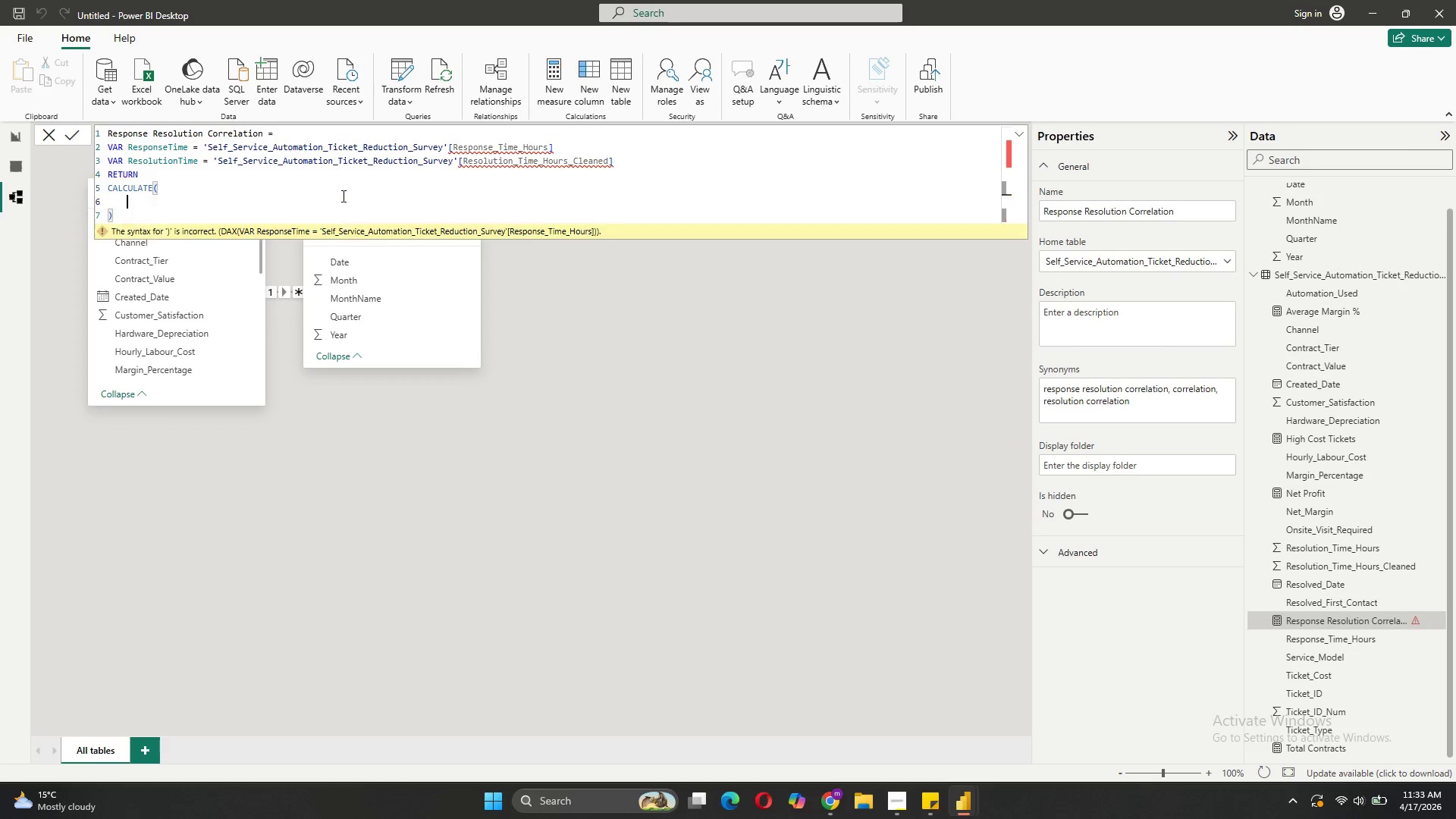 
key(Shift+Enter)
 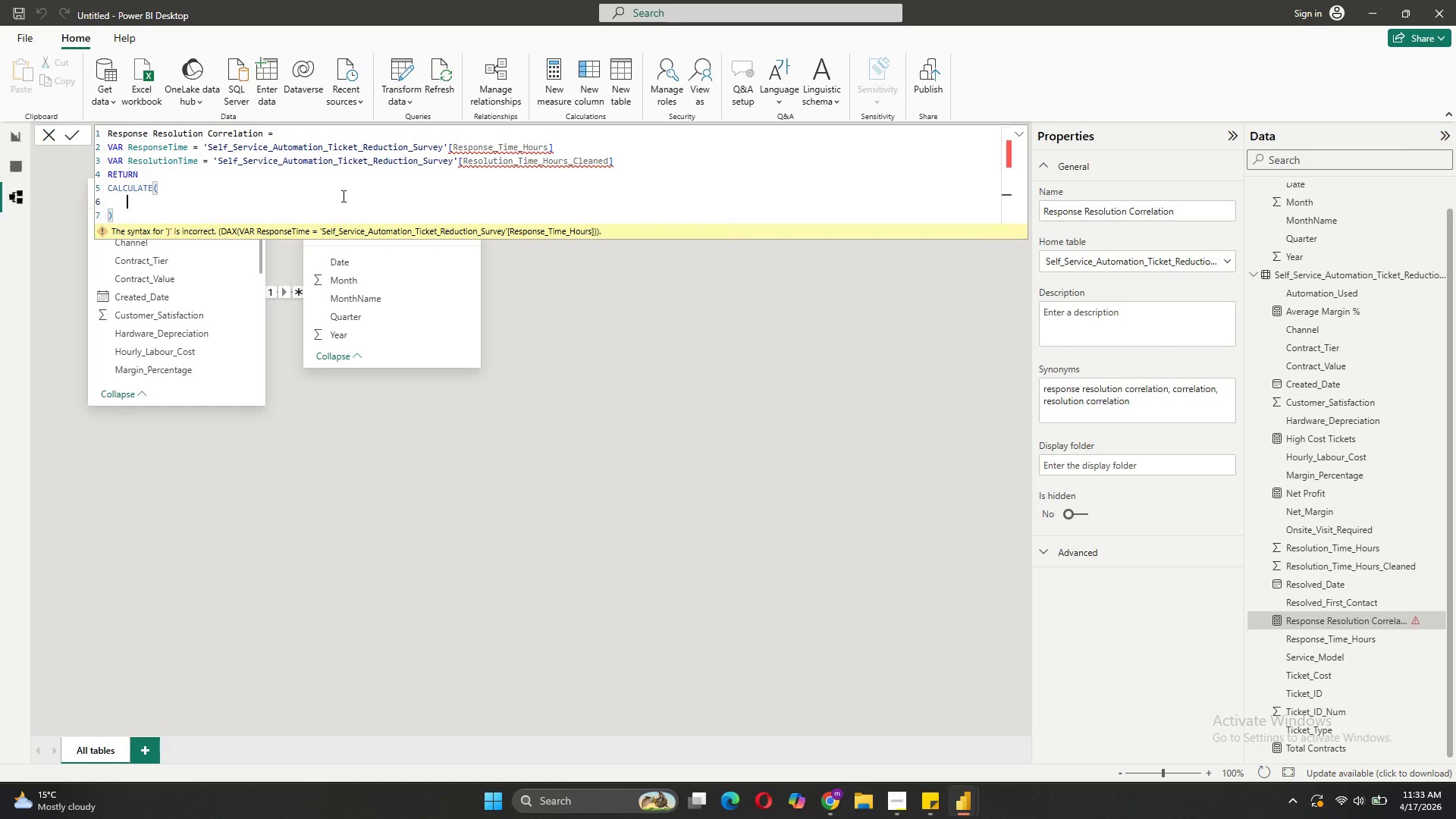 
type(Corre)
key(Backspace)
key(Backspace)
key(Backspace)
key(Backspace)
key(Backspace)
type(correlation())
 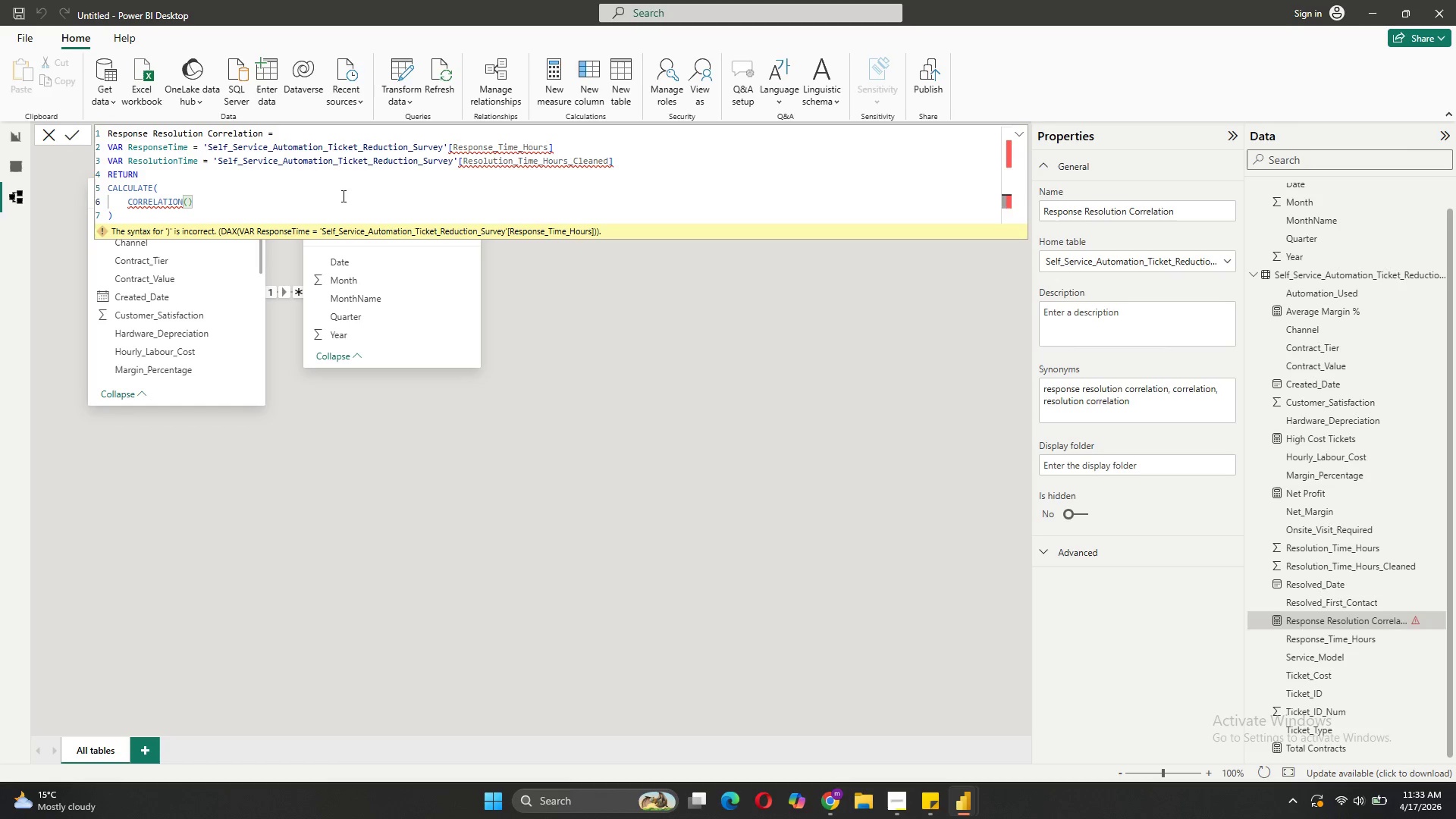 
key(ArrowLeft)
 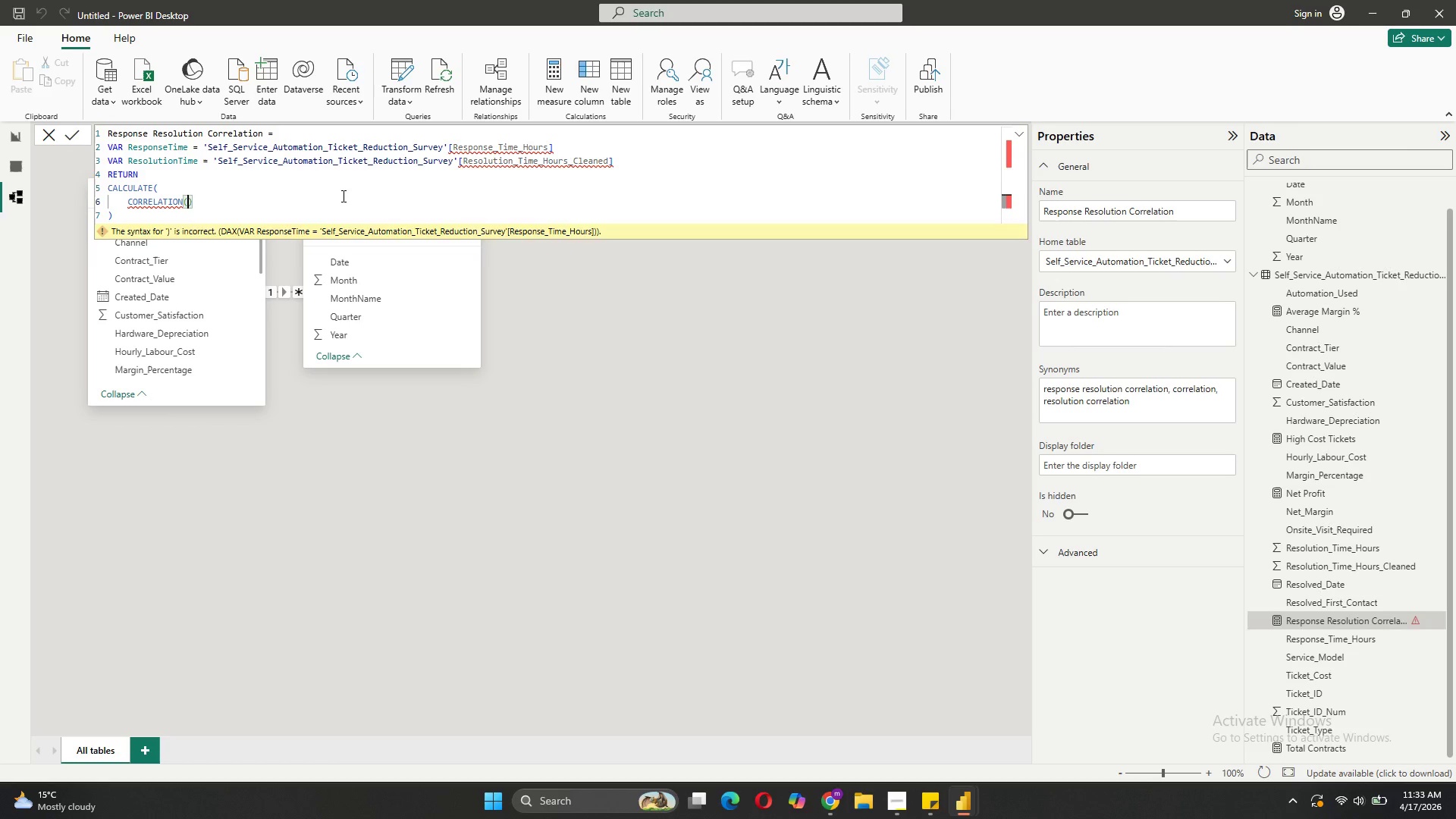 
key(Shift+Enter)
 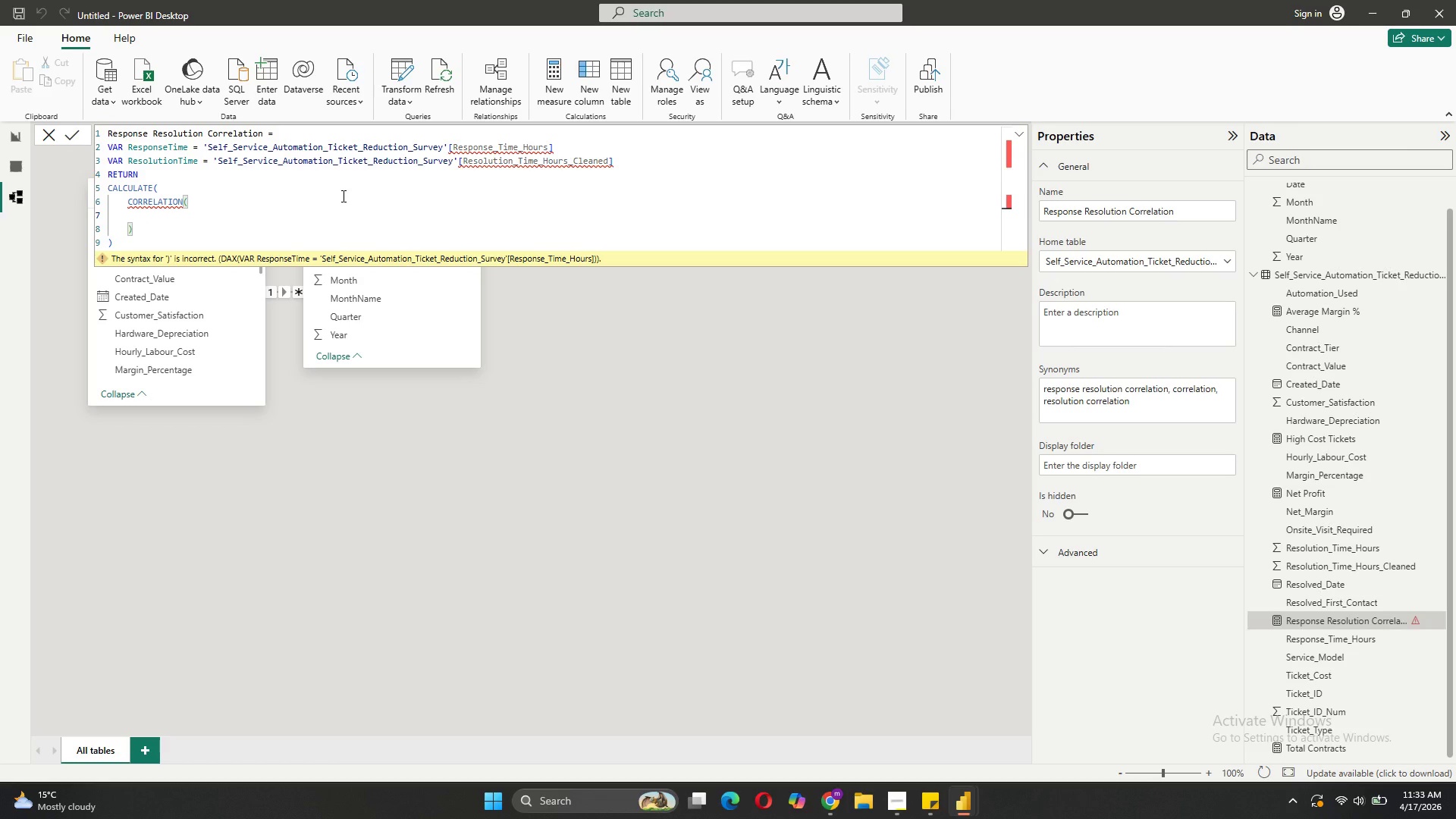 
type(summarize(')
 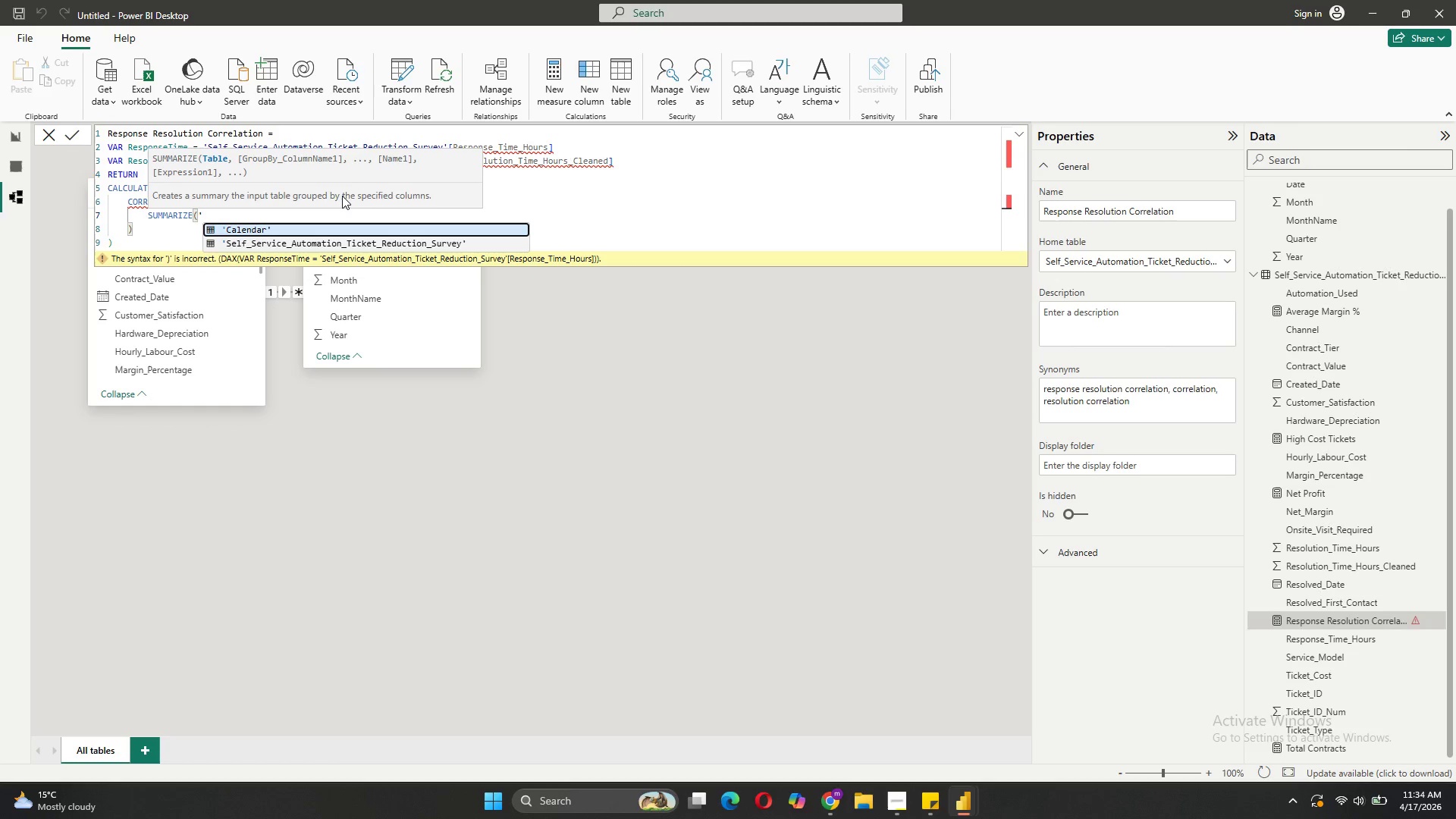 
left_click([366, 241])
 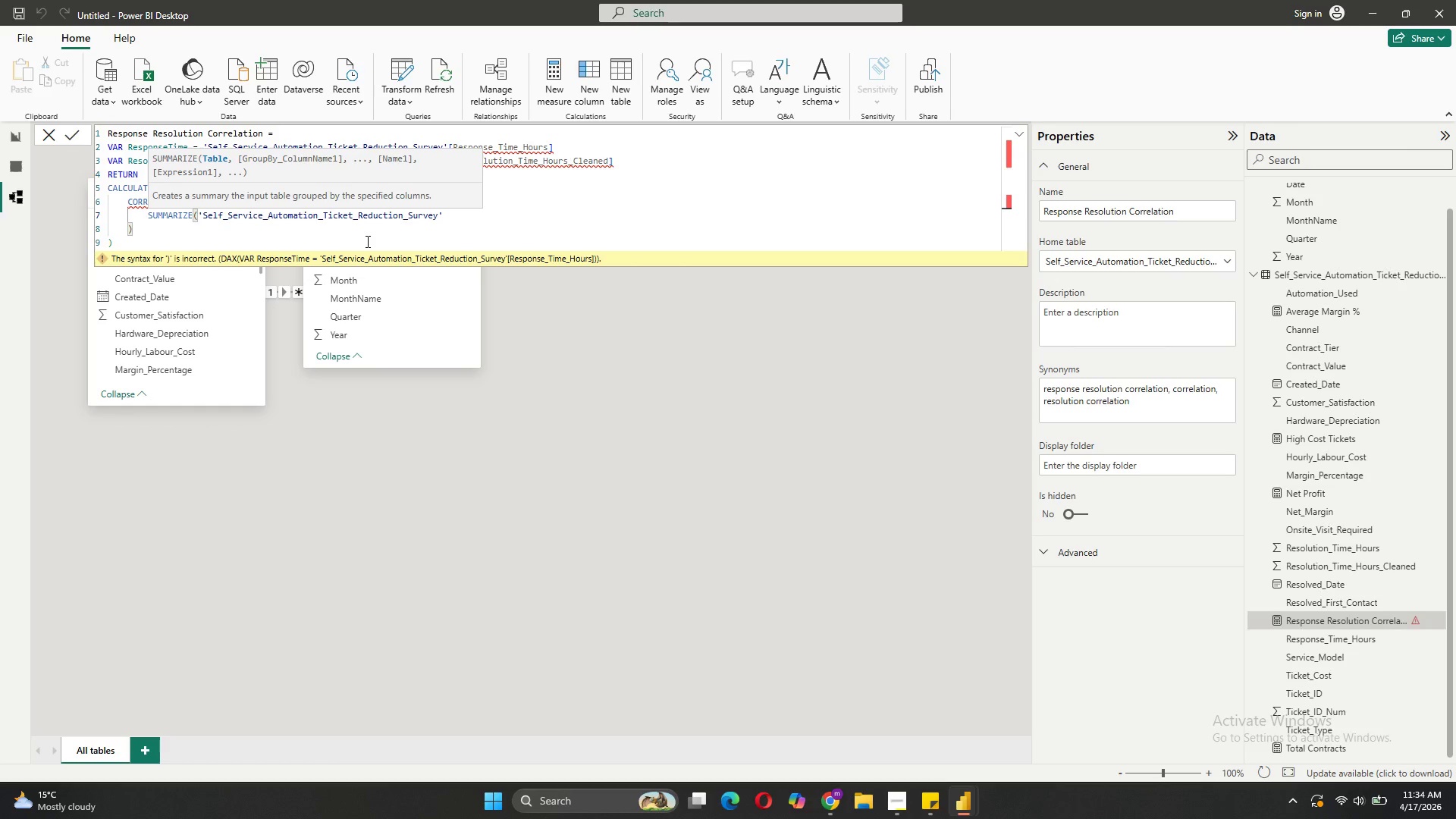 
key(Comma)
 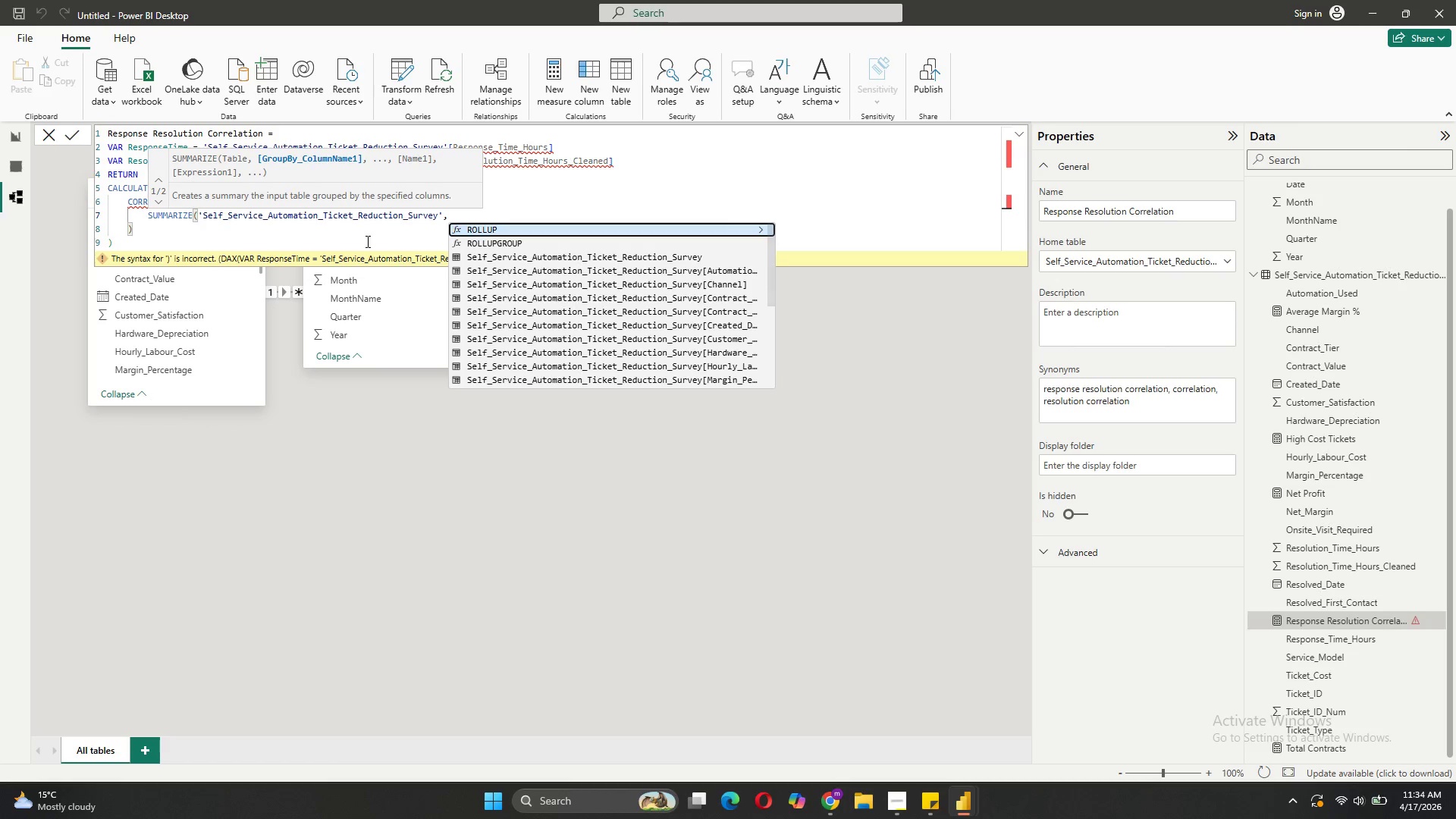 
key(Space)
 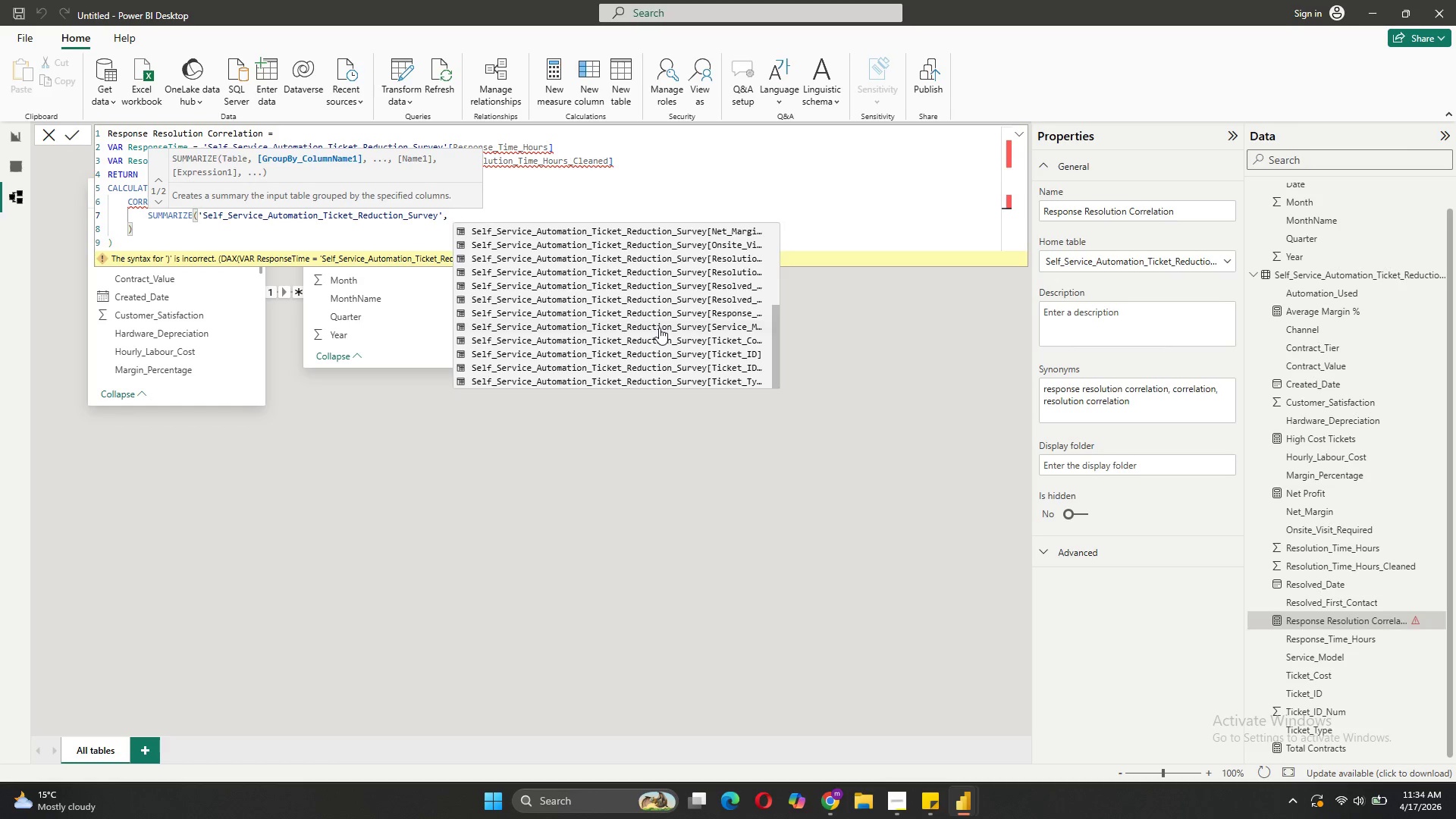 
left_click([729, 368])
 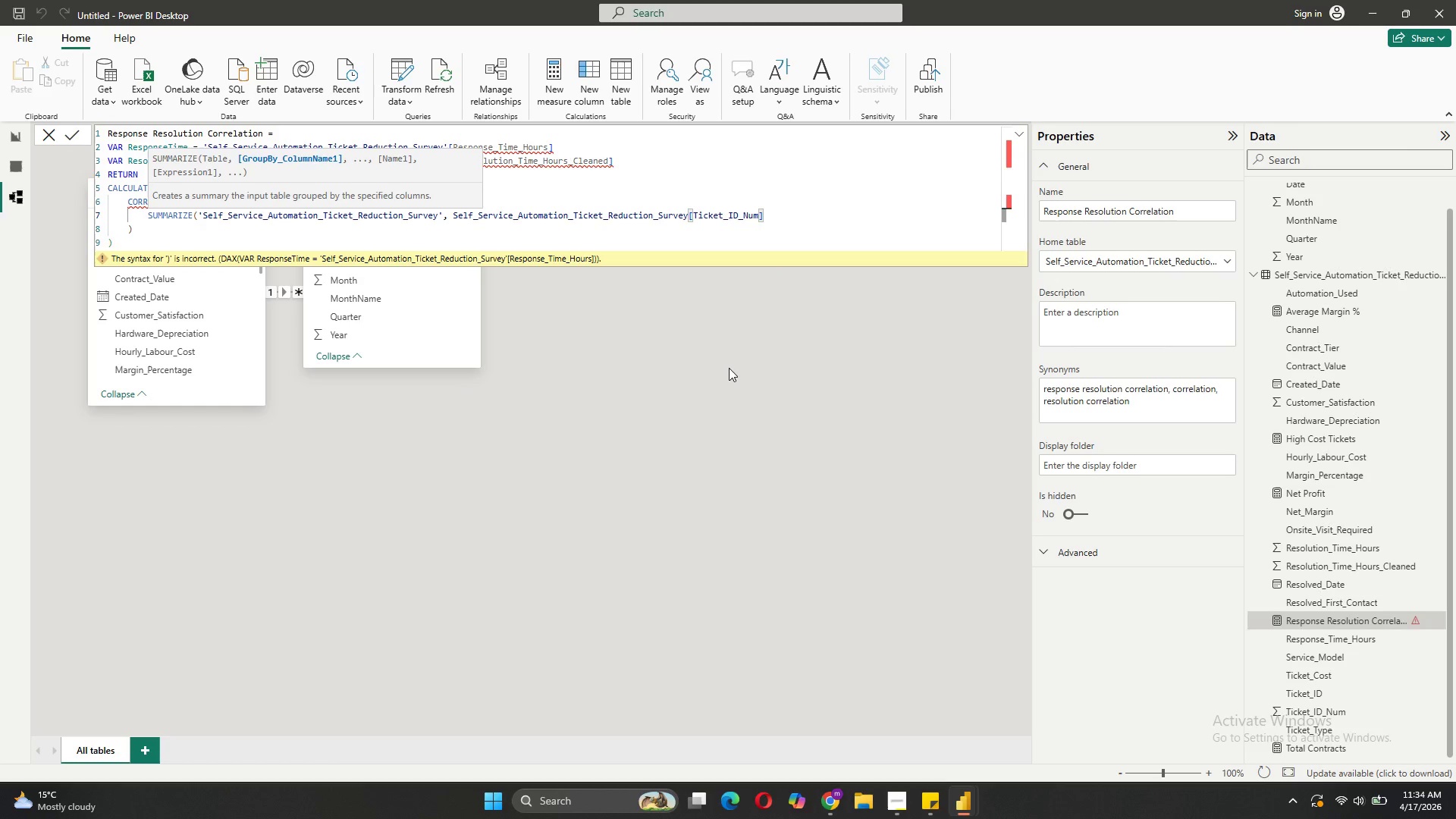 
type(, "rt)
 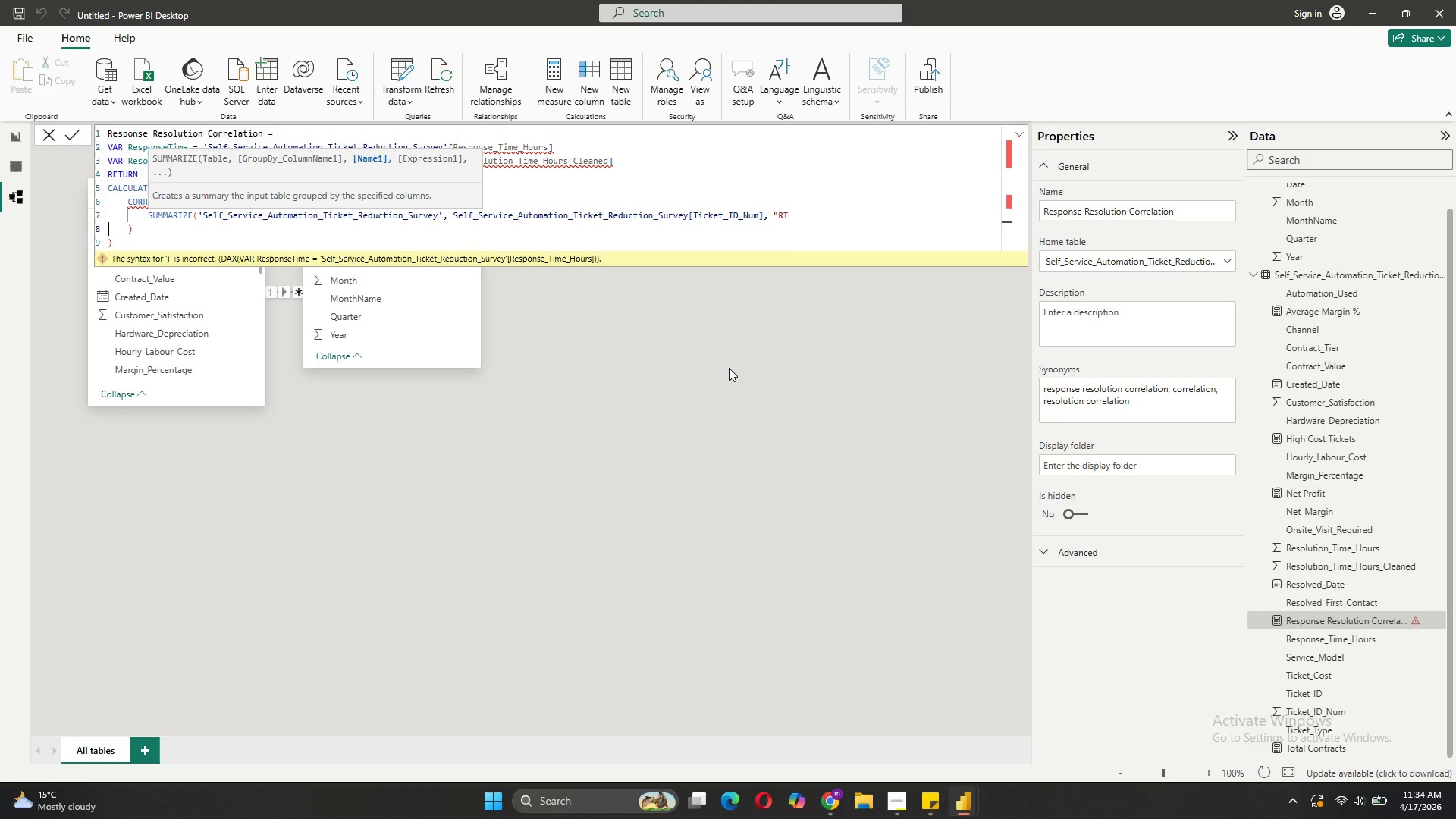 
key(ArrowRight)
 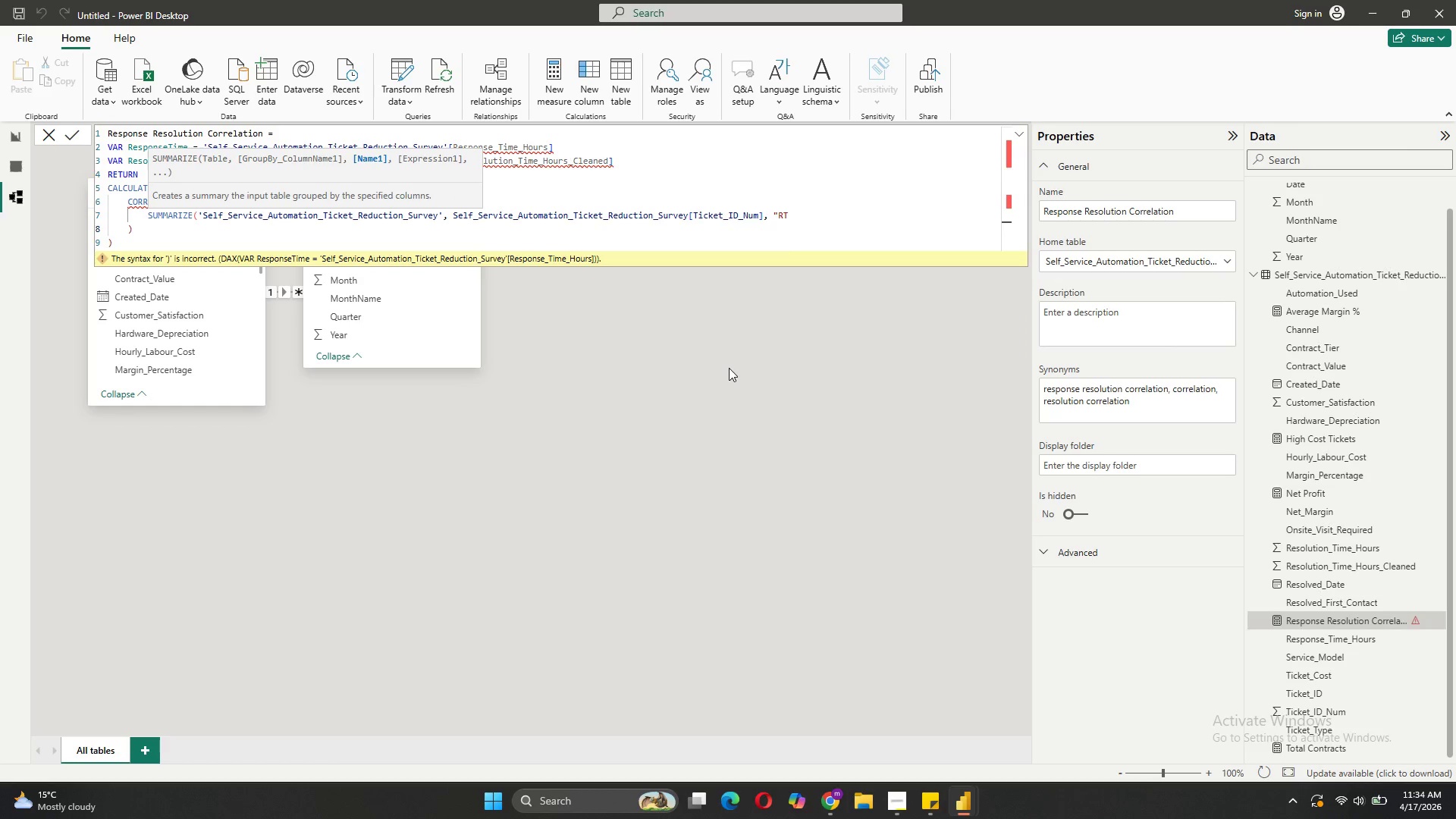 
key(Shift+Quote)
 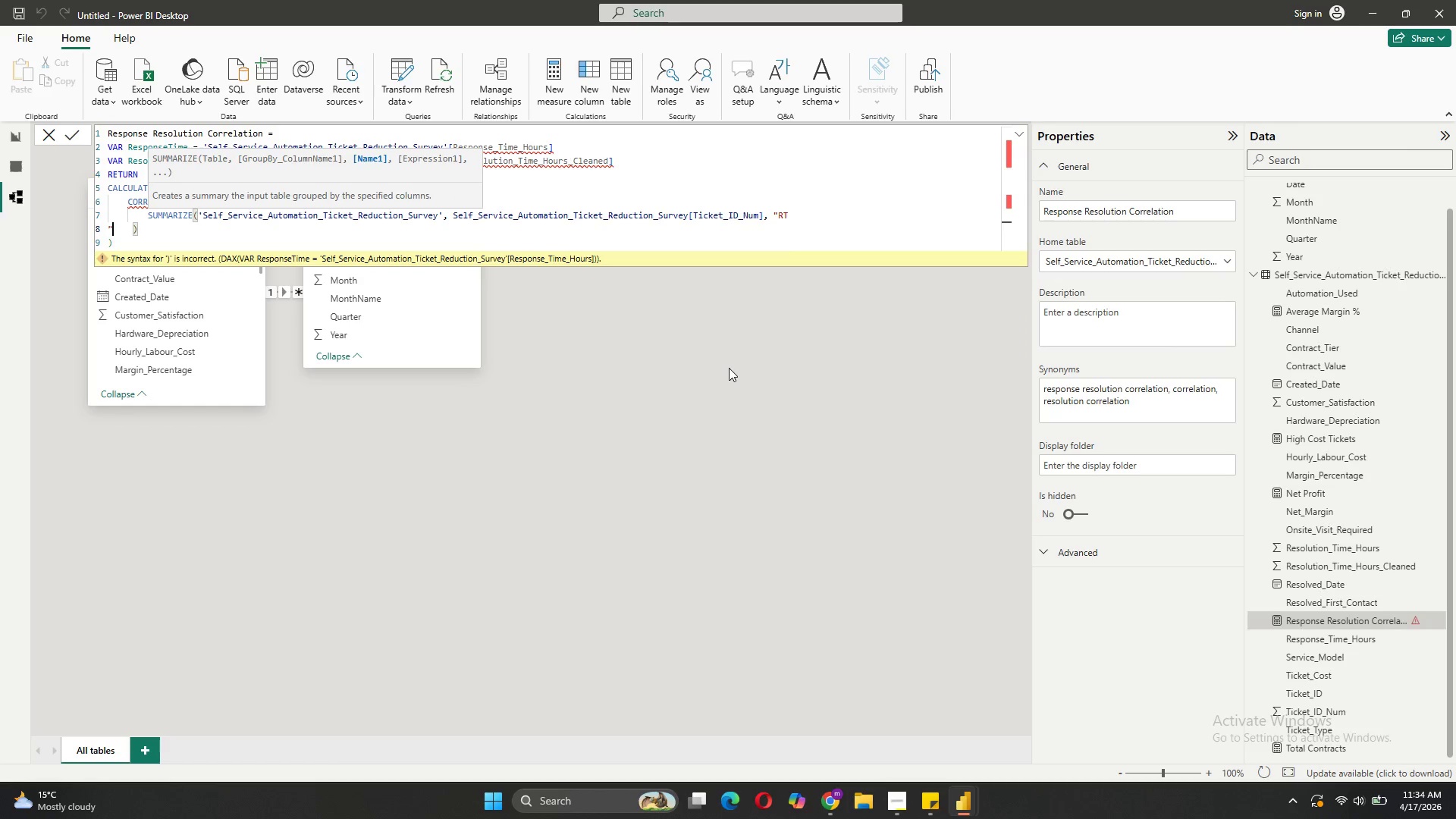 
key(Backspace)
 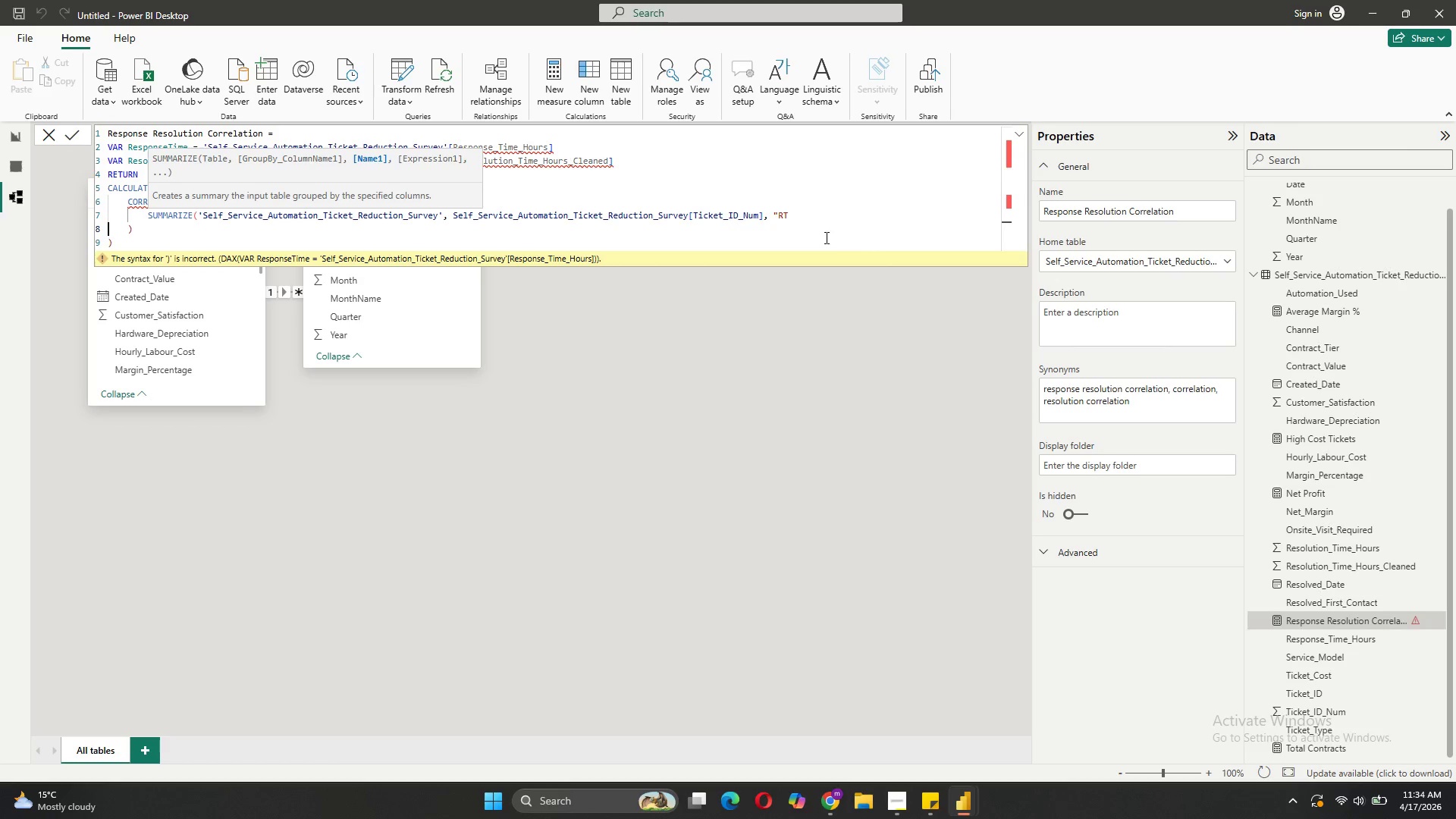 
left_click([810, 227])
 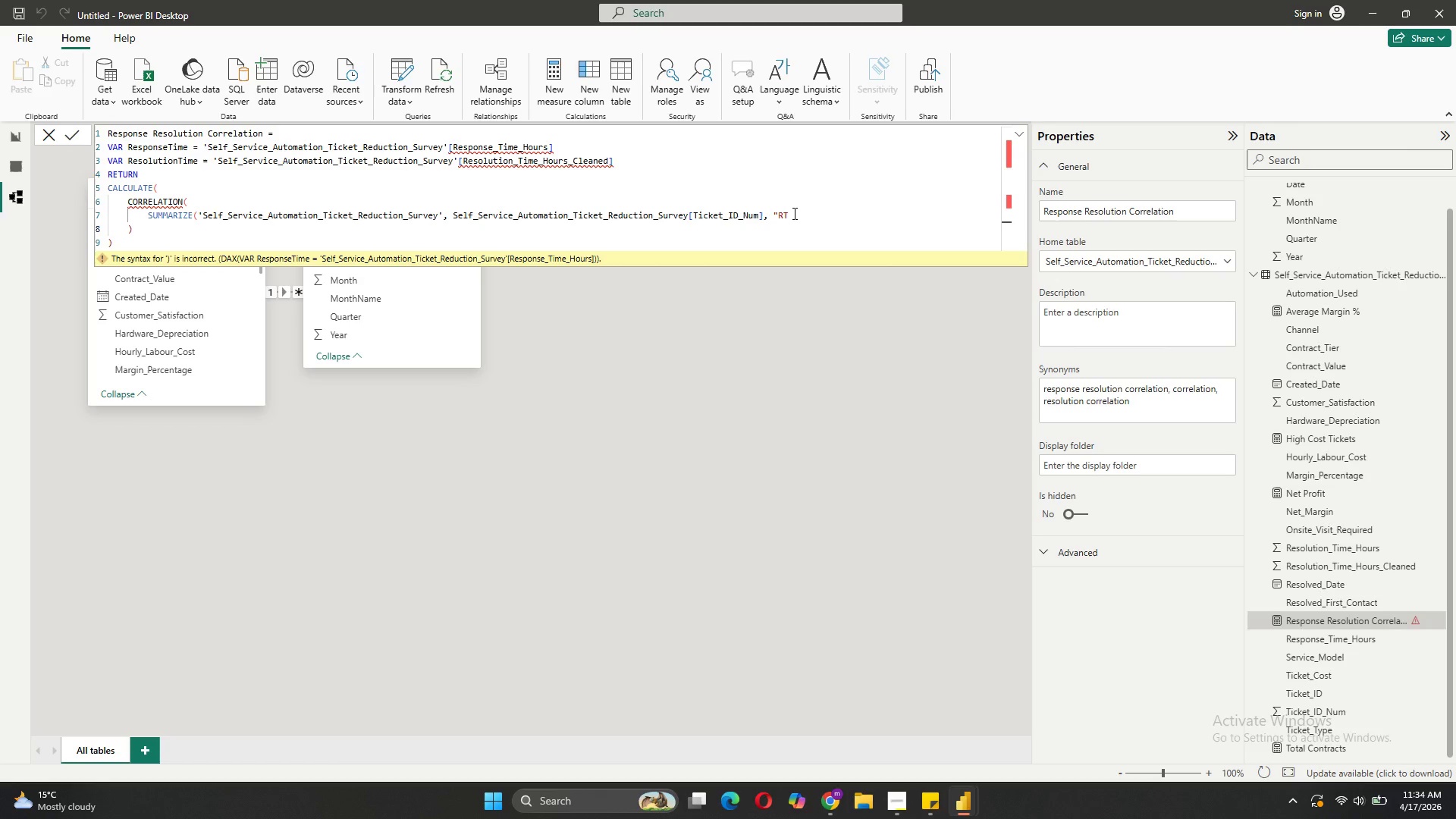 
left_click([793, 213])
 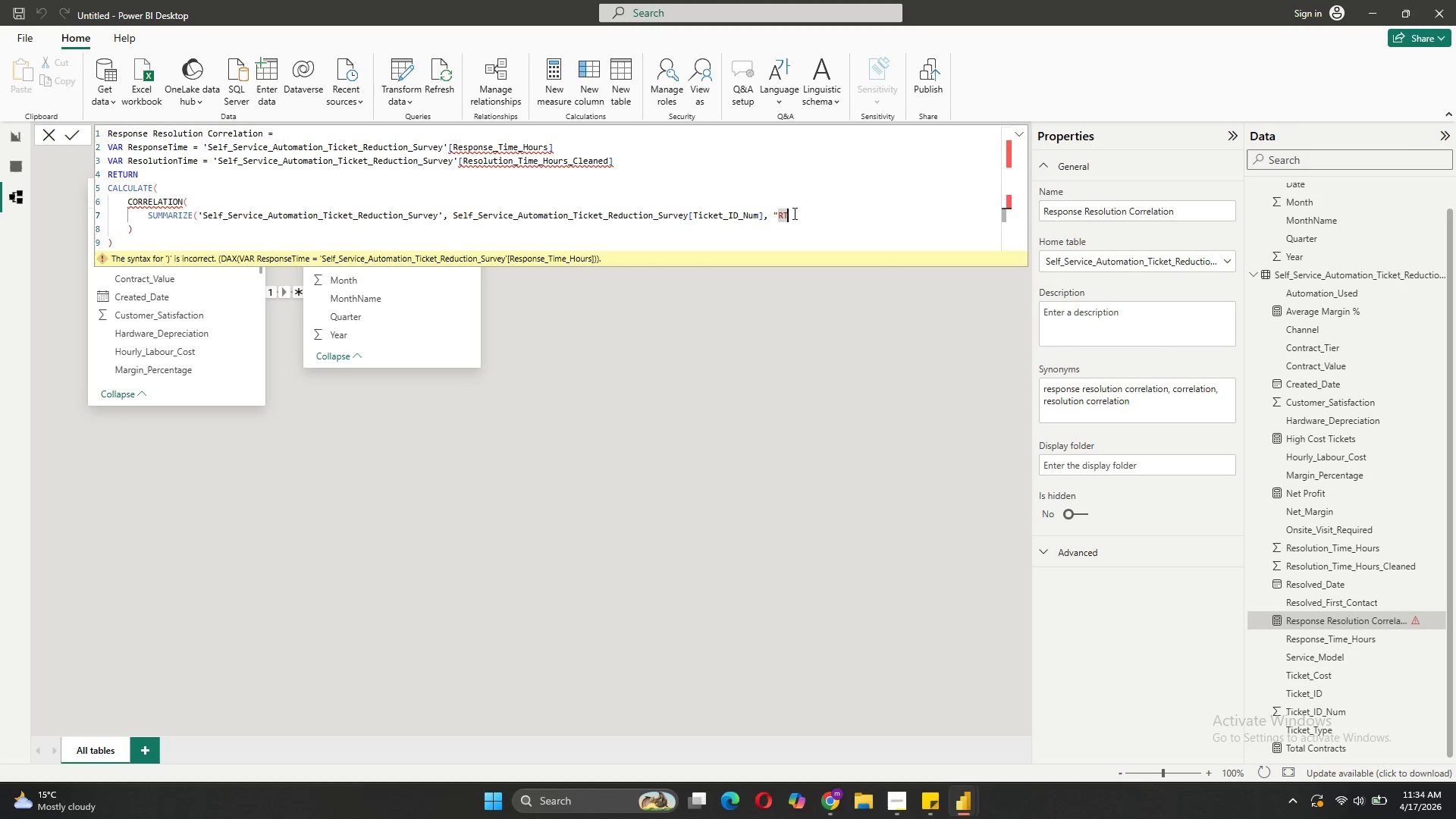 
type(", AVERAGE(ResponseTime), "RST", AVERA)
key(Tab)
type(Resol)
 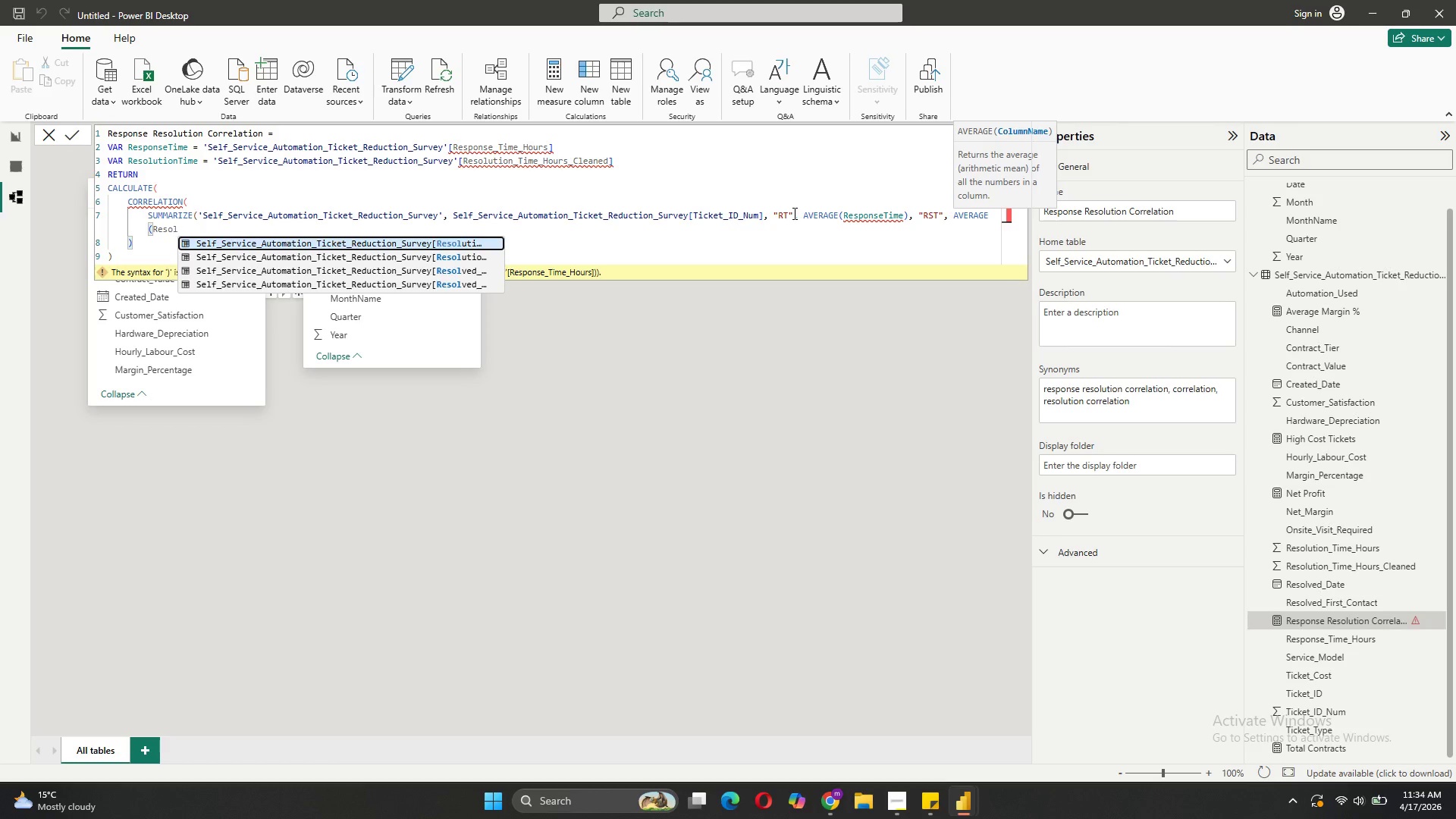 
left_click([485, 257])
 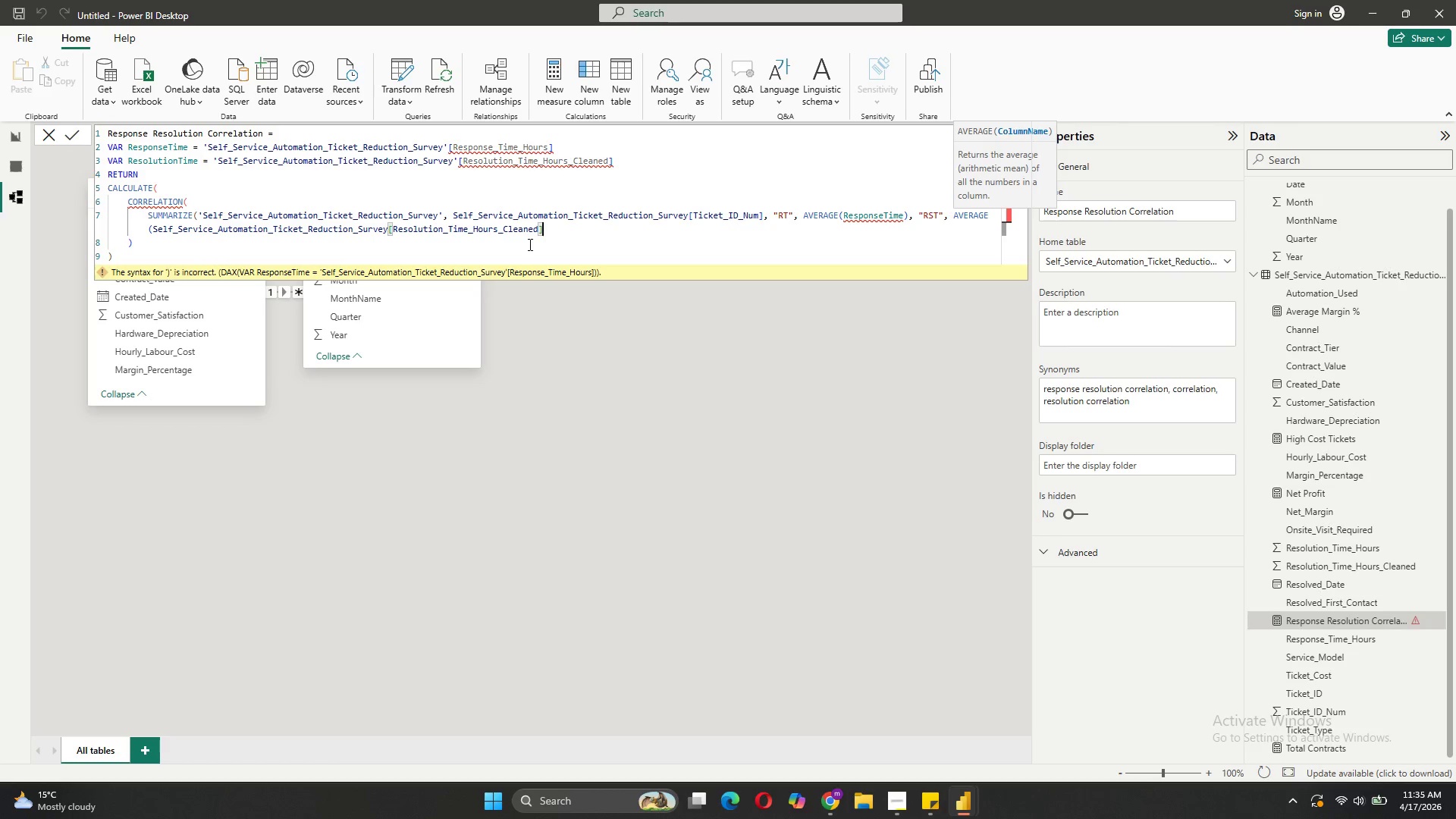 
left_click_drag(start_coordinate=[538, 231], to_coordinate=[467, 226])
 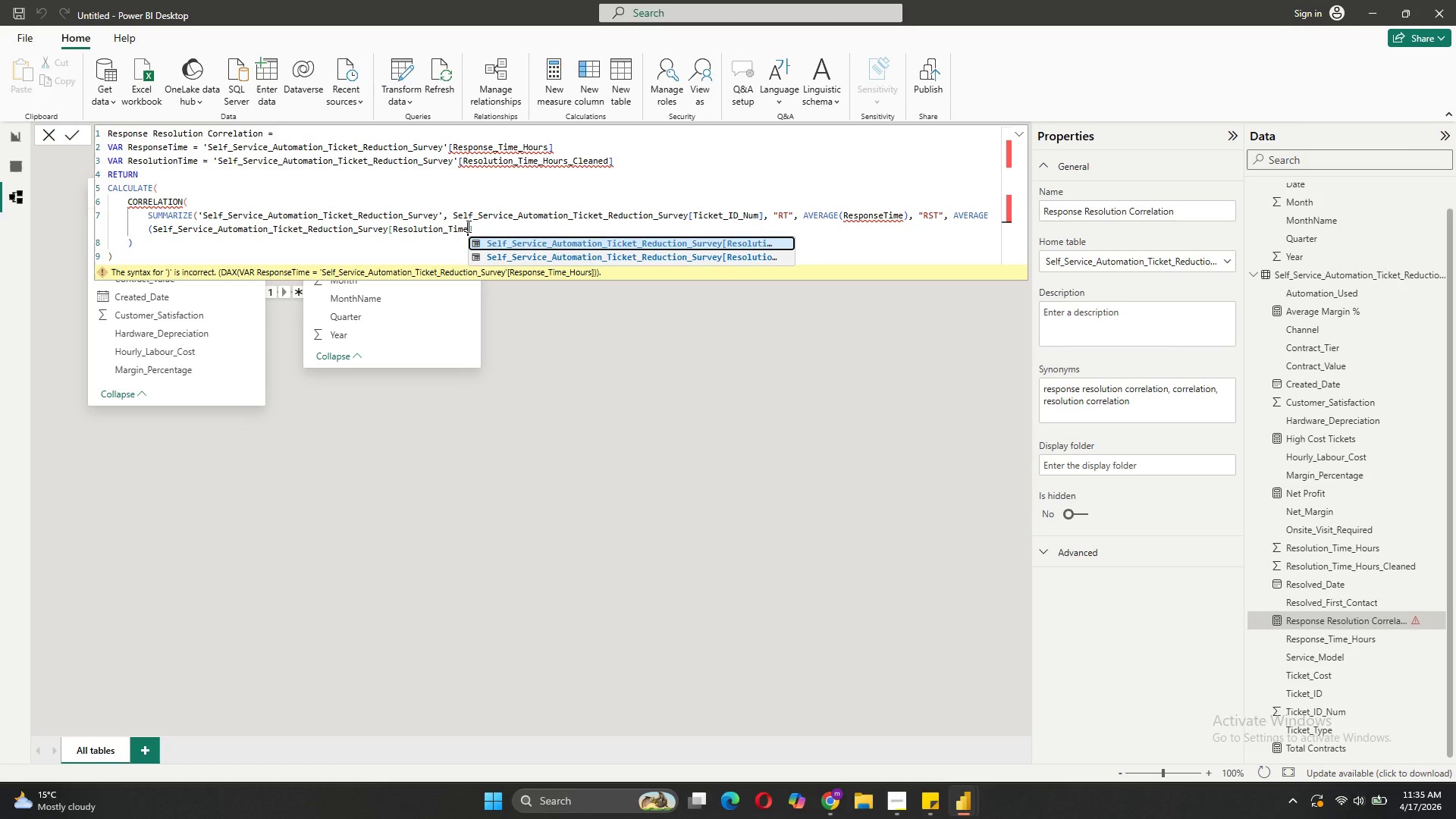 
key(Backspace)
 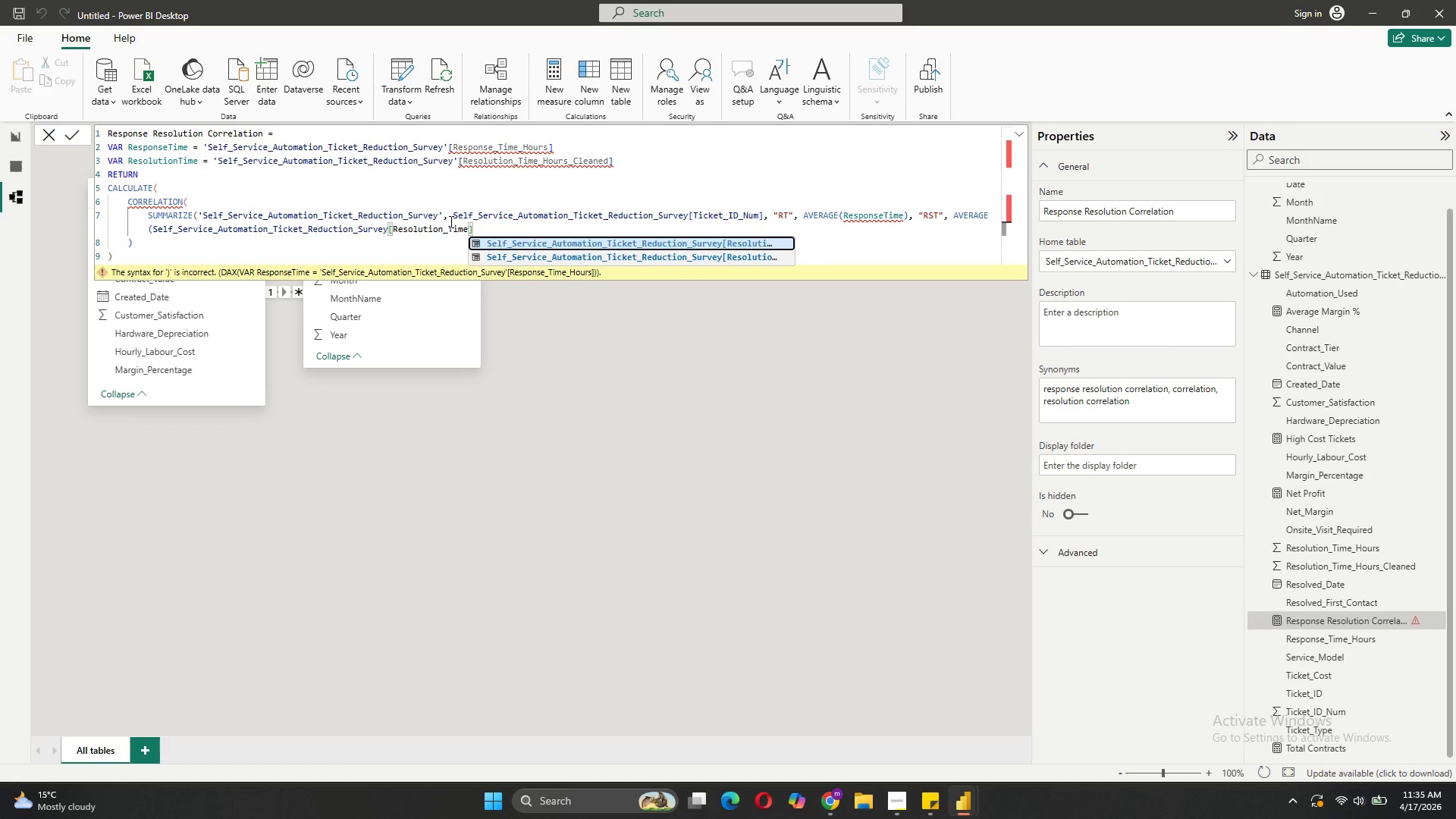 
left_click([450, 222])
 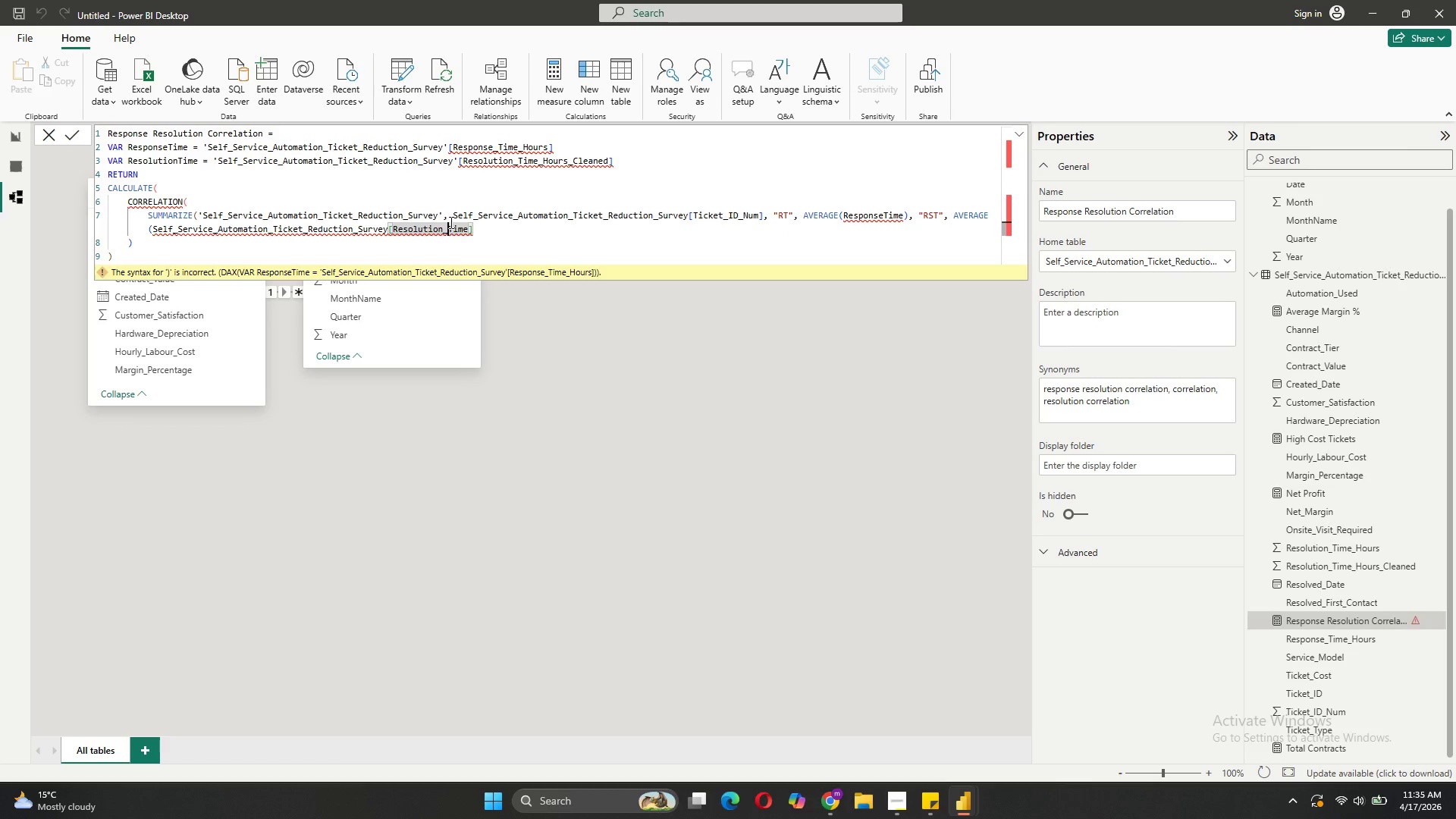 
key(Backspace)
 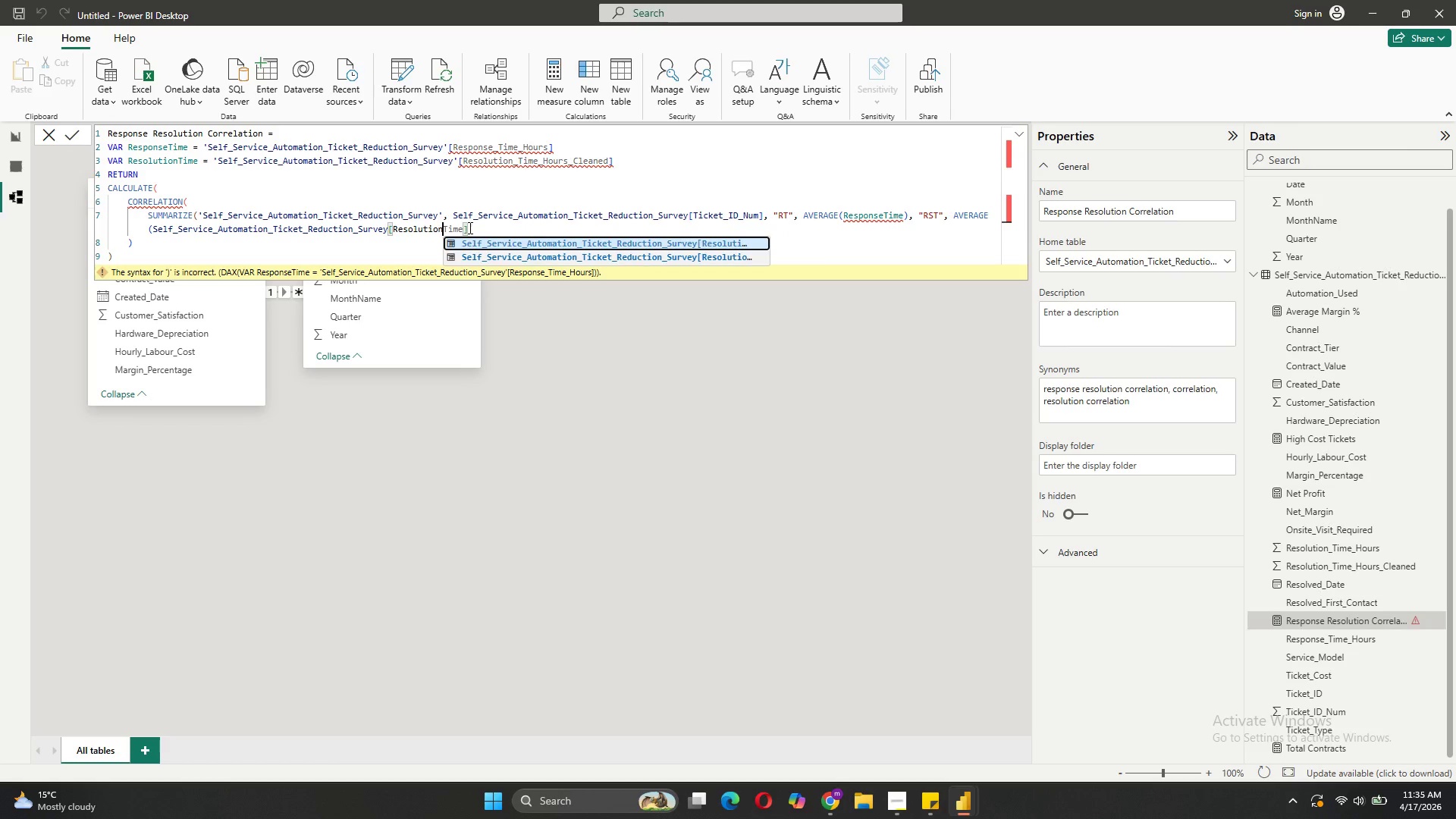 
left_click([483, 233])
 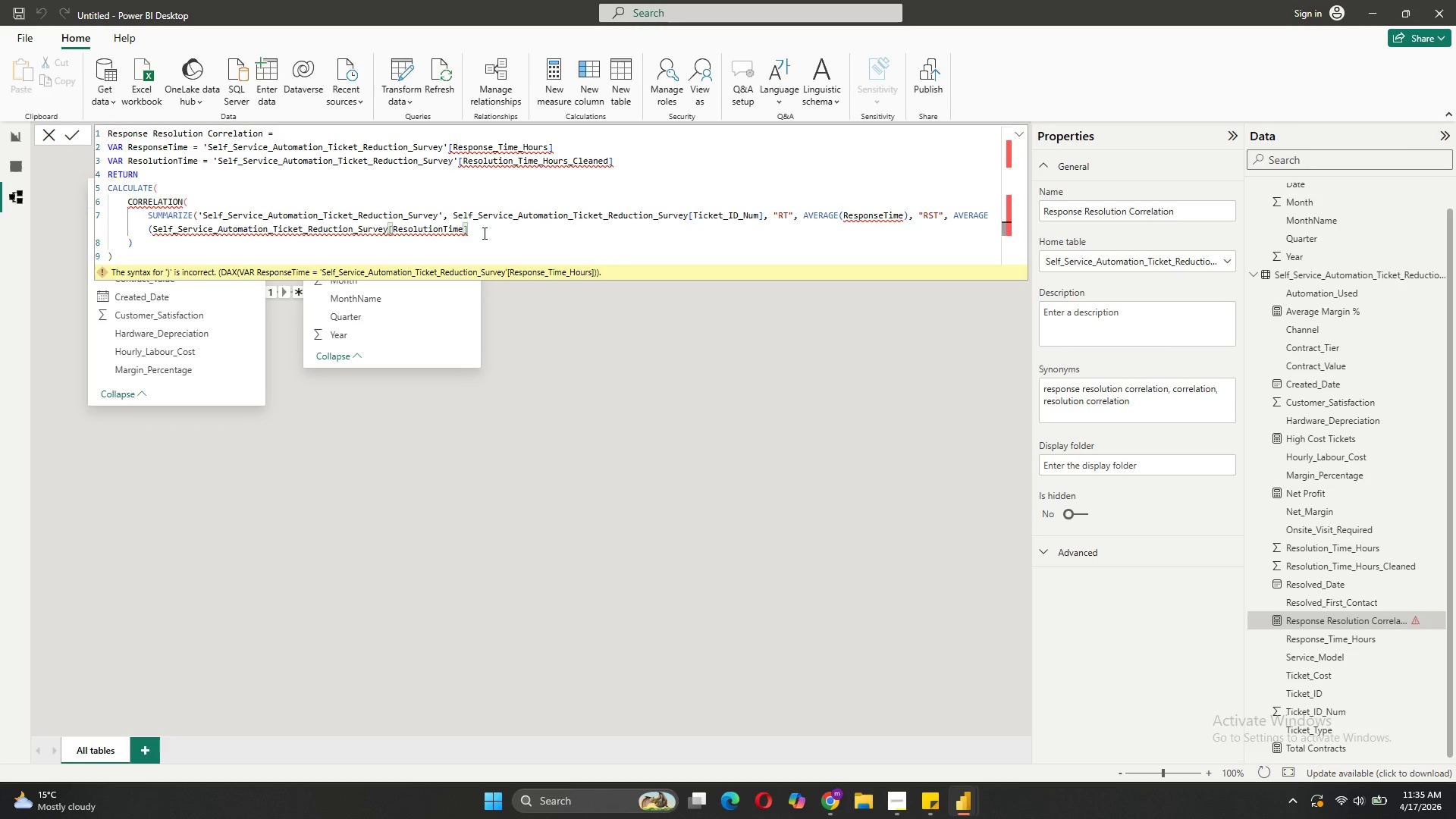 
type(()
key(Backspace)
type()),)
 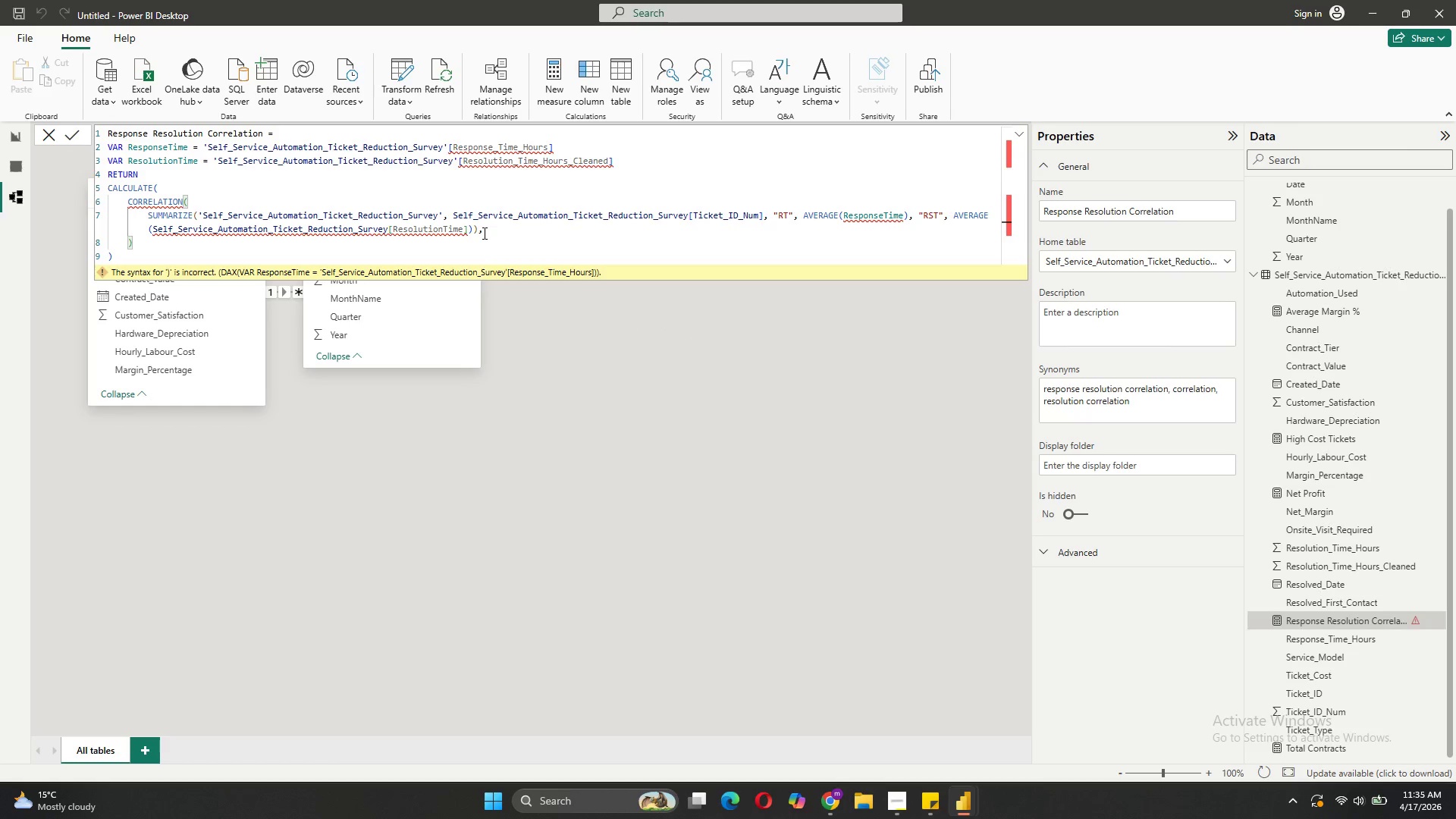 
key(Shift+Enter)
 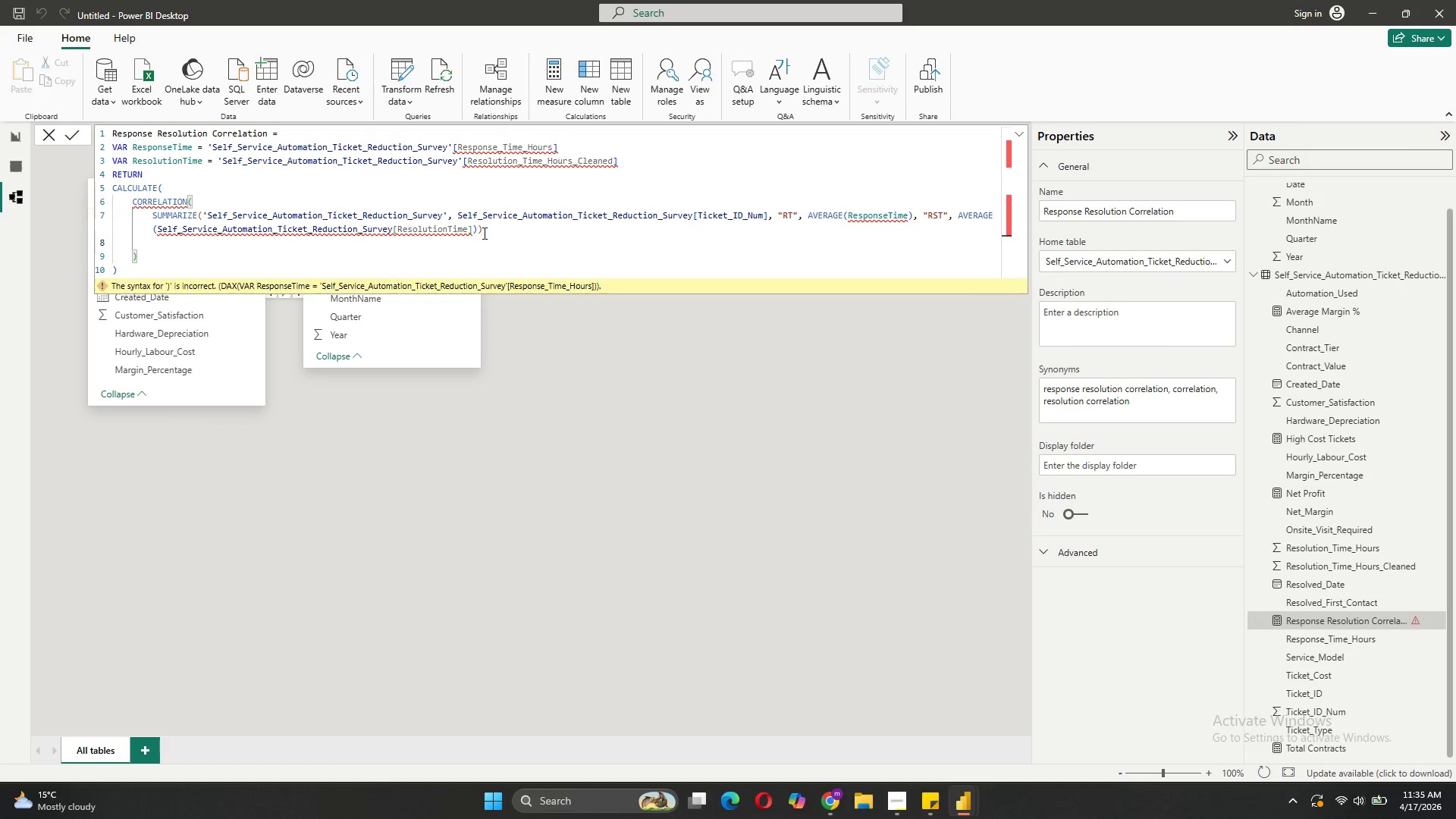 
type([RT],[RST[)
key(Backspace)
type(])
 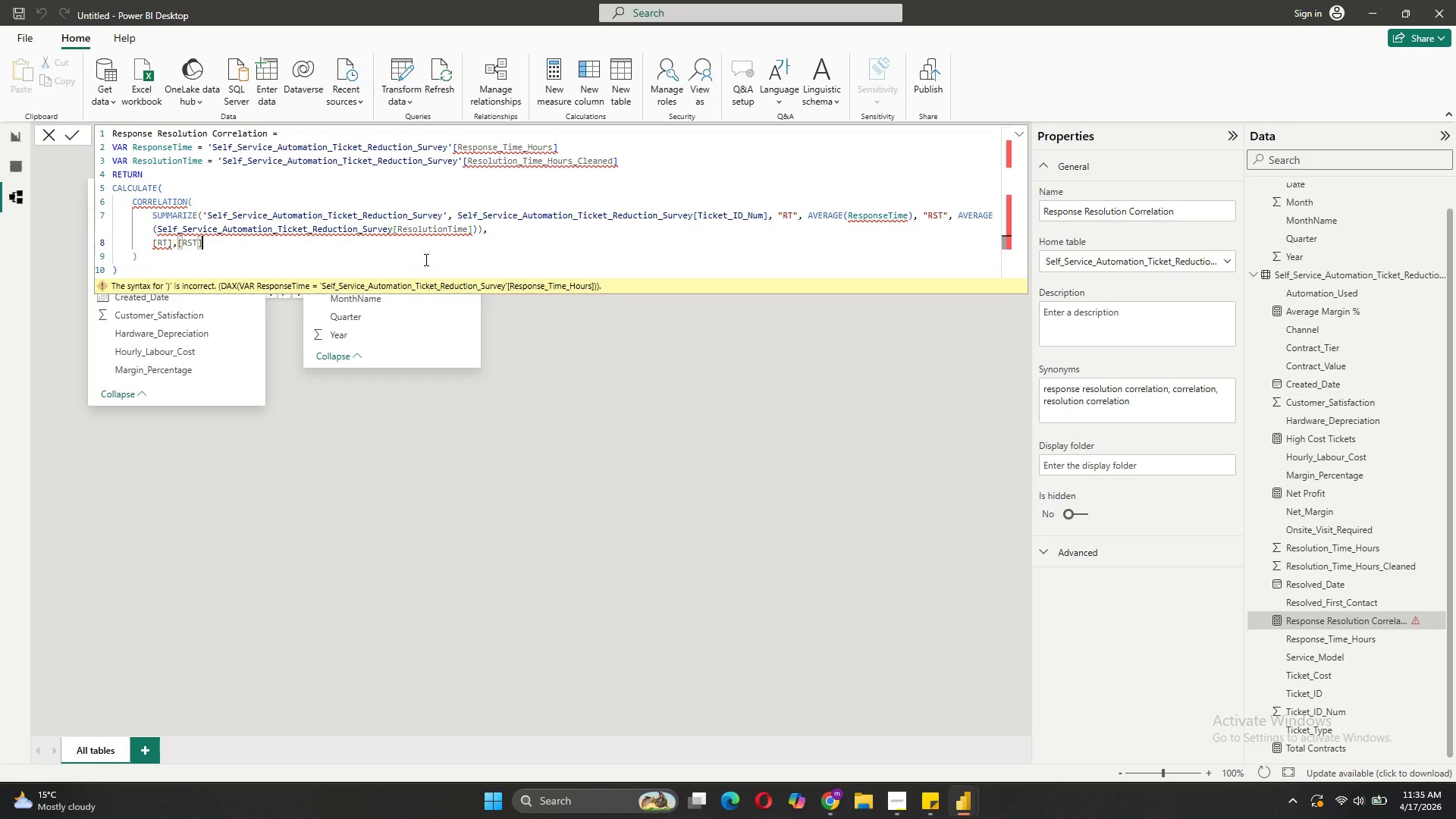 
wait(34.28)
 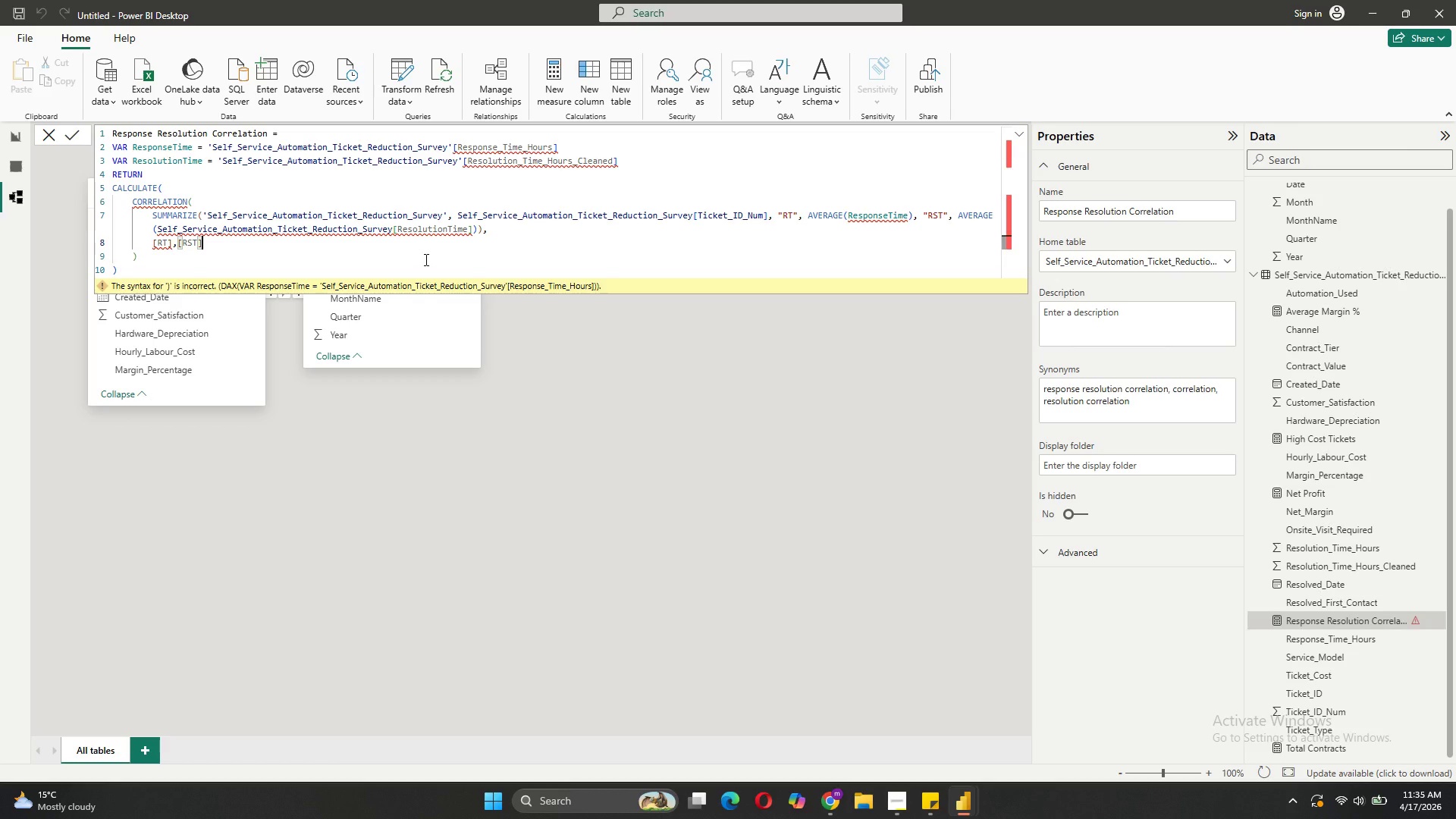 
left_click([483, 265])
 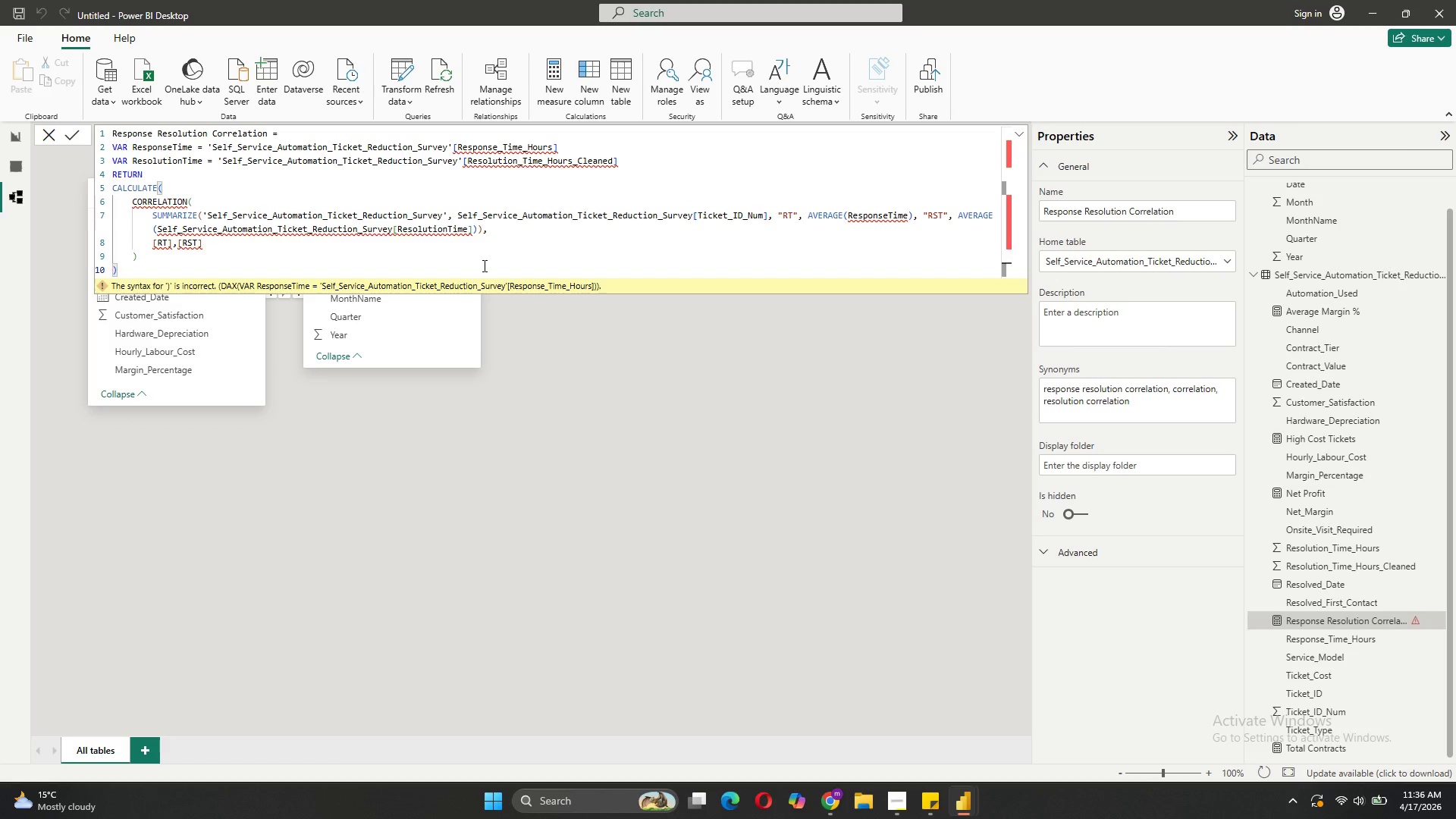 
key(Enter)
 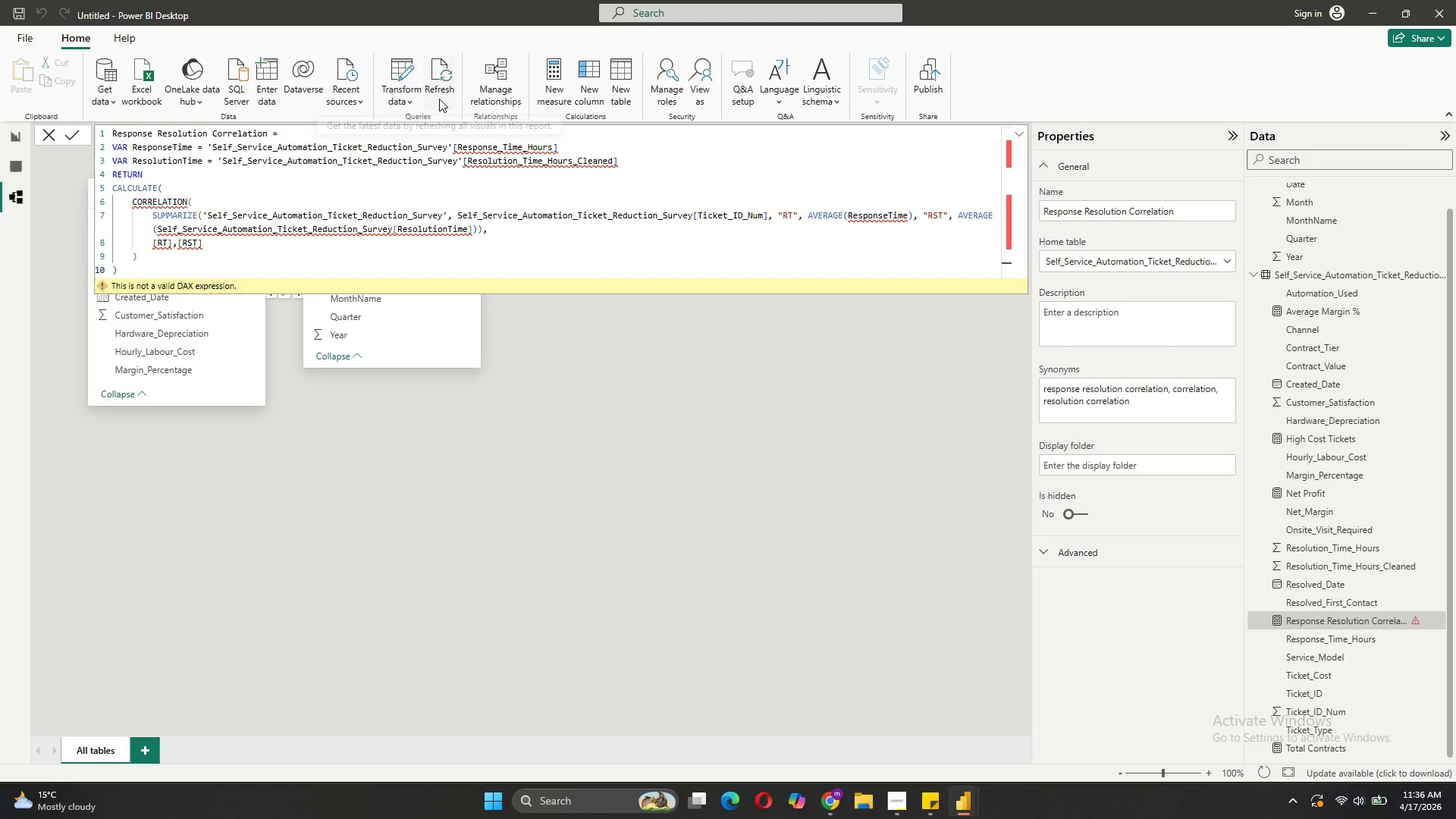 
wait(19.39)
 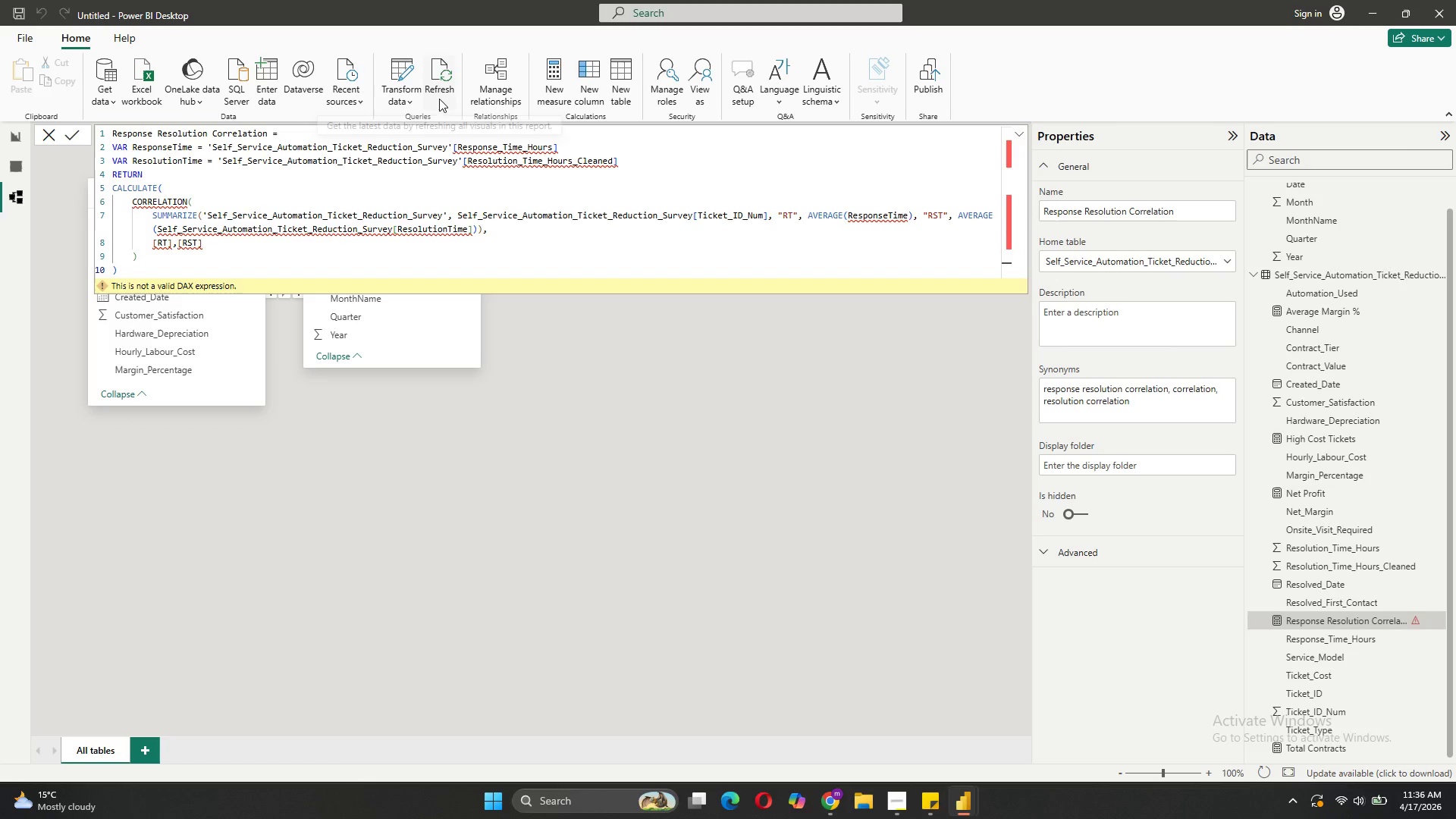 
left_click([162, 136])
 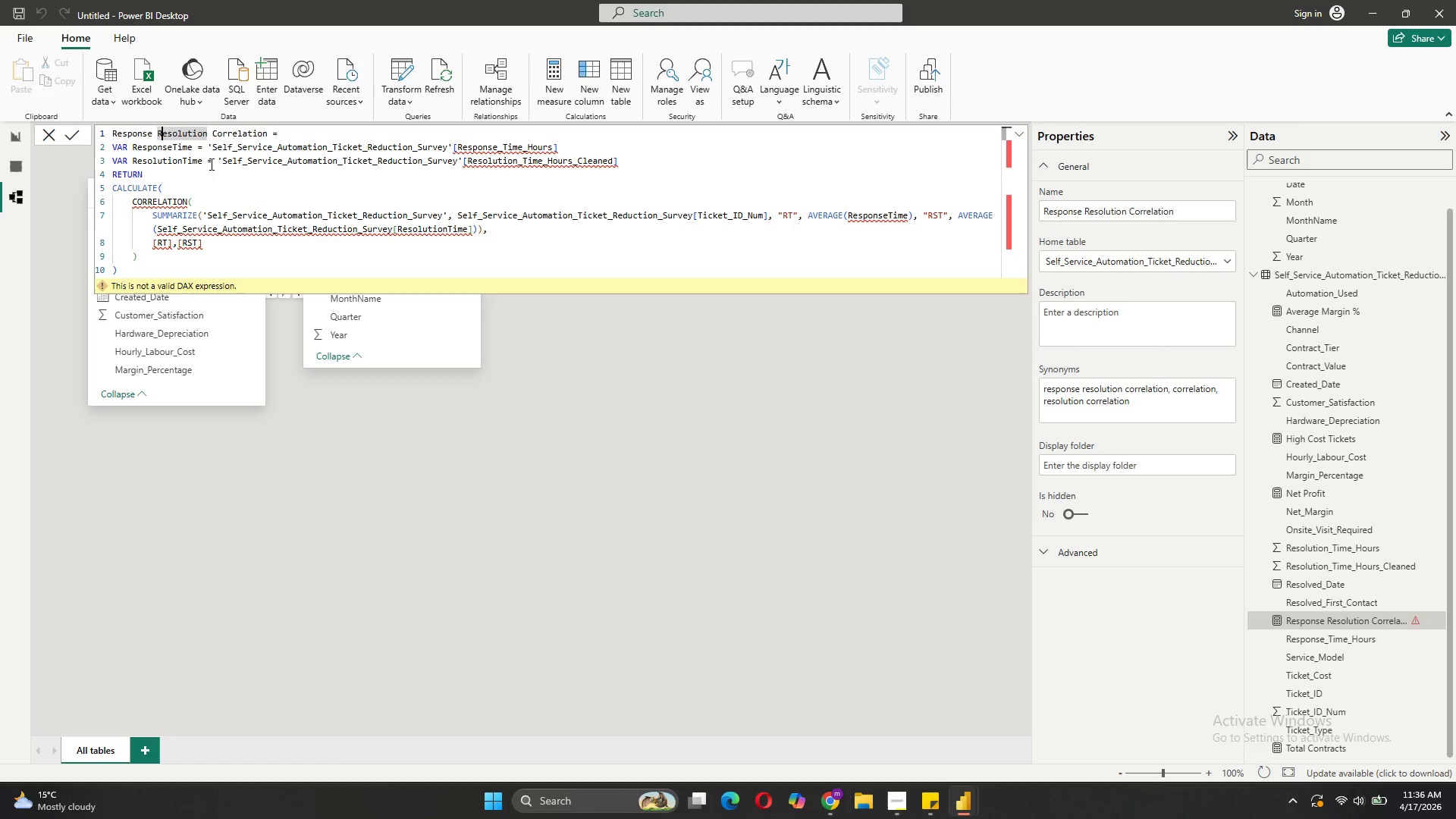 
wait(8.98)
 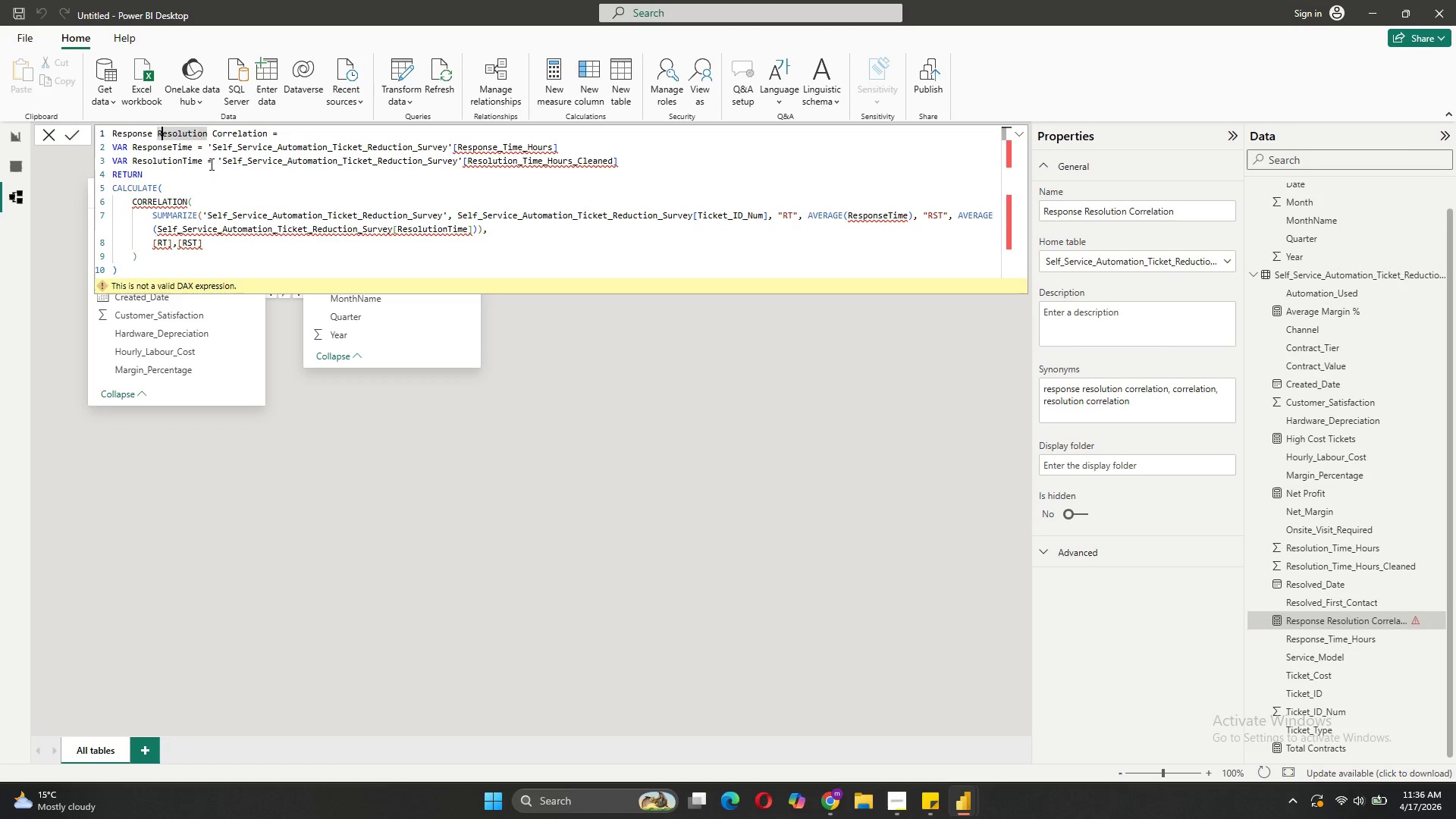 
left_click([217, 133])
 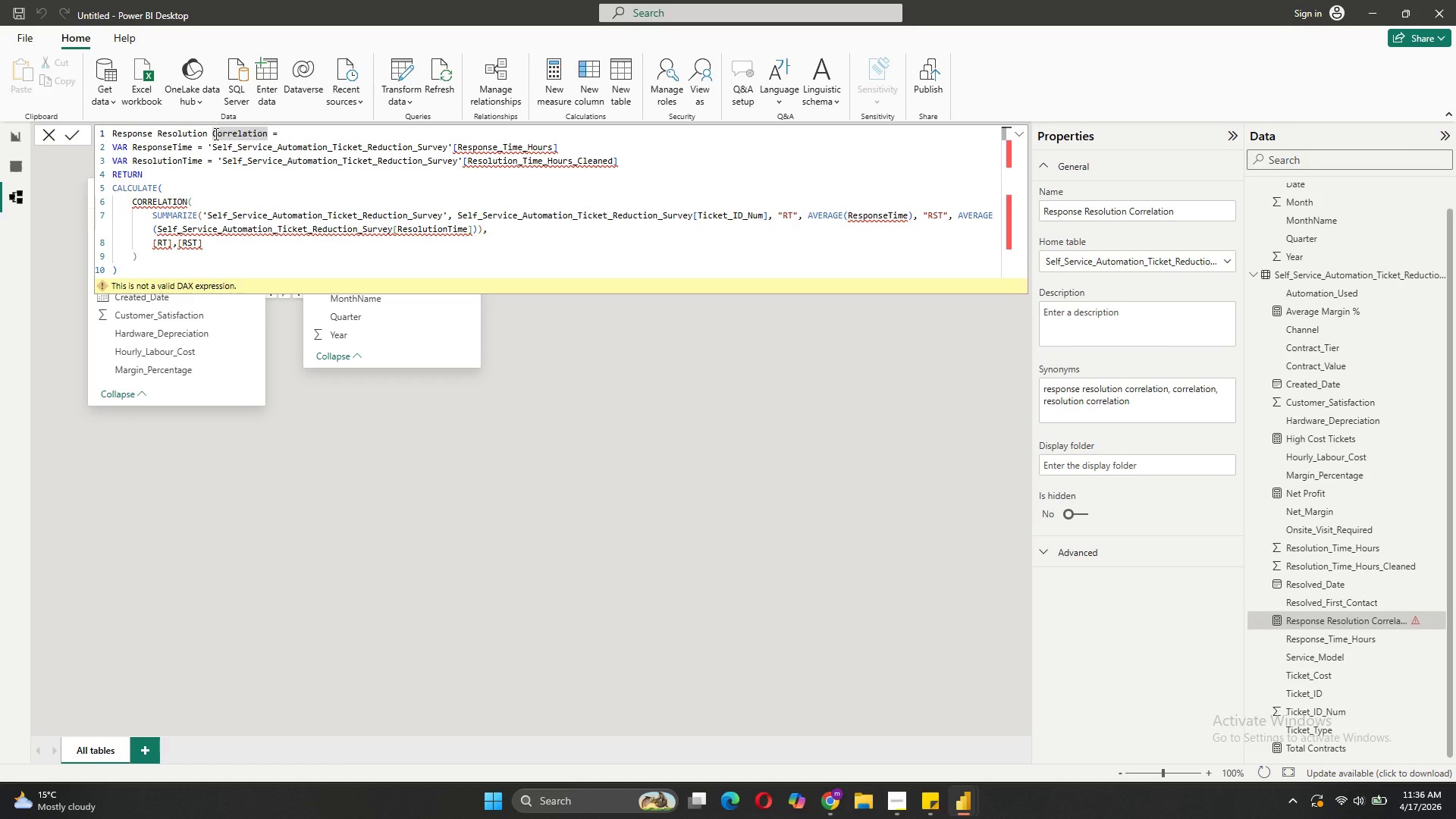 
left_click([215, 133])
 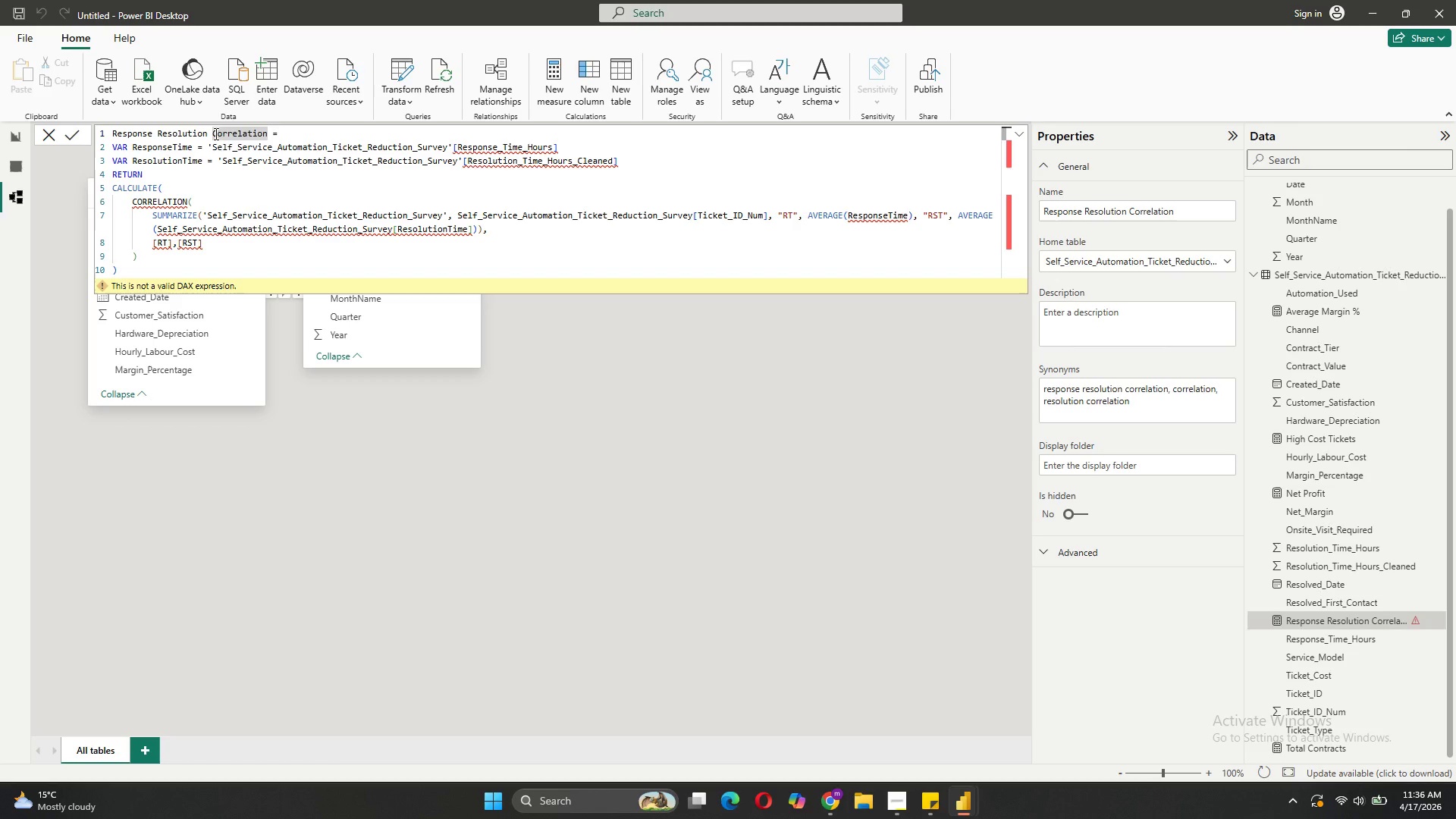 
key(Backspace)
 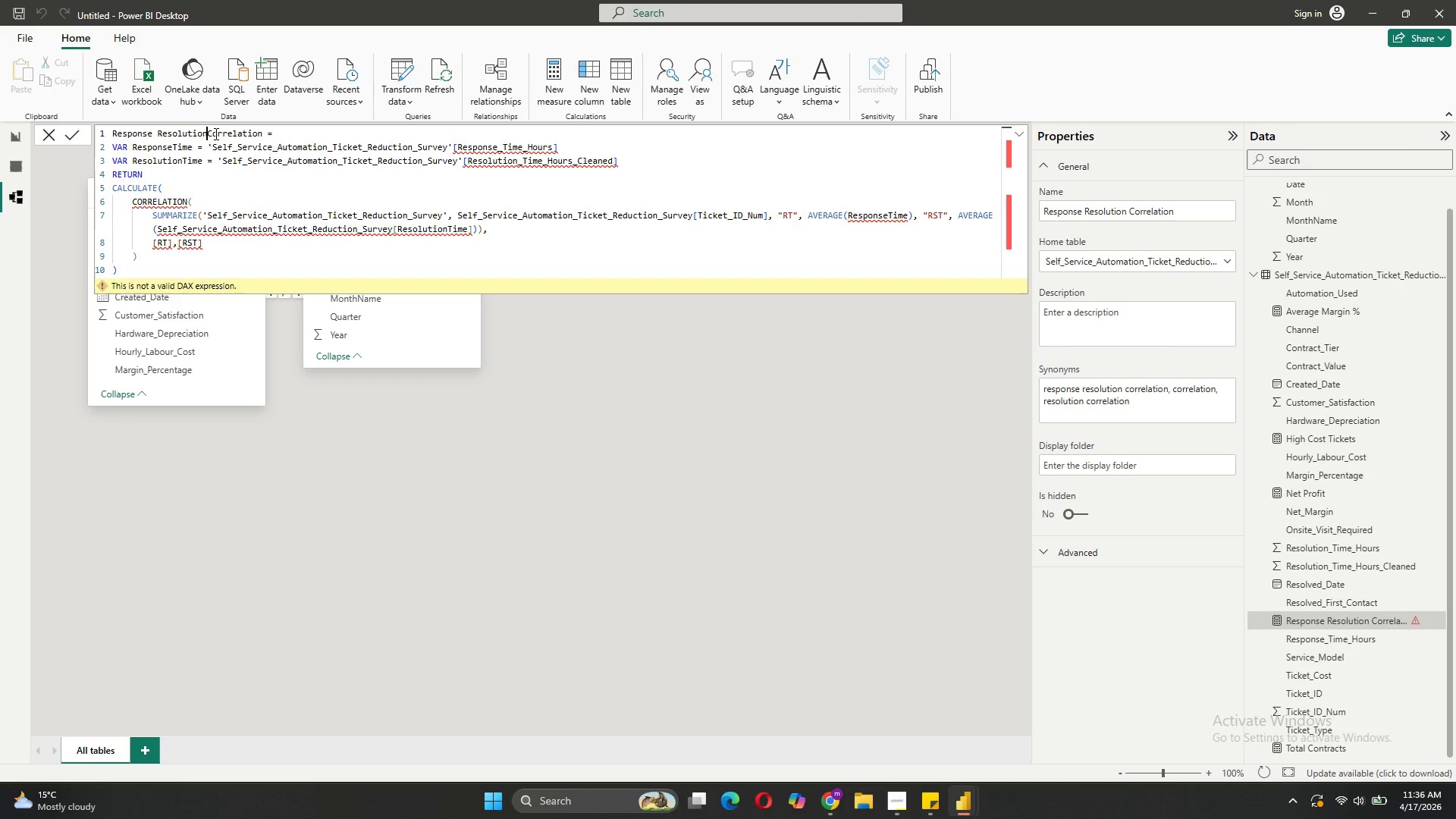 
key(Shift+Minus)
 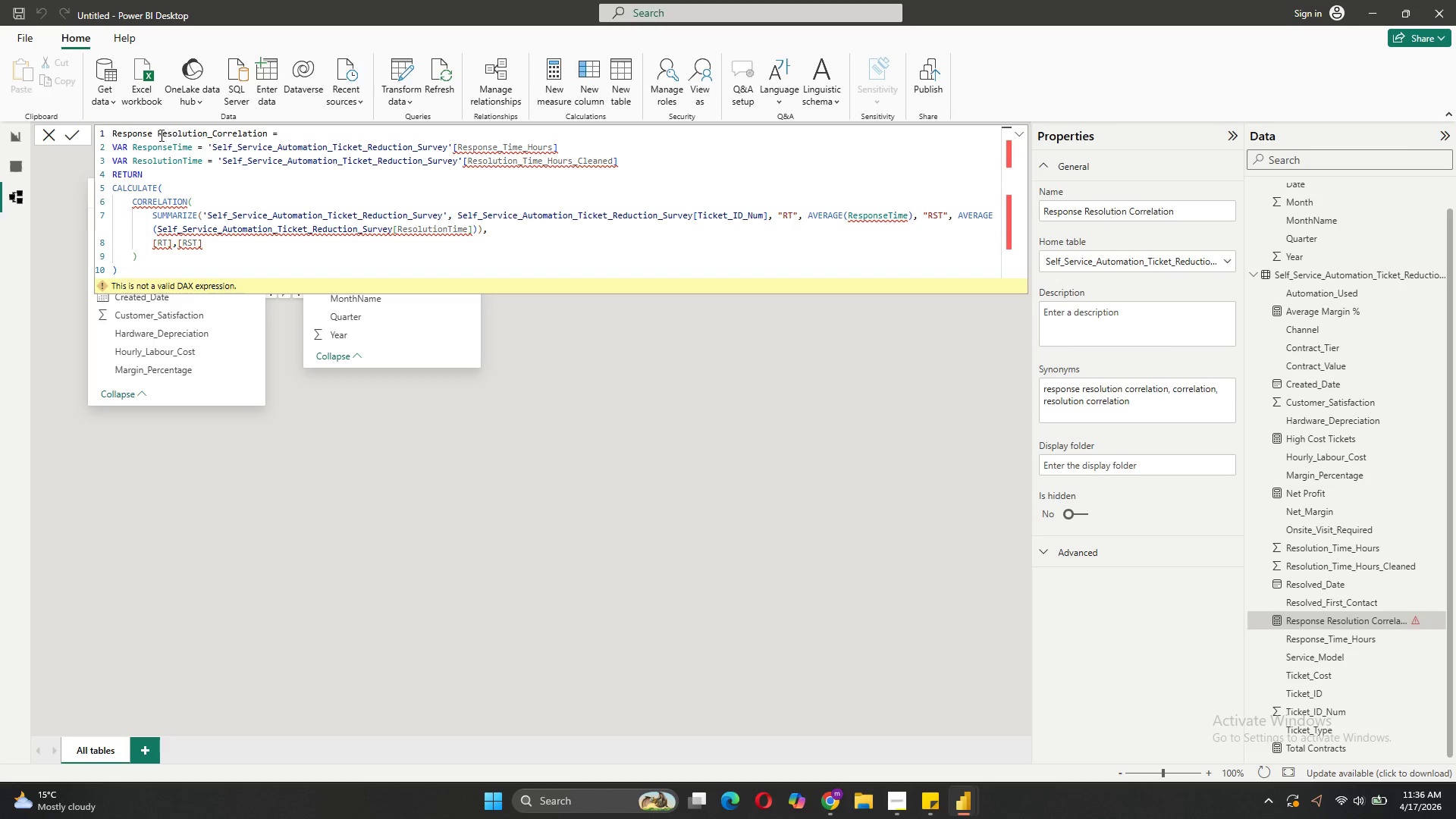 
left_click([158, 134])
 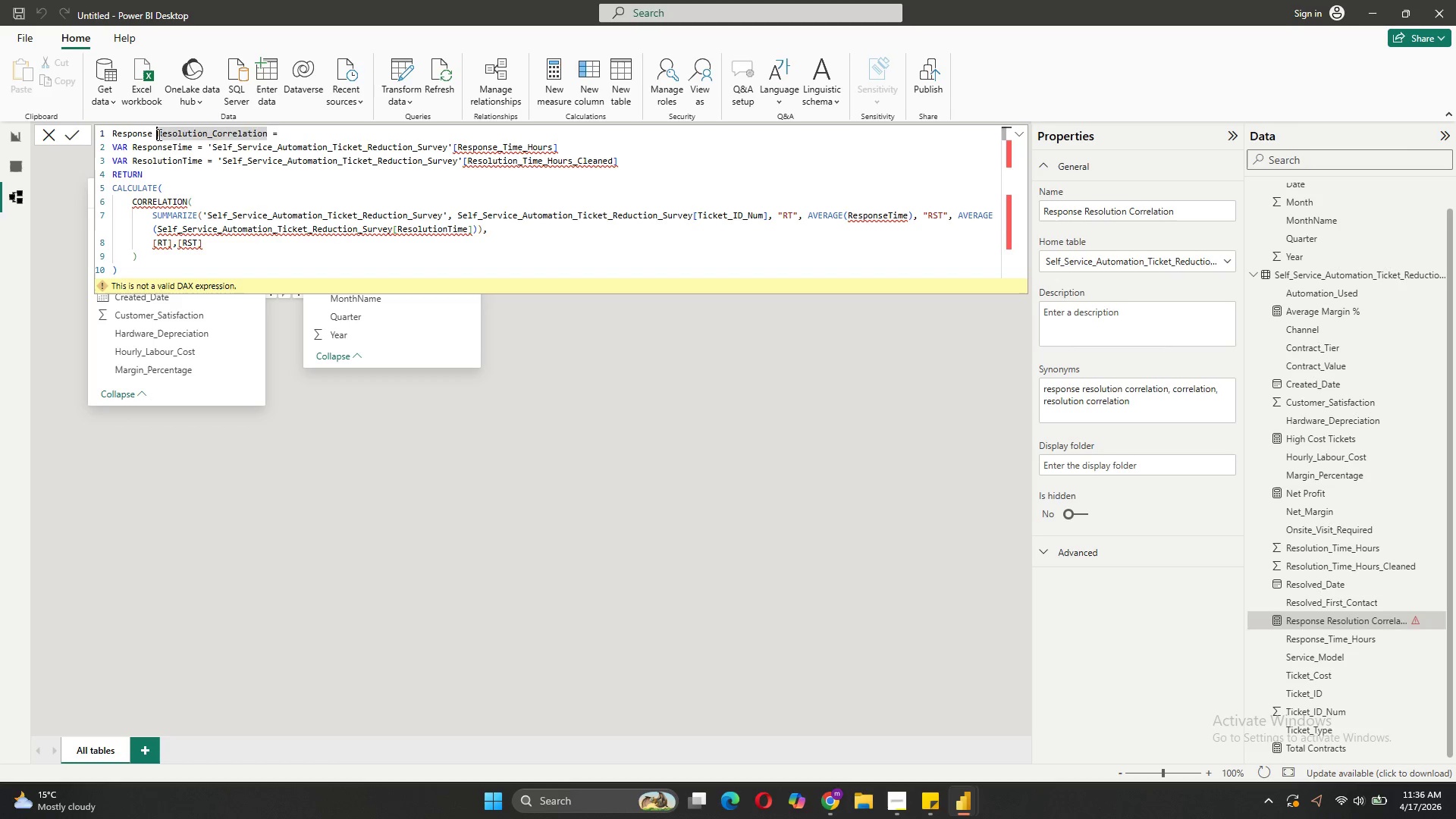 
key(Backspace)
 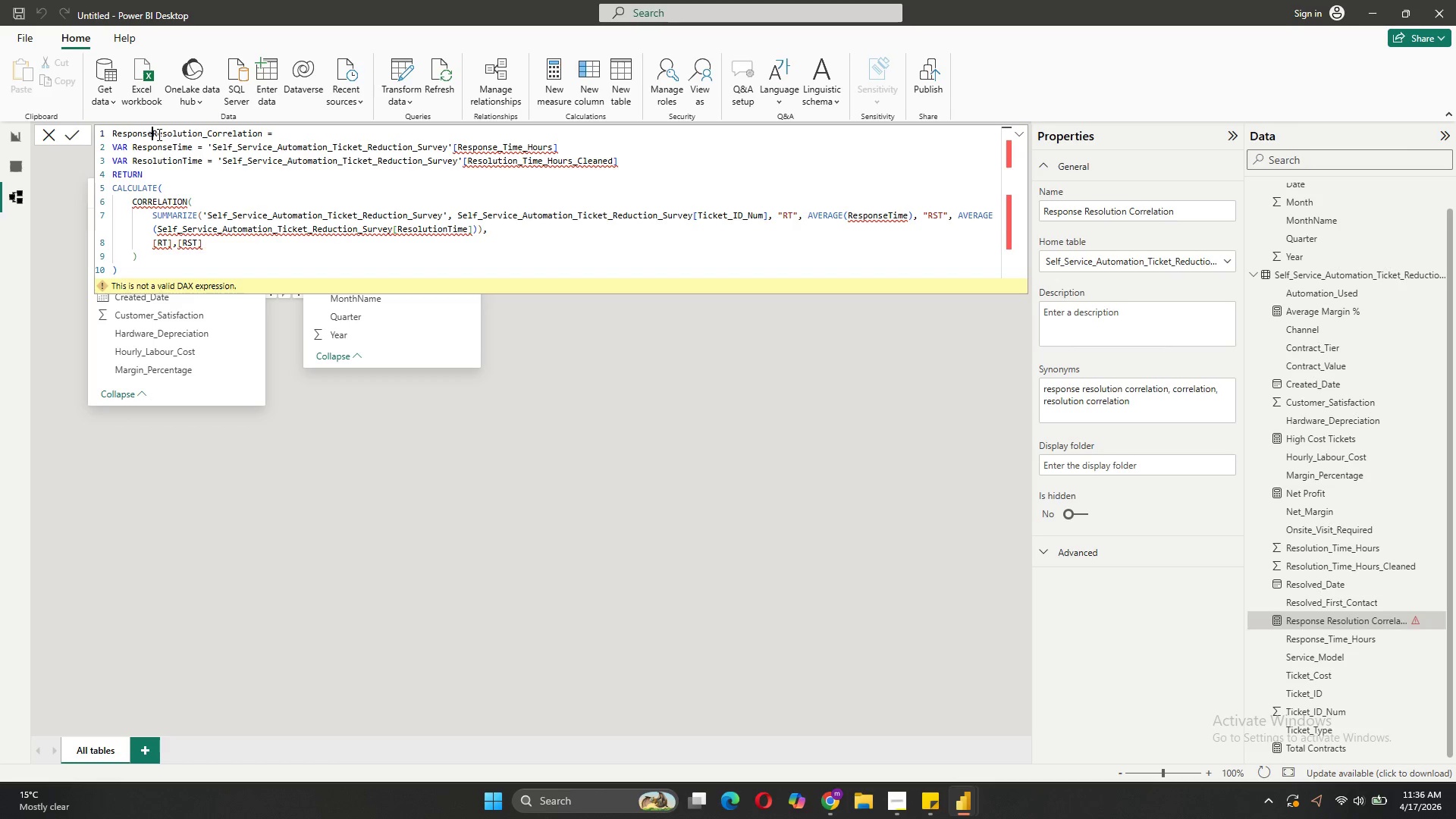 
key(Shift+Minus)
 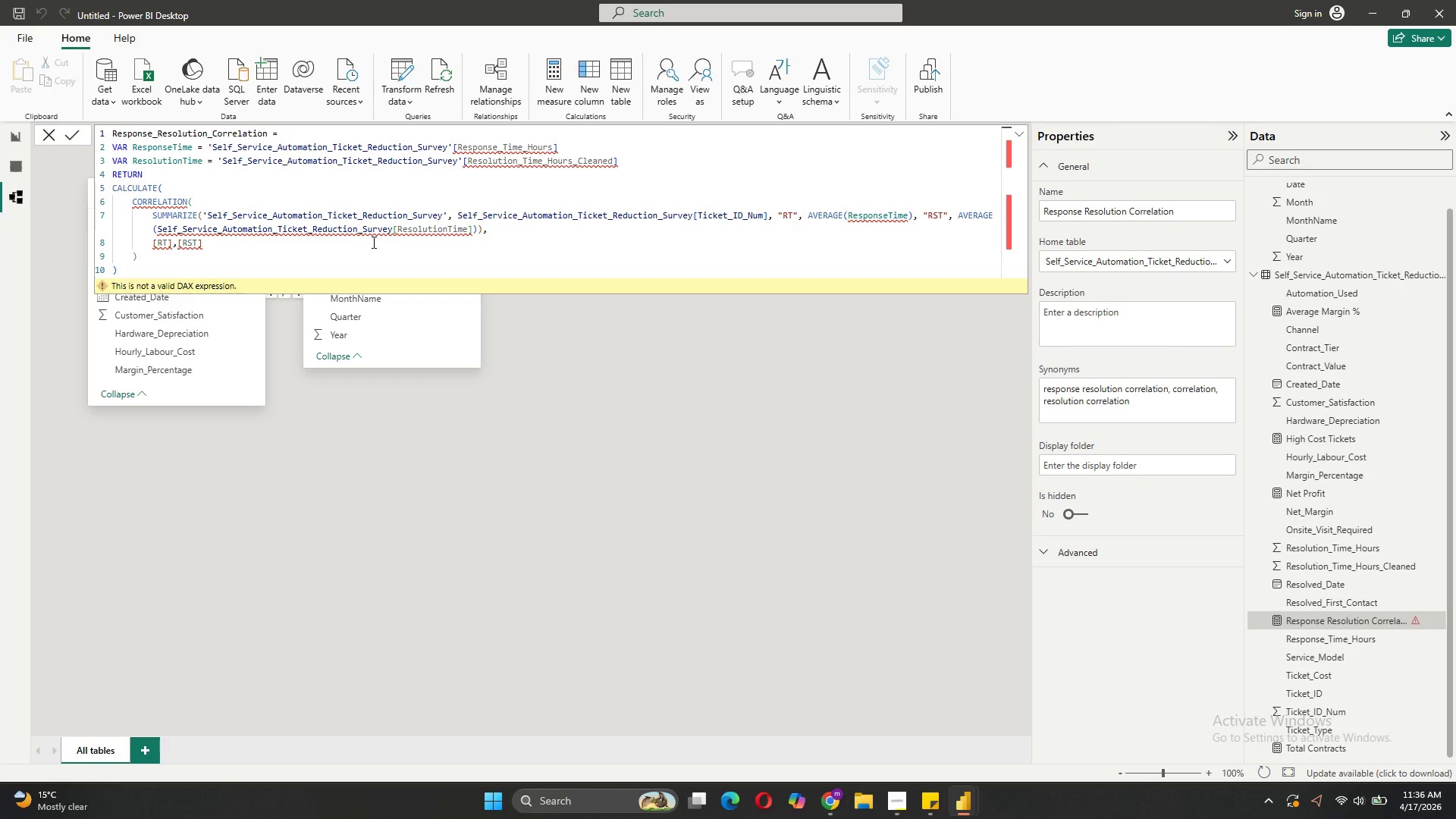 
wait(11.44)
 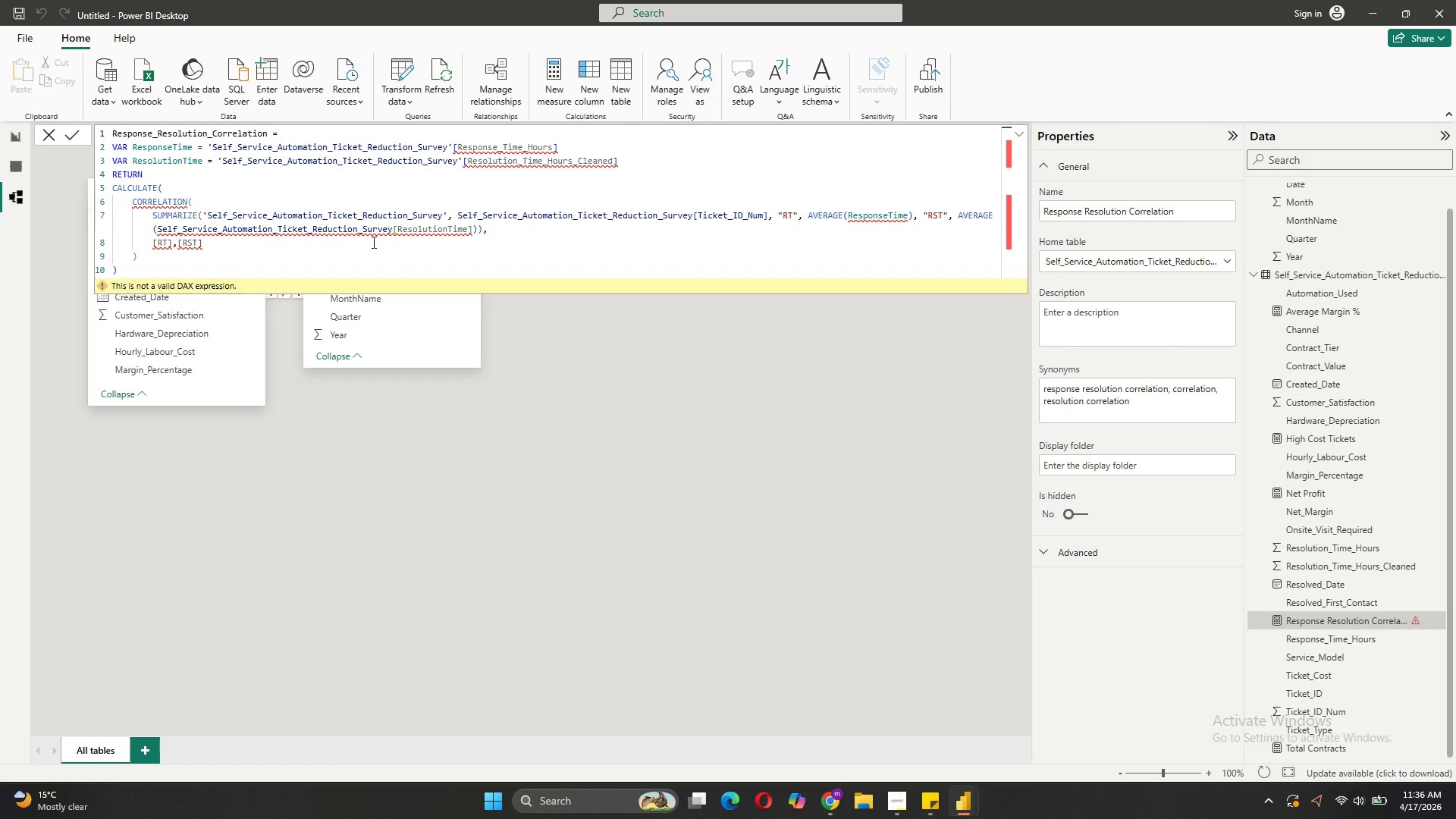 
left_click([1345, 644])
 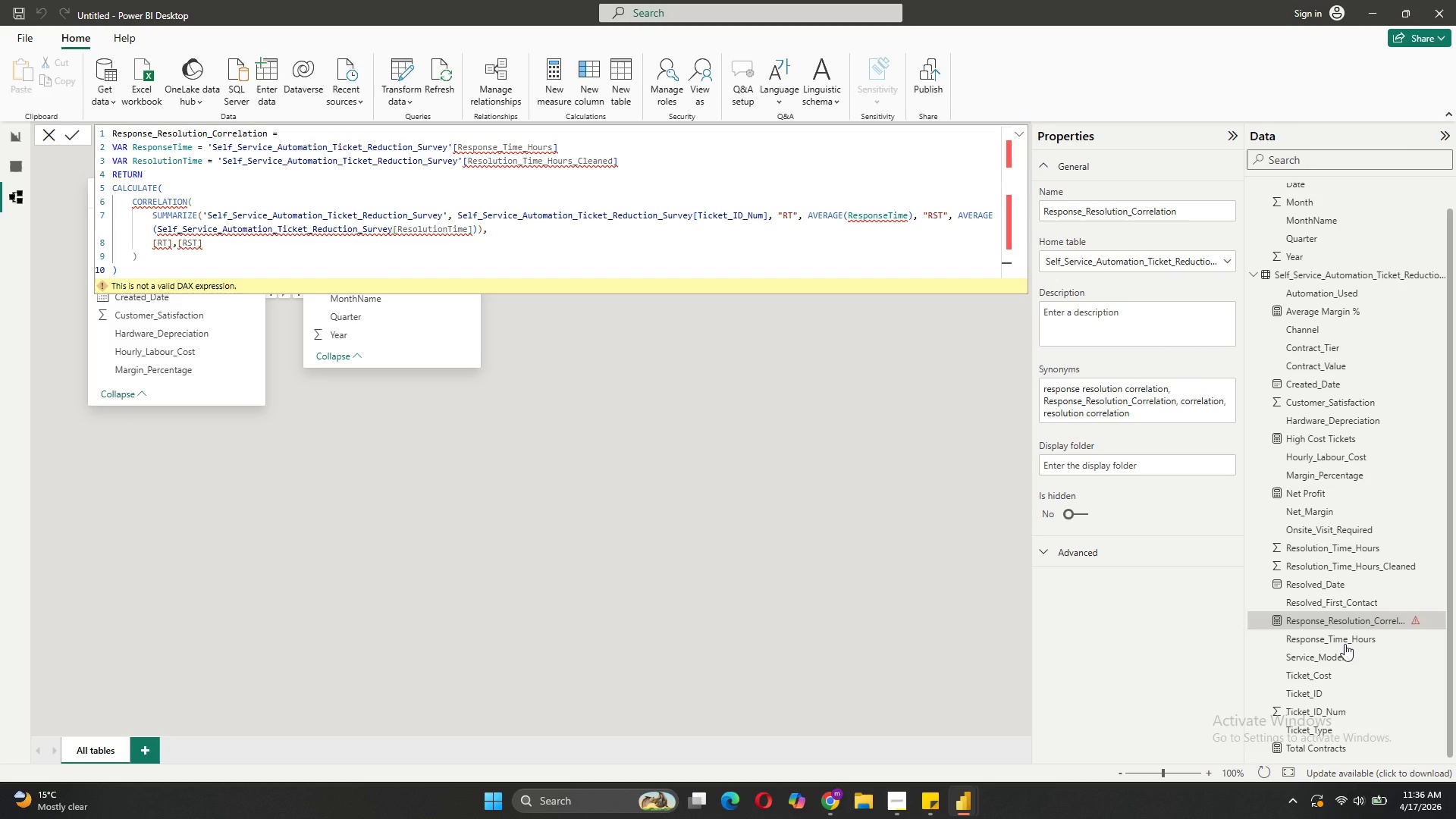 
wait(8.67)
 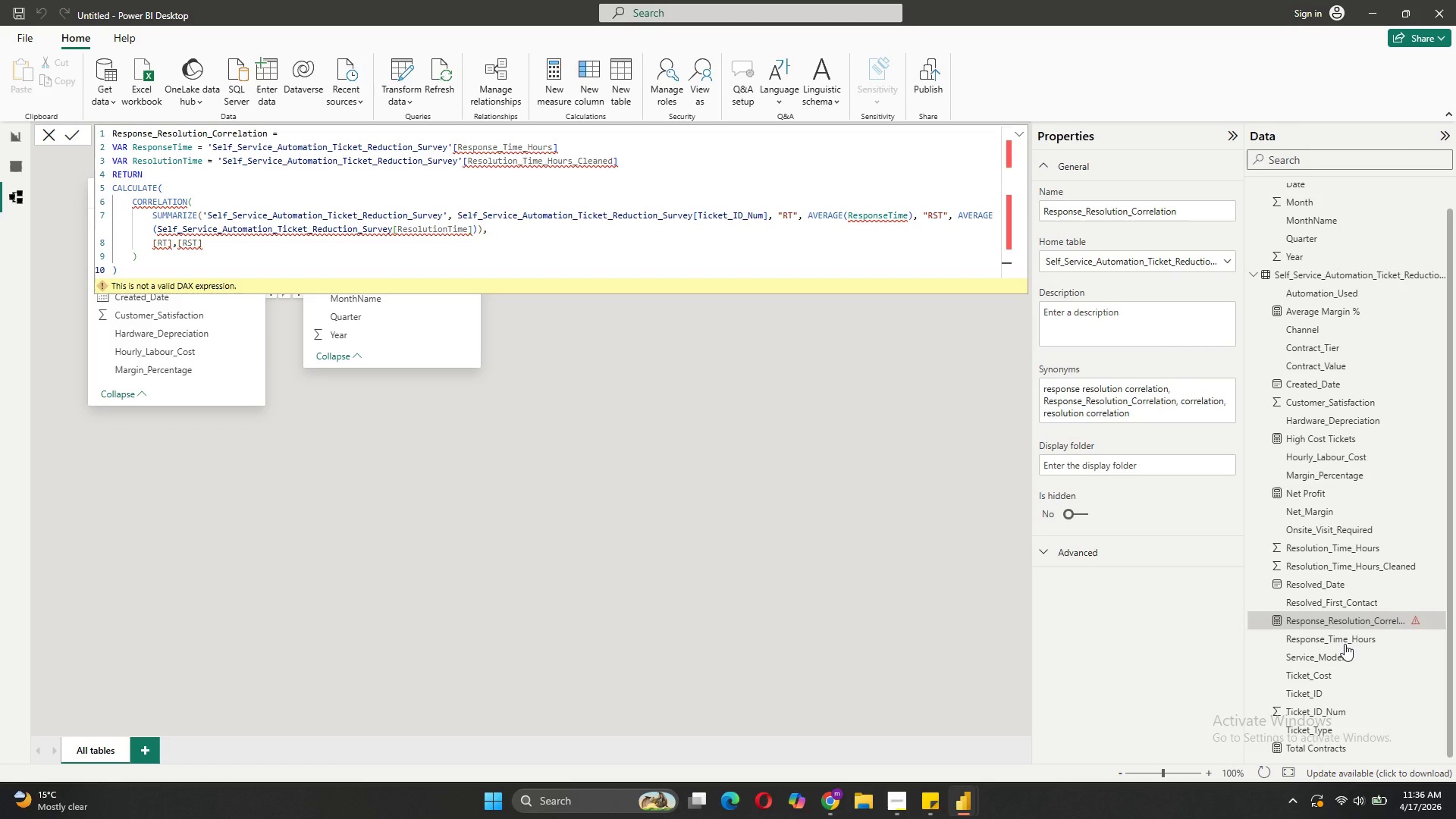 
left_click([14, 166])
 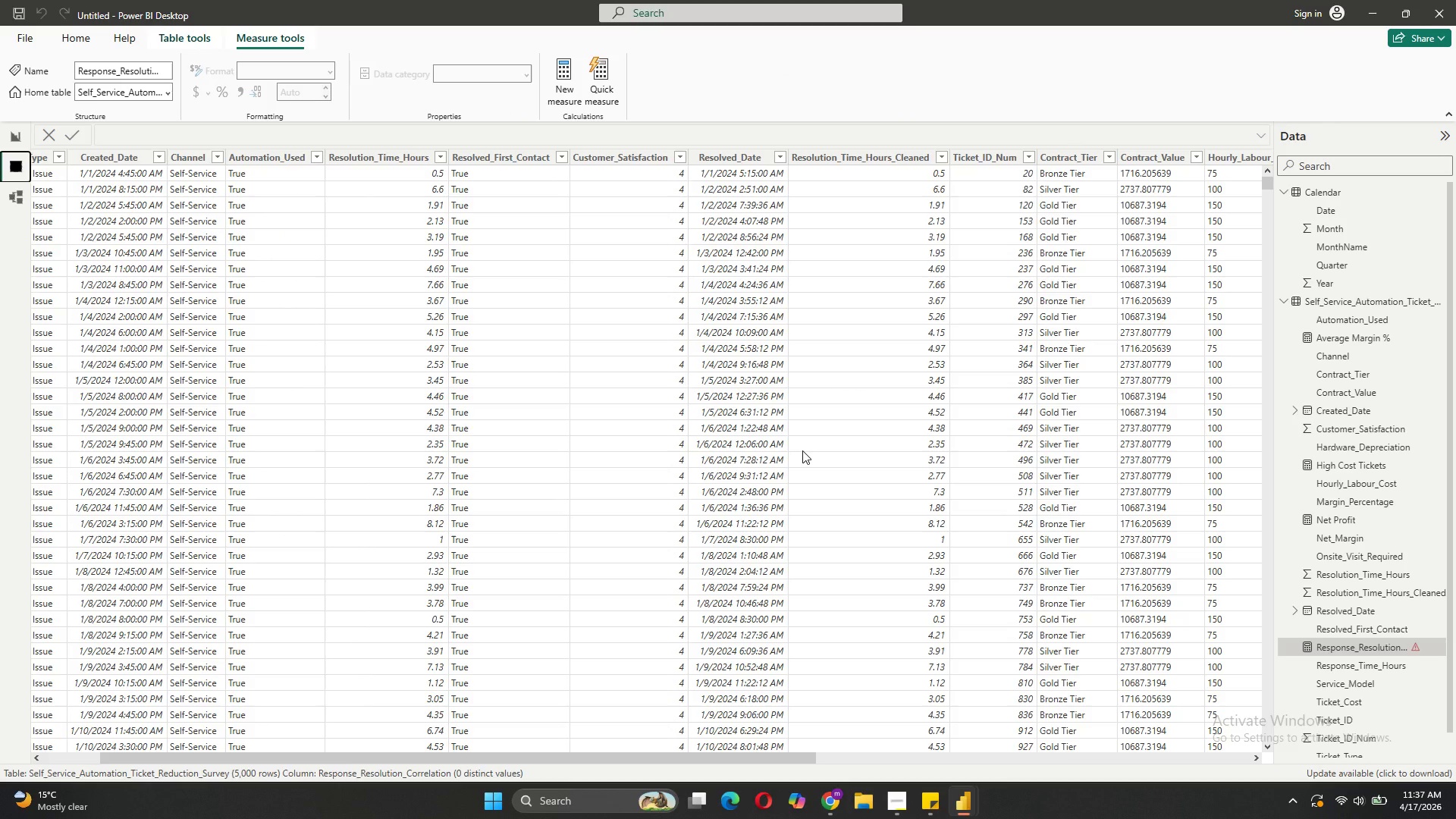 
wait(6.12)
 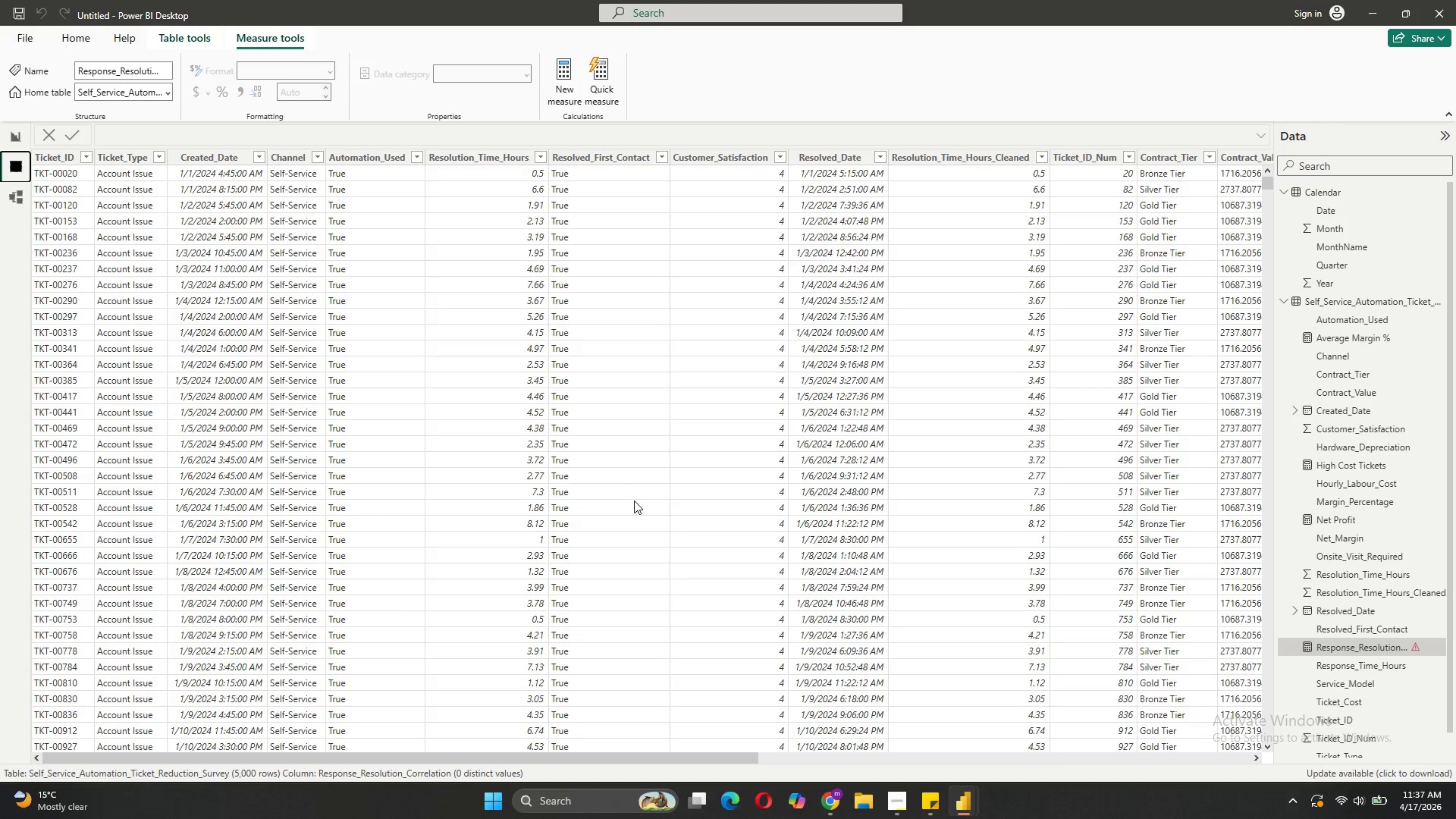 
left_click_drag(start_coordinate=[802, 450], to_coordinate=[431, 303])
 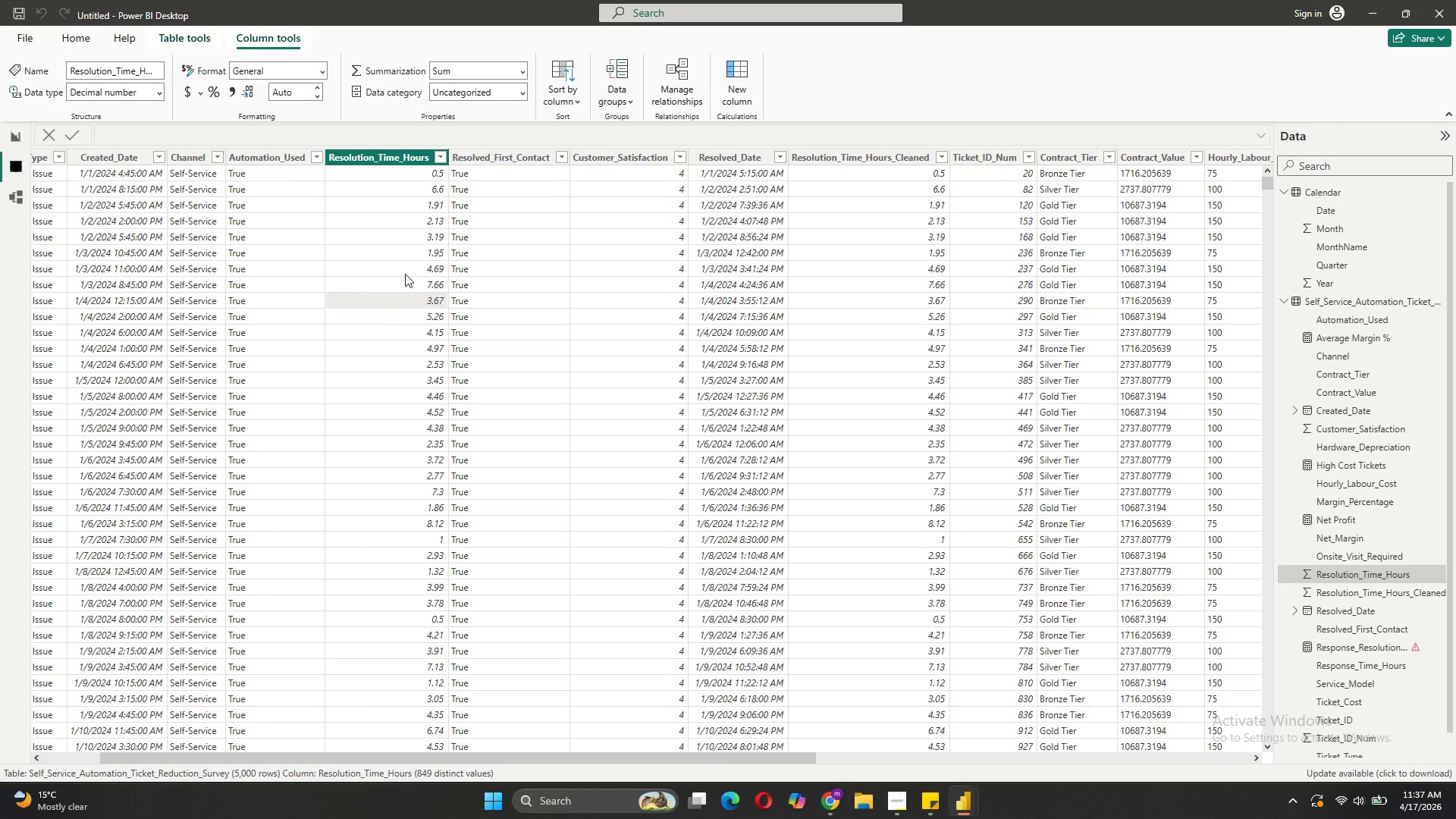 
mouse_move([405, 210])
 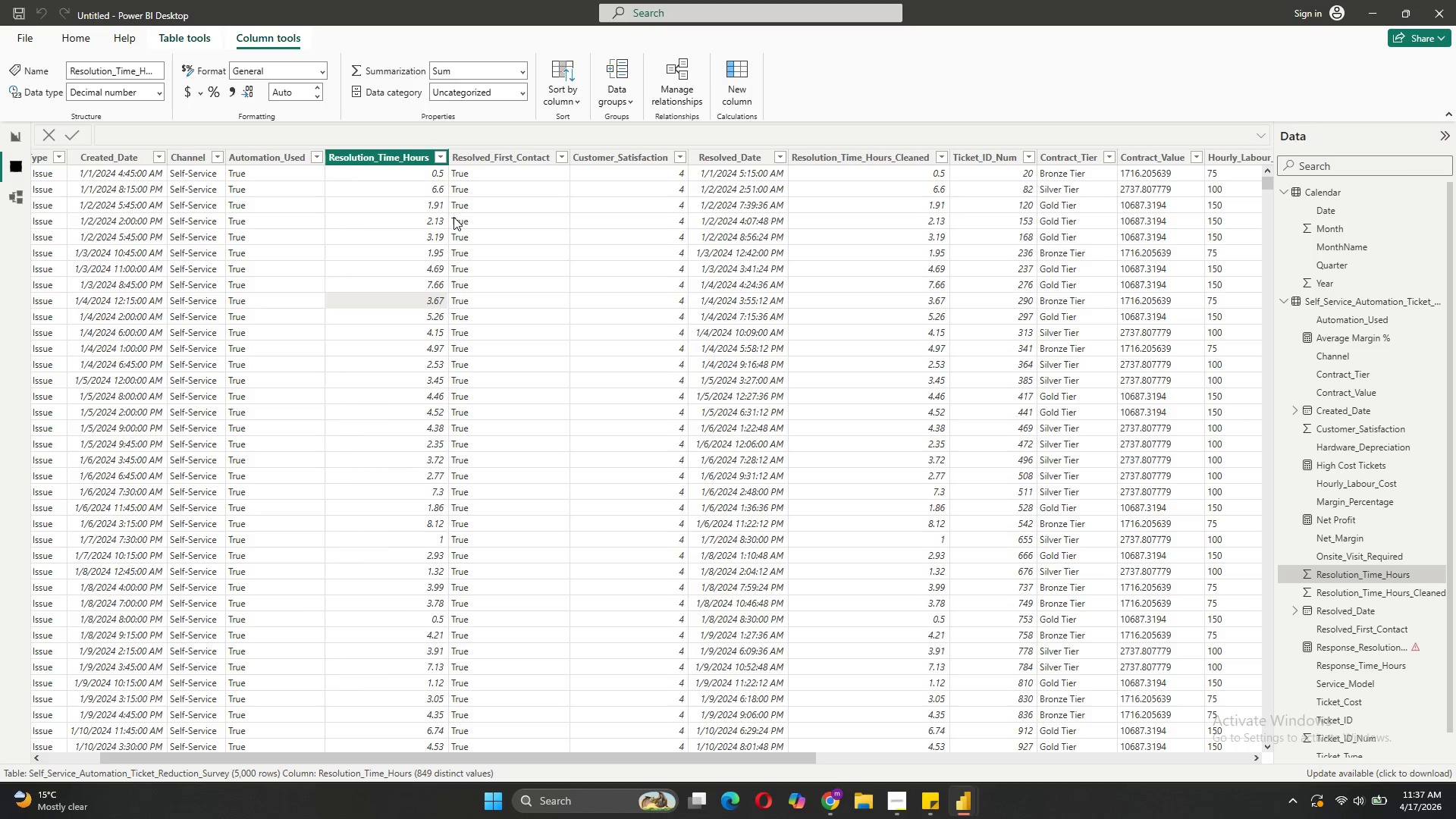 
wait(10.82)
 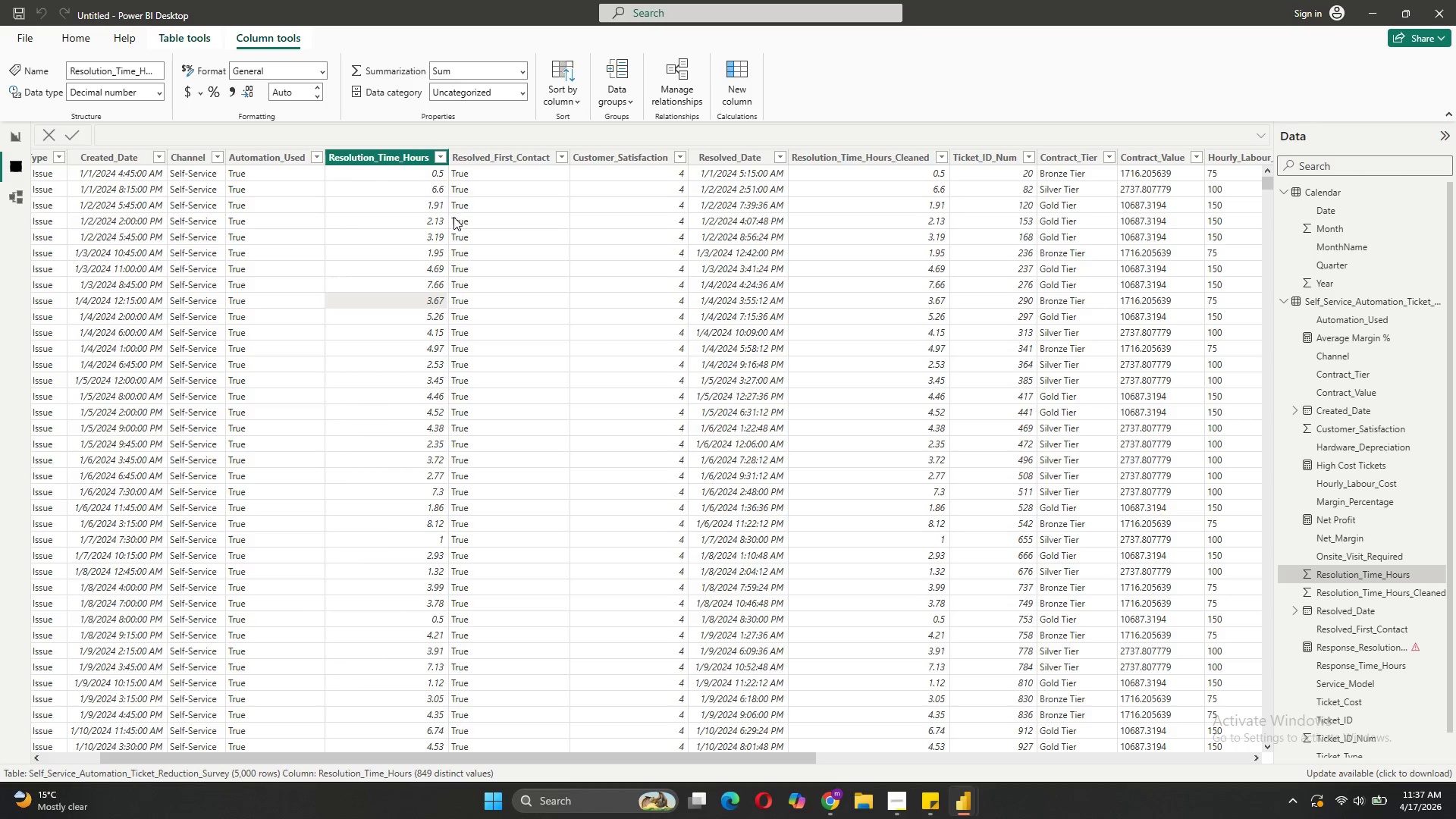 
left_click([14, 206])
 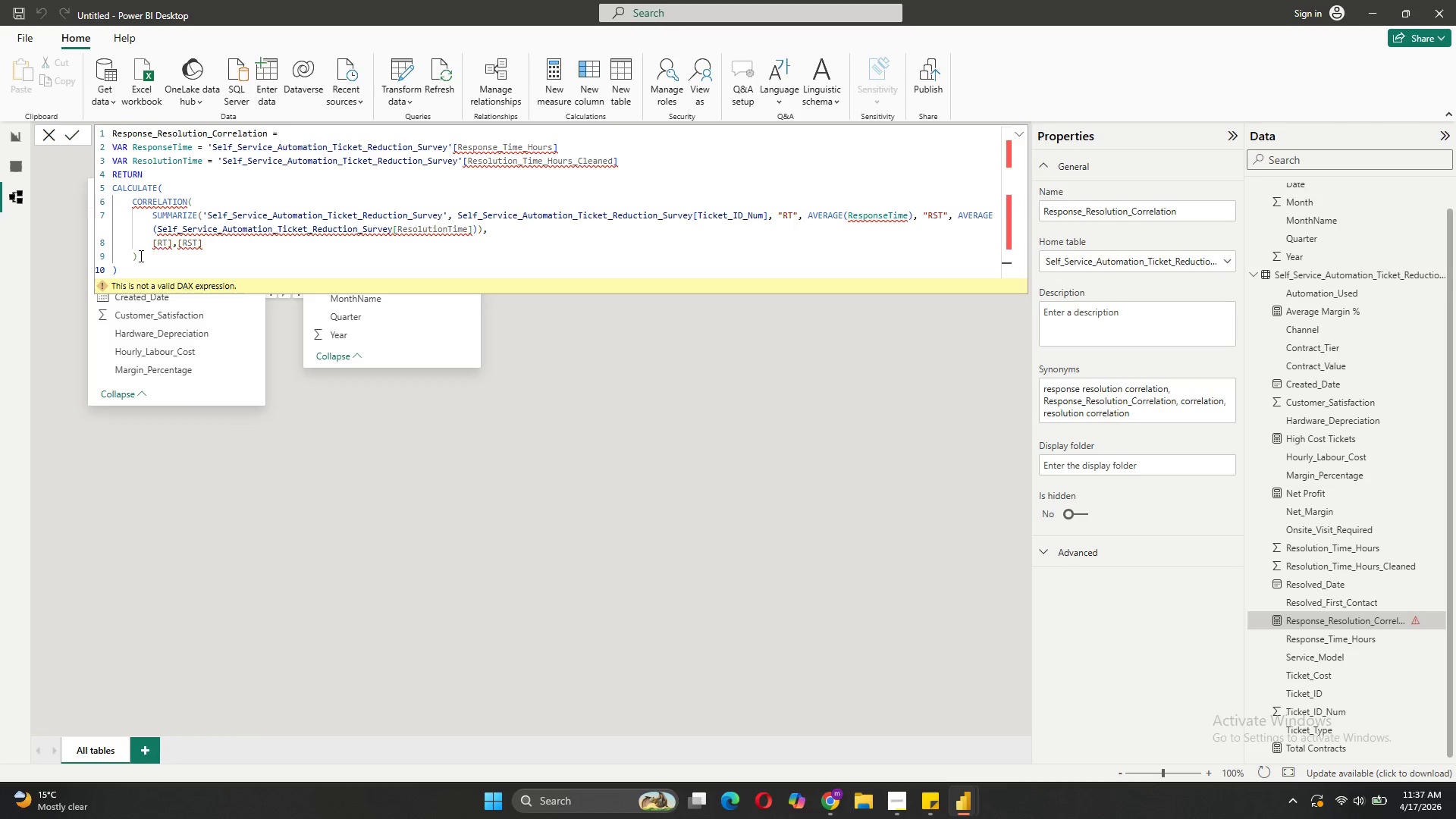 
left_click_drag(start_coordinate=[129, 265], to_coordinate=[108, 140])
 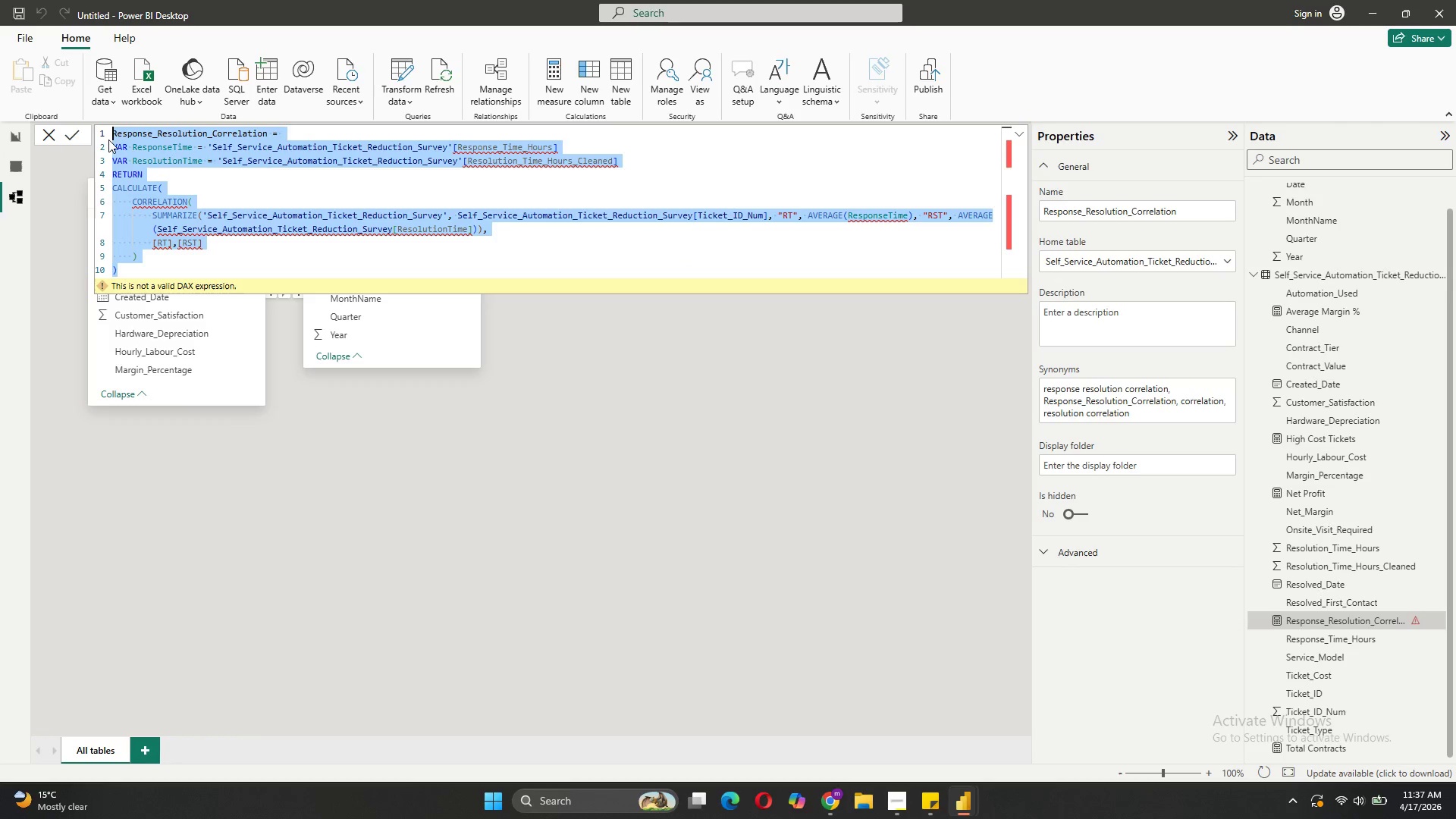 
key(Control+C)
 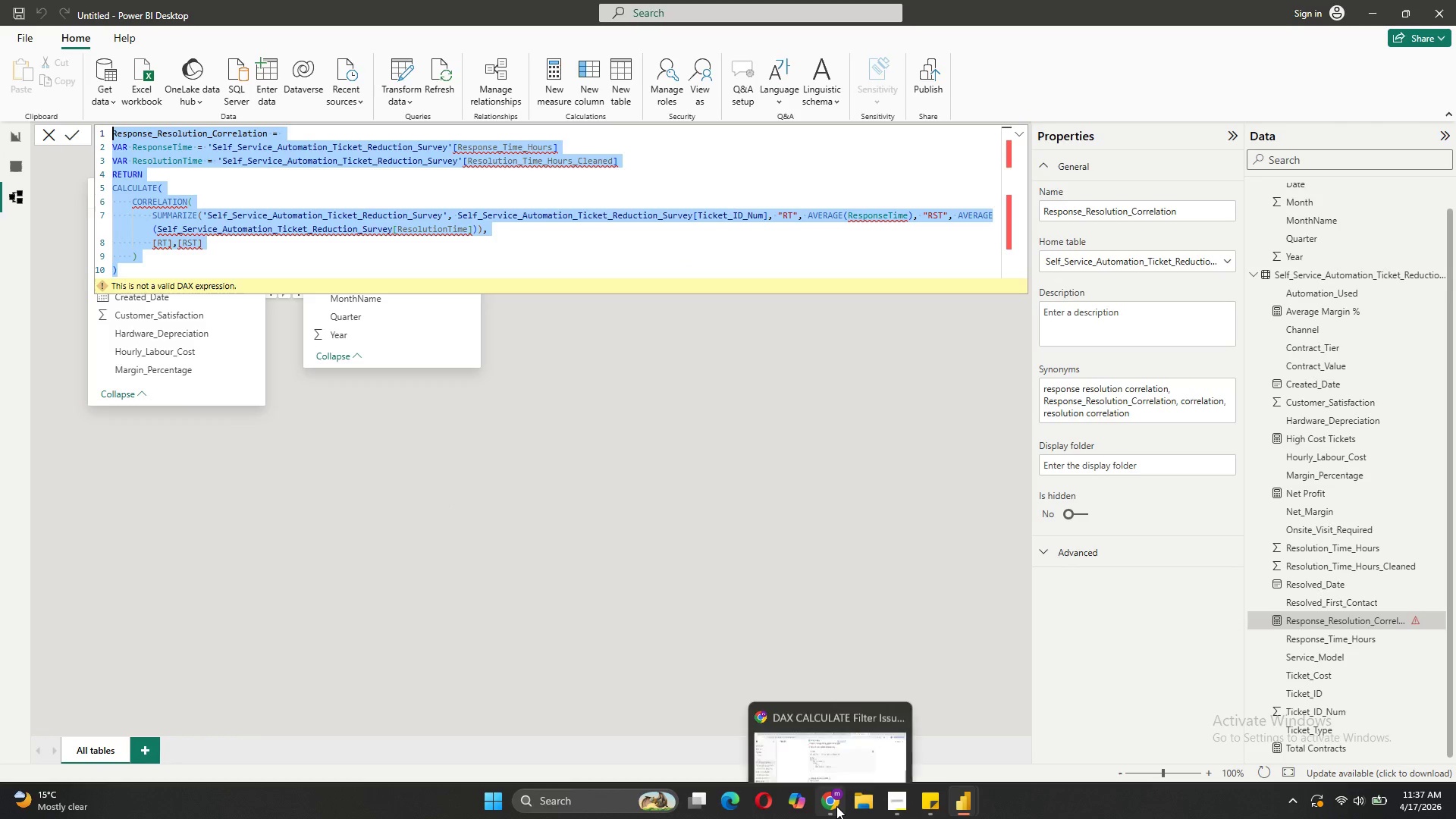 
left_click([852, 734])
 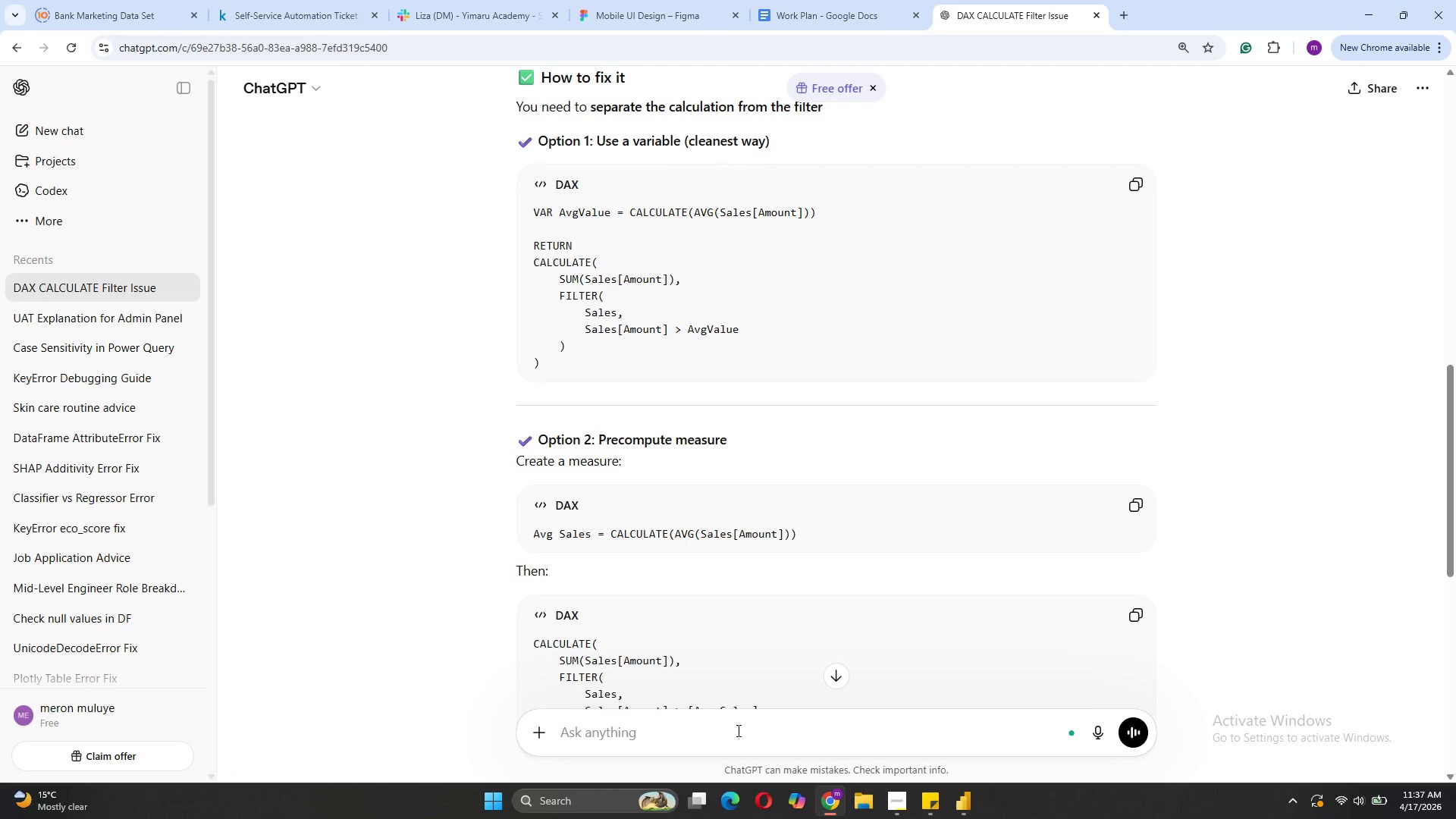 
left_click([736, 737])
 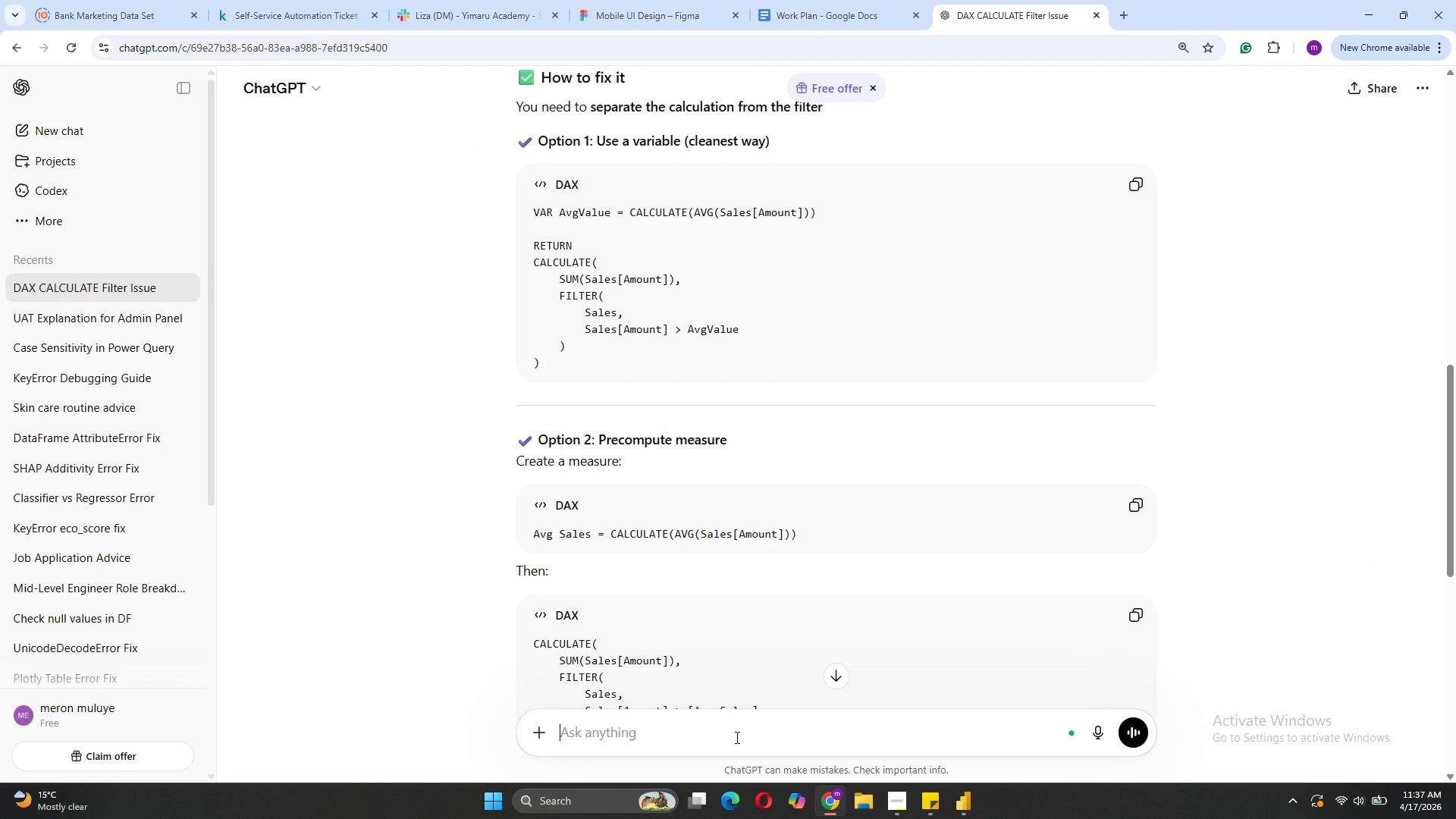 
key(Control+V)
 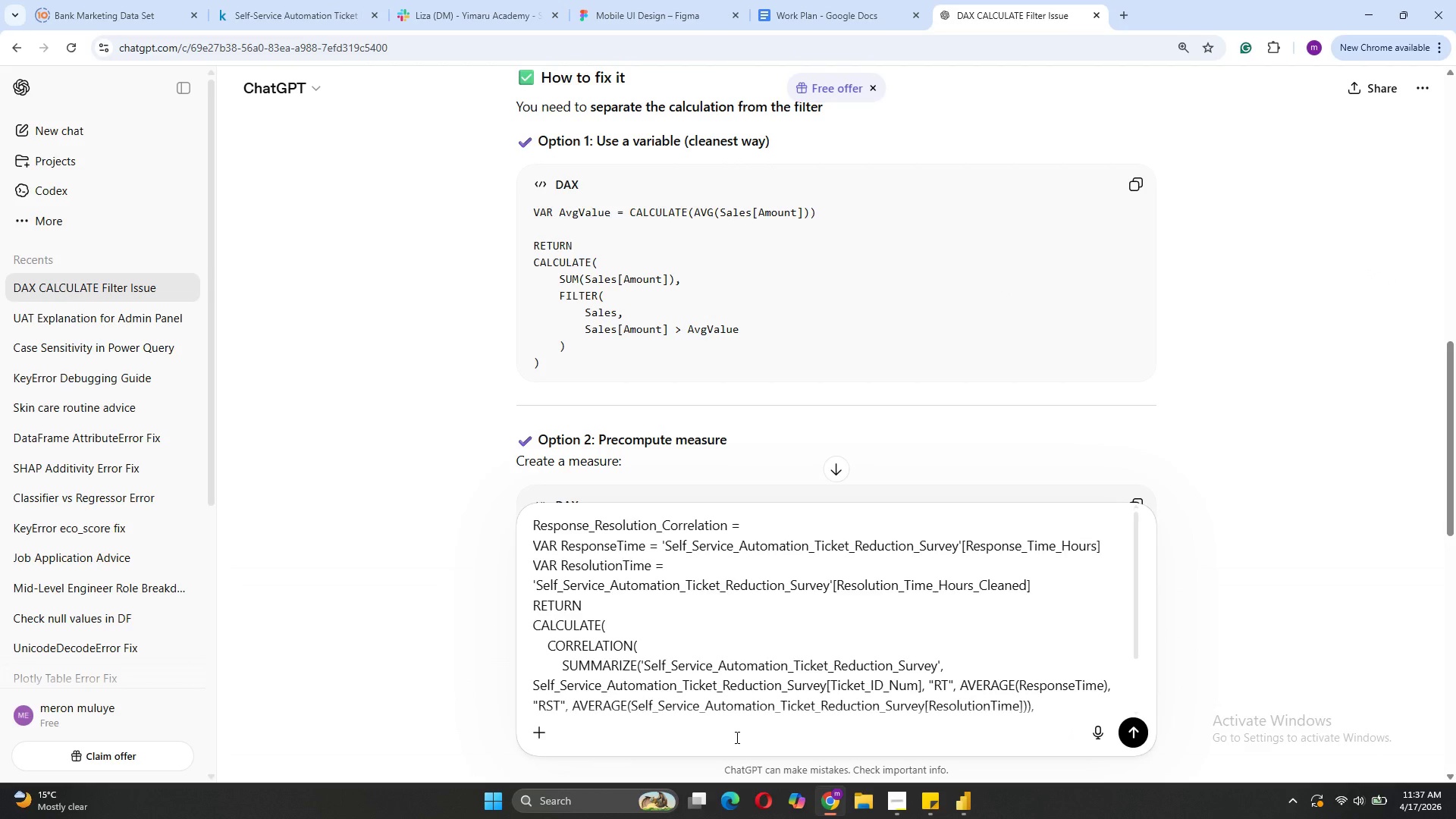 
type( E)
key(Backspace)
type(WHAT IS WRON )
key(Backspace)
type(F)
key(Backspace)
type(G WITH THIS CODE)
 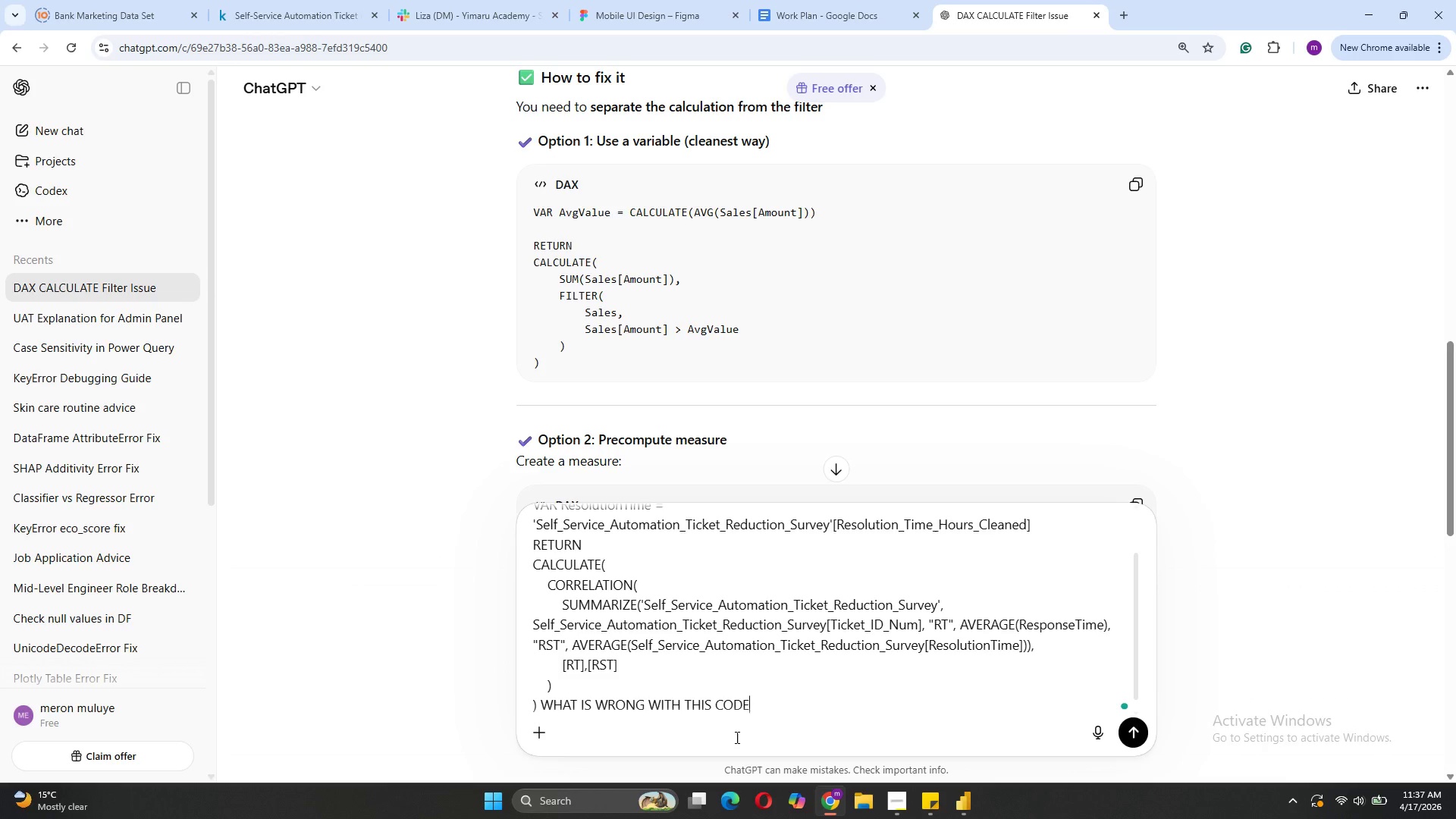 
key(Enter)
 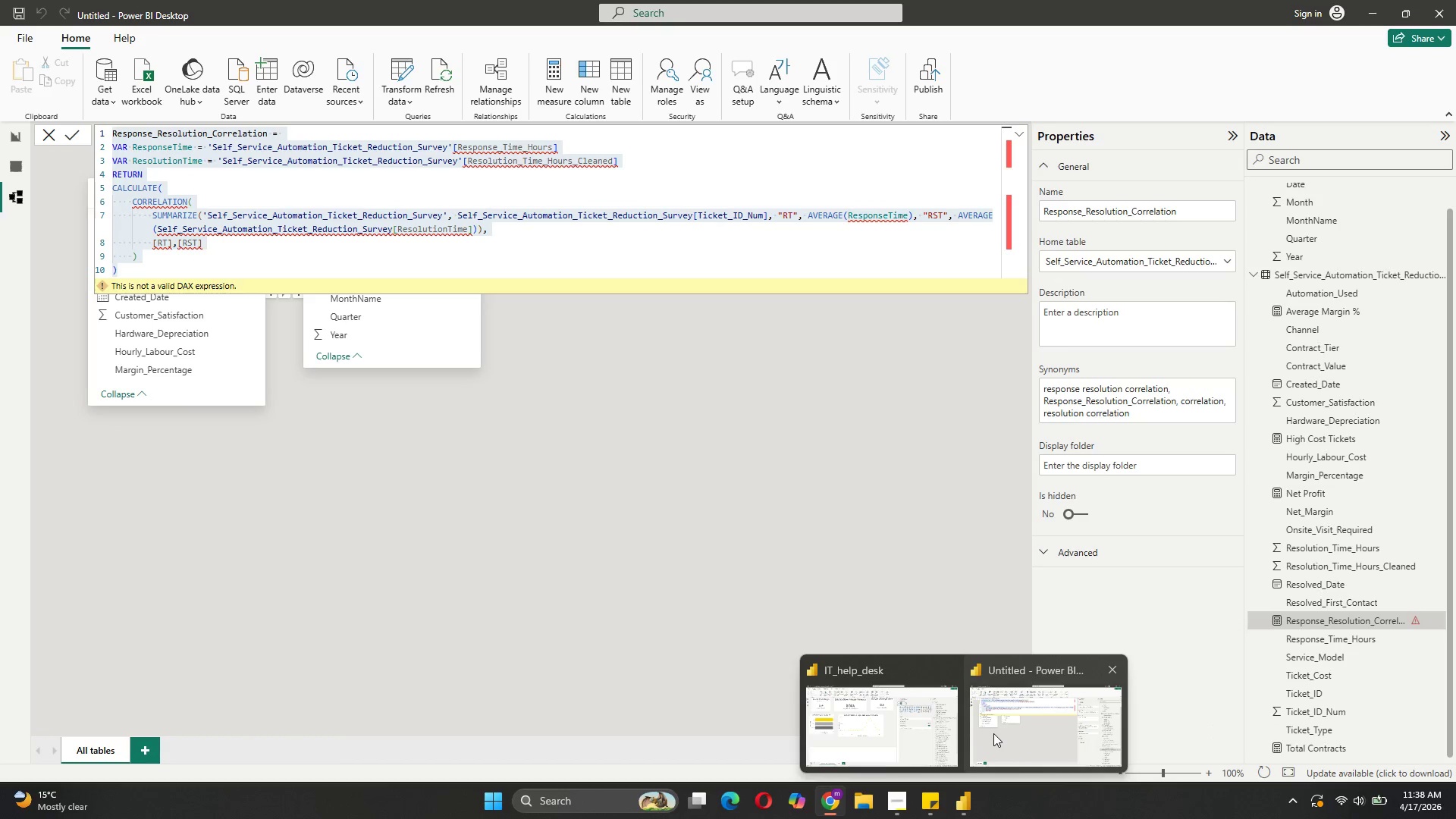 
wait(52.91)
 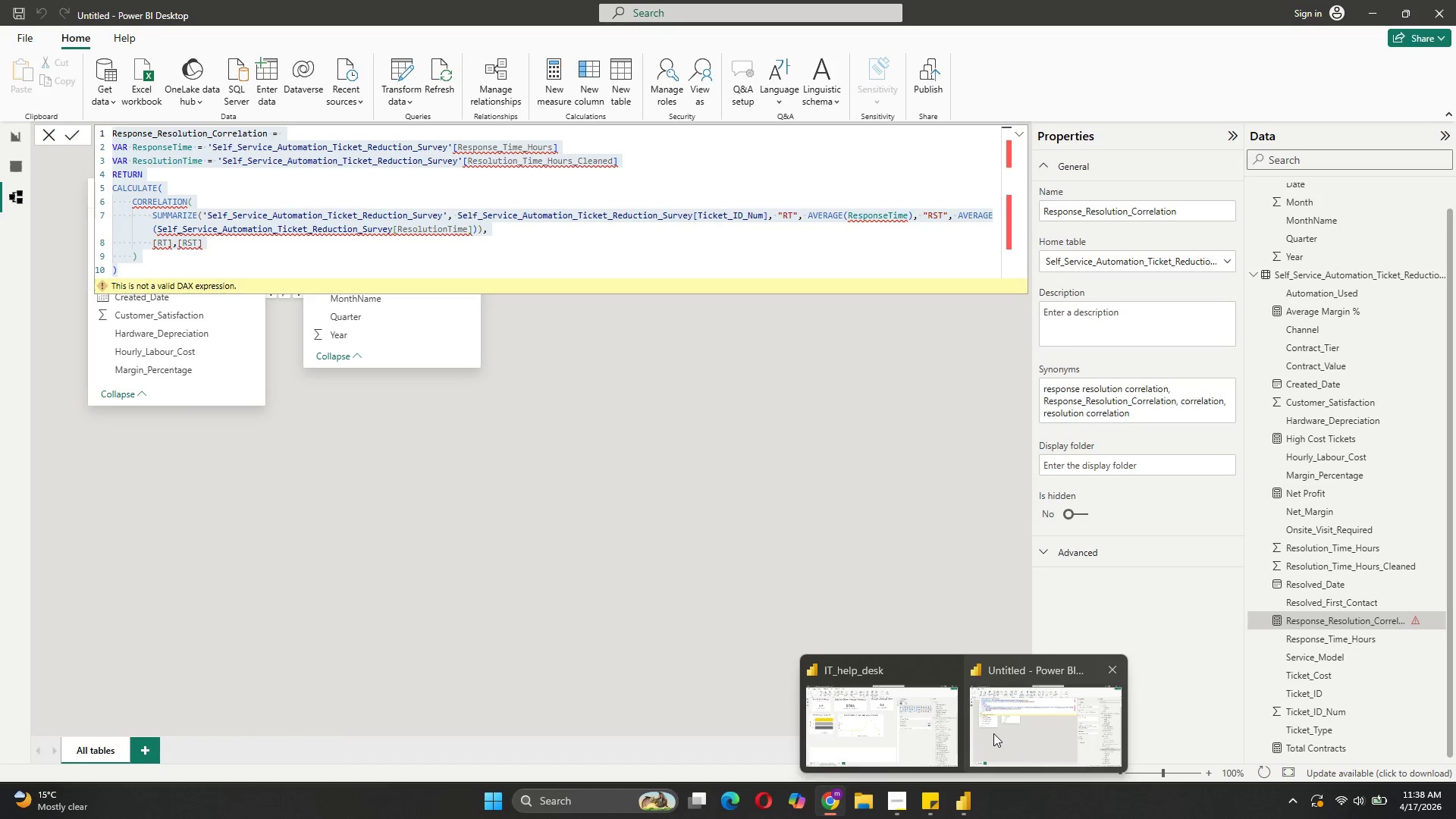 
left_click([993, 733])
 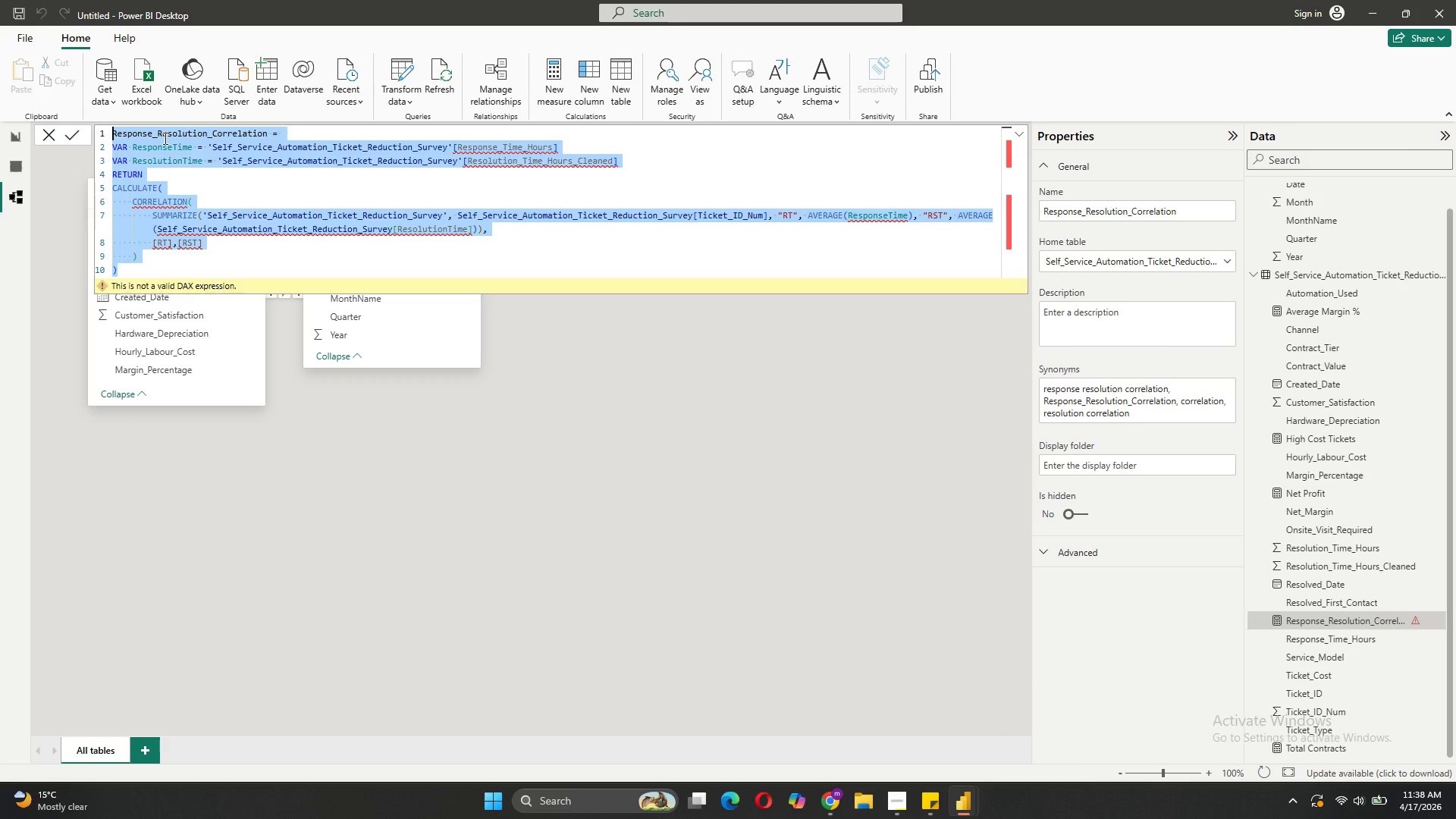 
left_click([203, 196])
 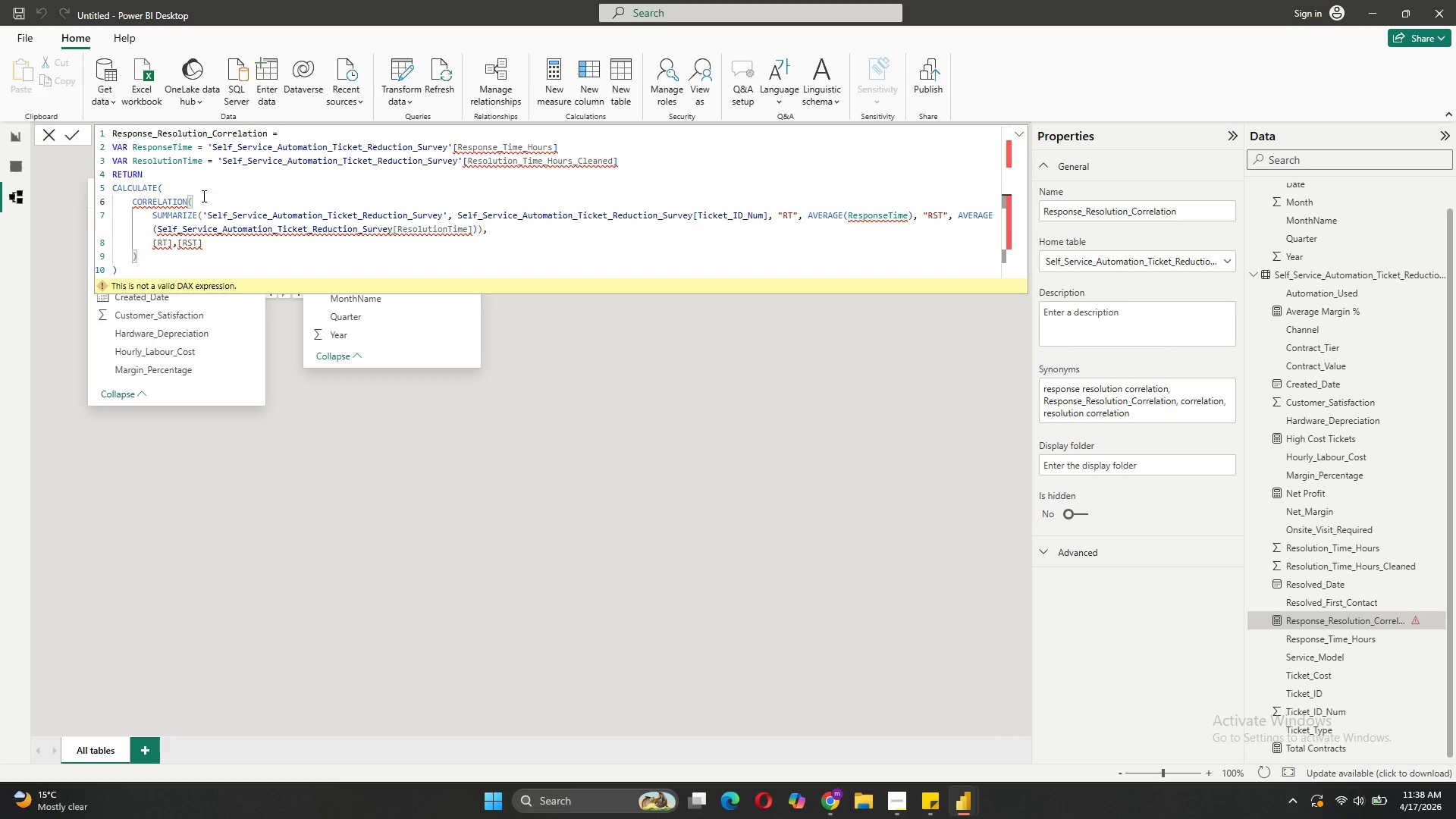 
left_click_drag(start_coordinate=[202, 196], to_coordinate=[111, 145])
 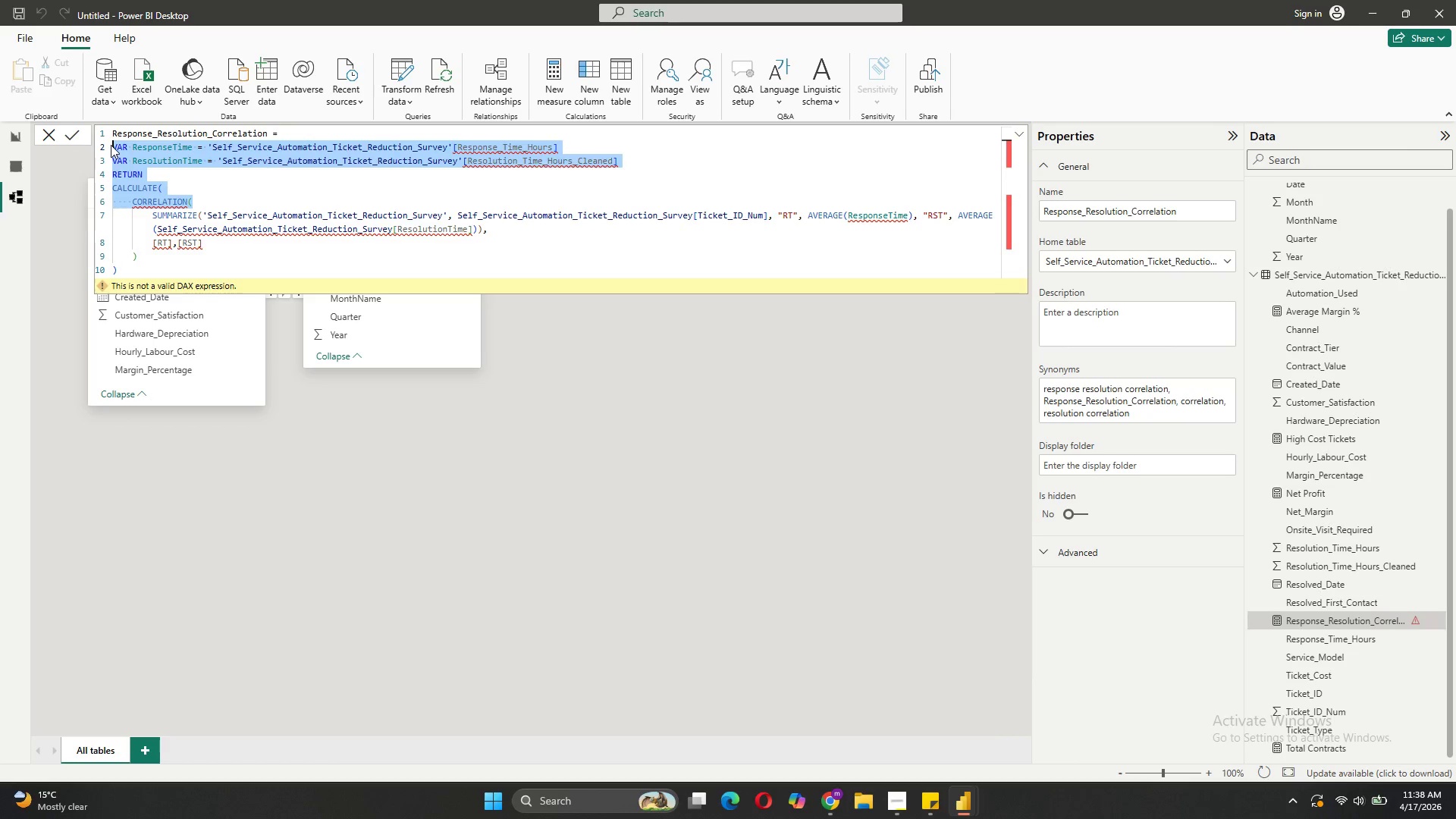 
key(Backspace)
 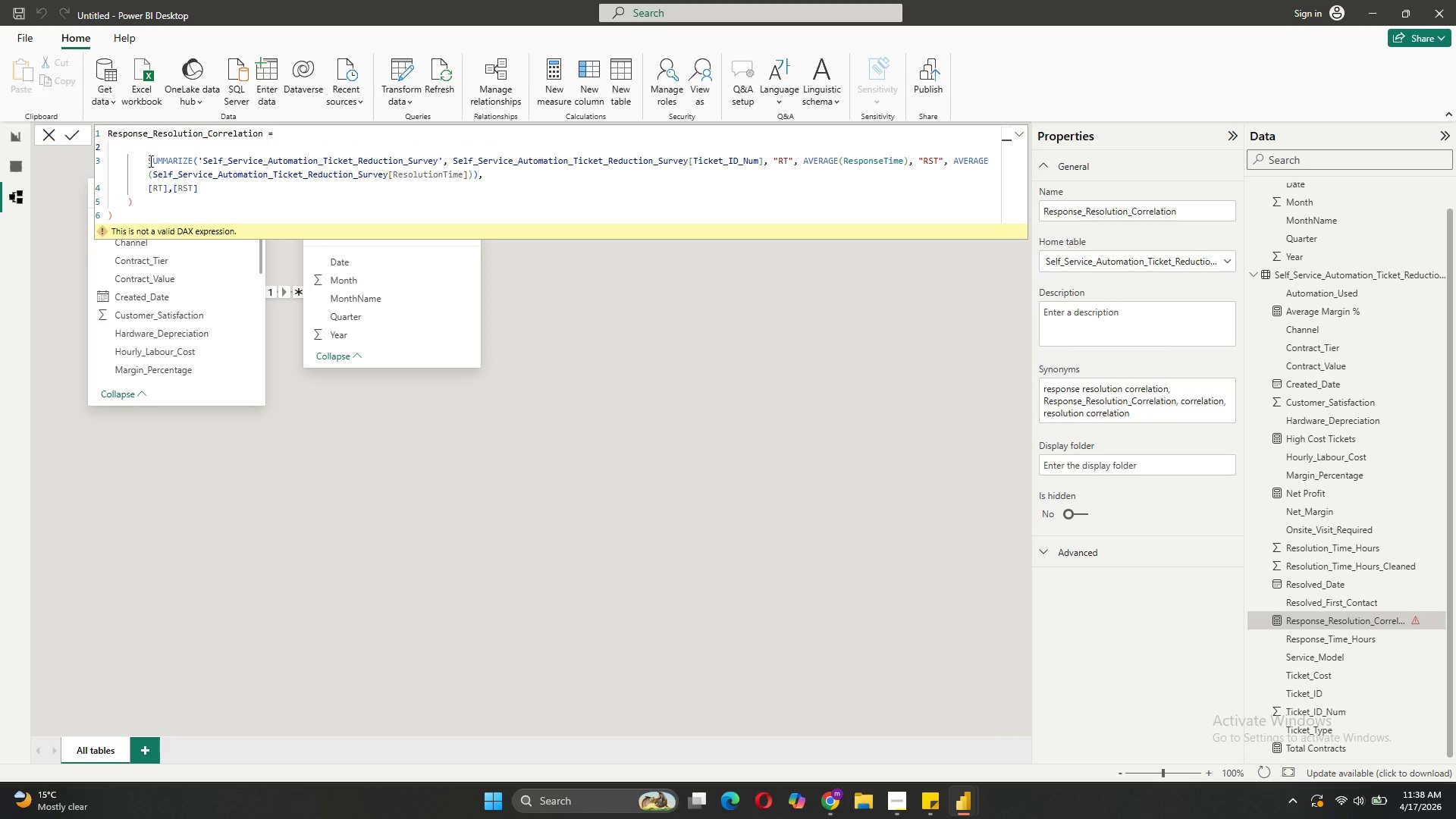 
left_click([149, 161])
 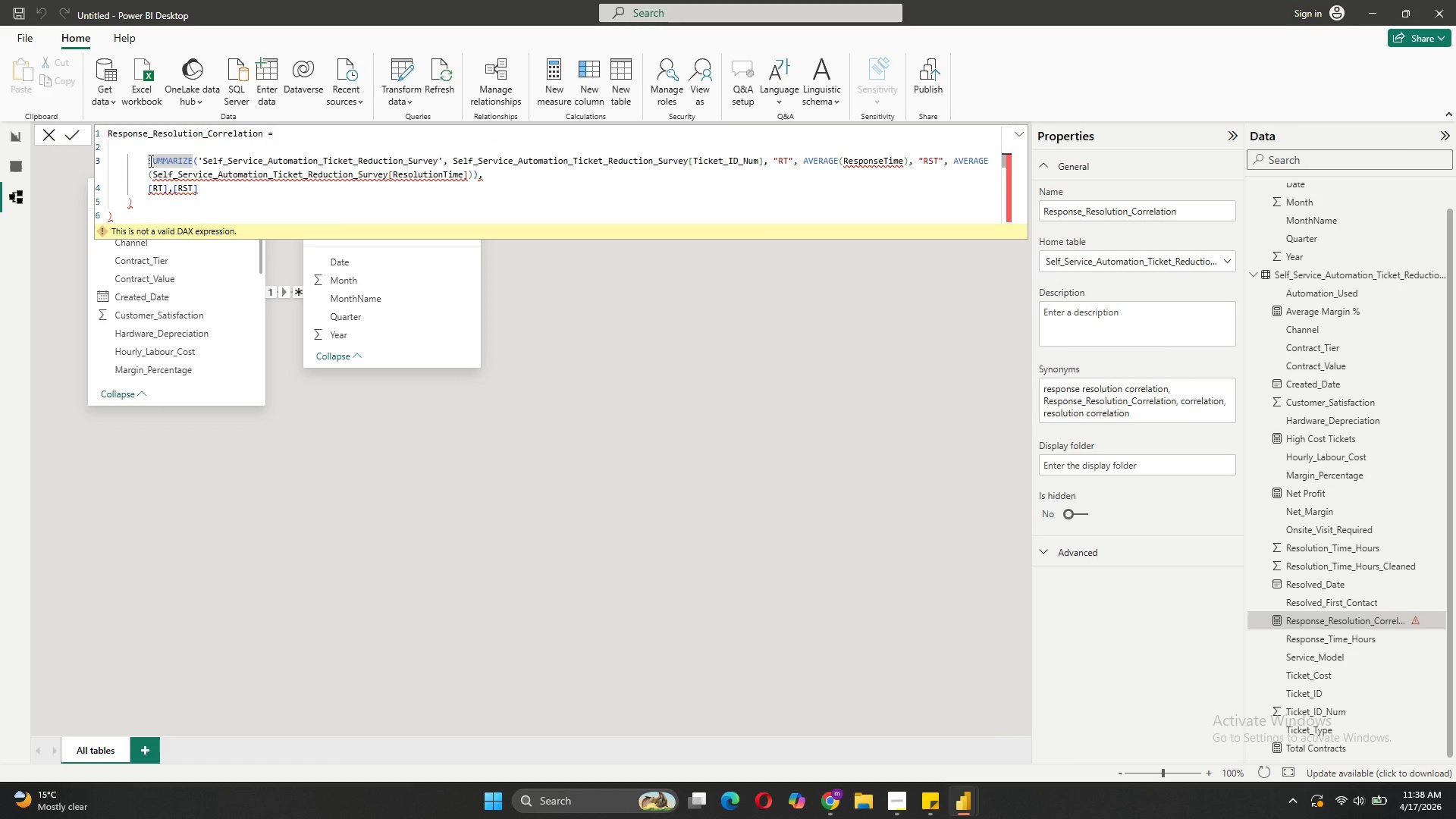 
key(Backspace)
 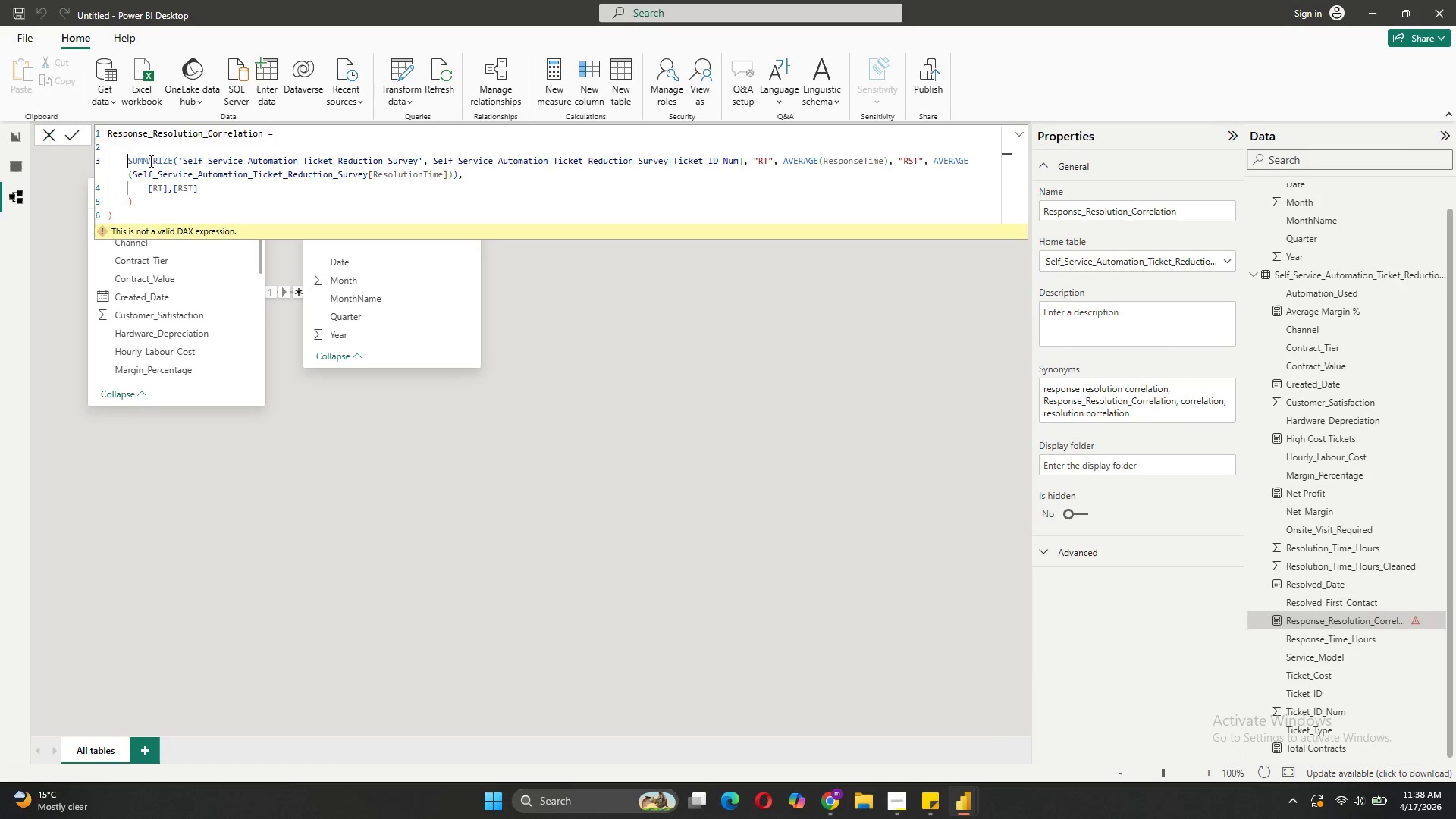 
key(Backspace)
 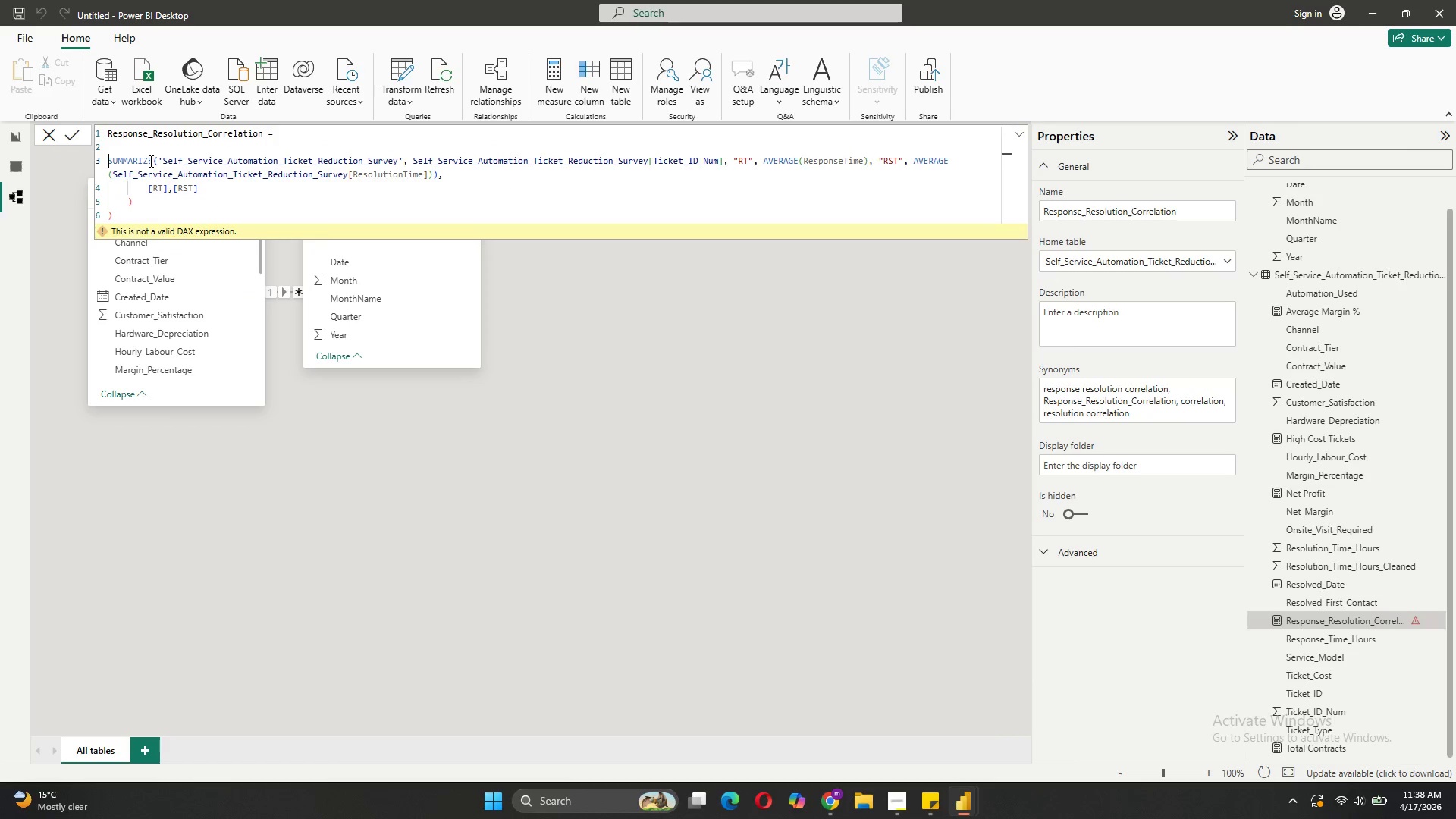 
key(Backspace)
 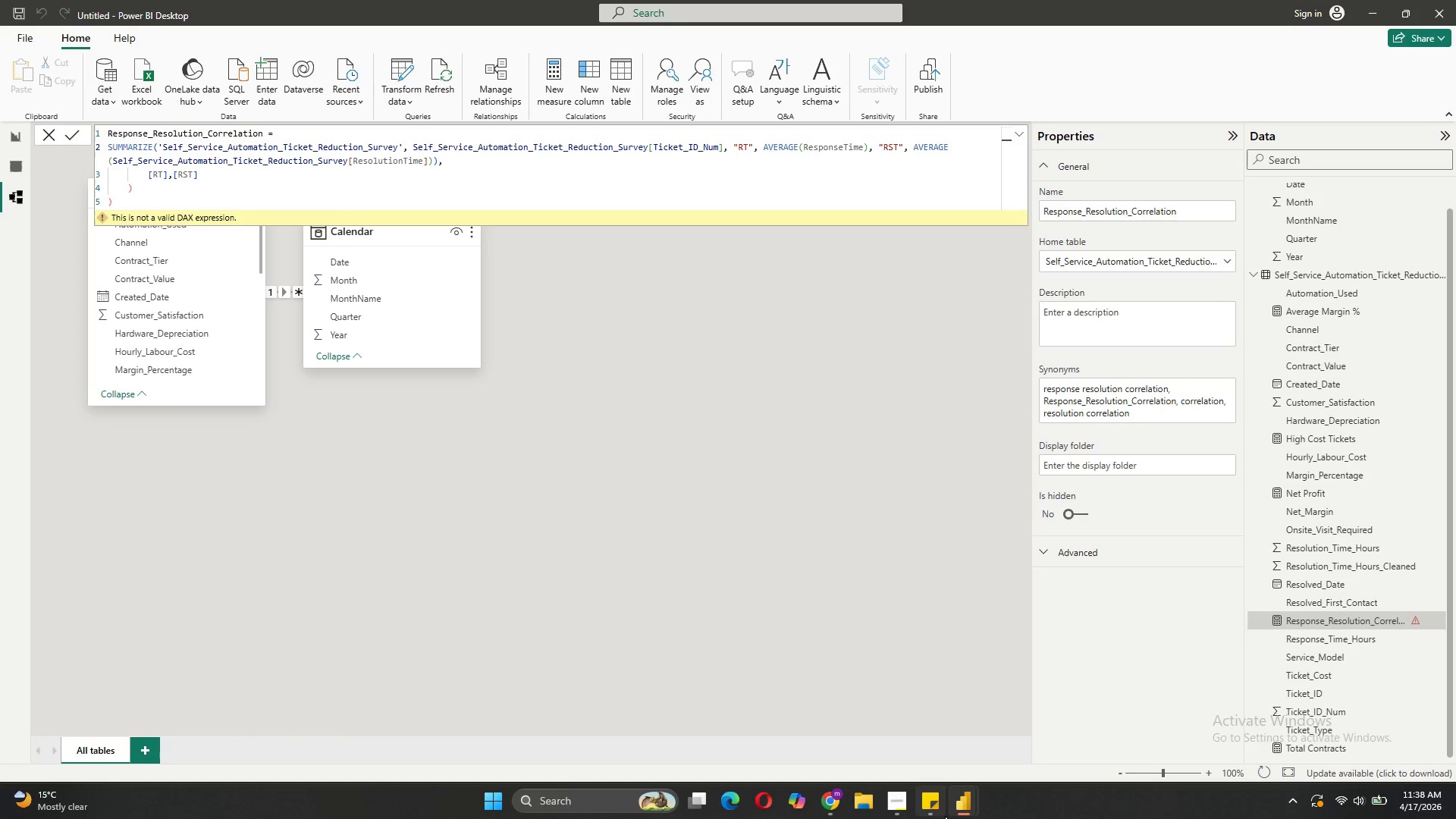 
wait(19.66)
 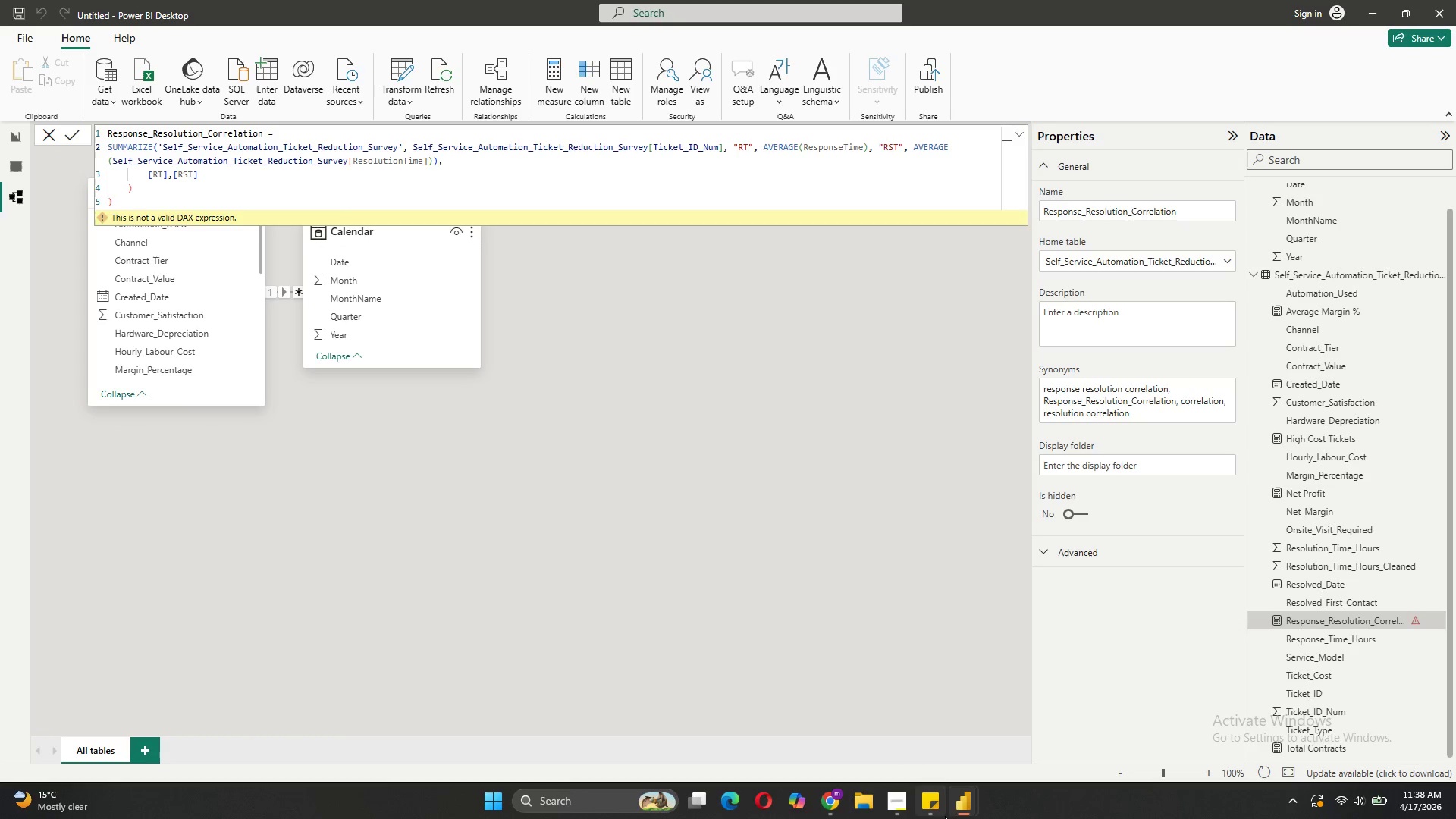 
left_click([821, 519])
 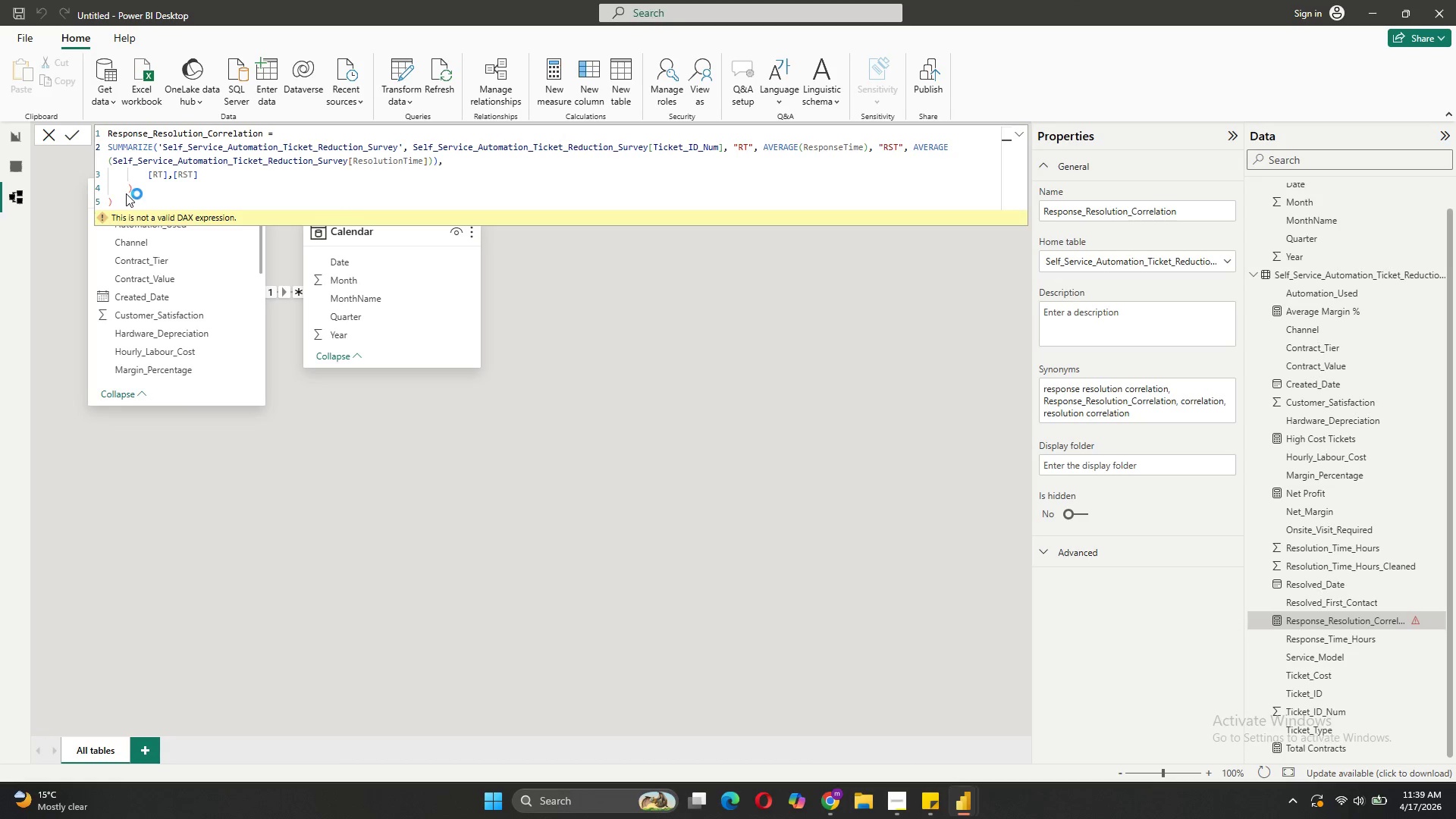 
left_click_drag(start_coordinate=[124, 202], to_coordinate=[125, 174])
 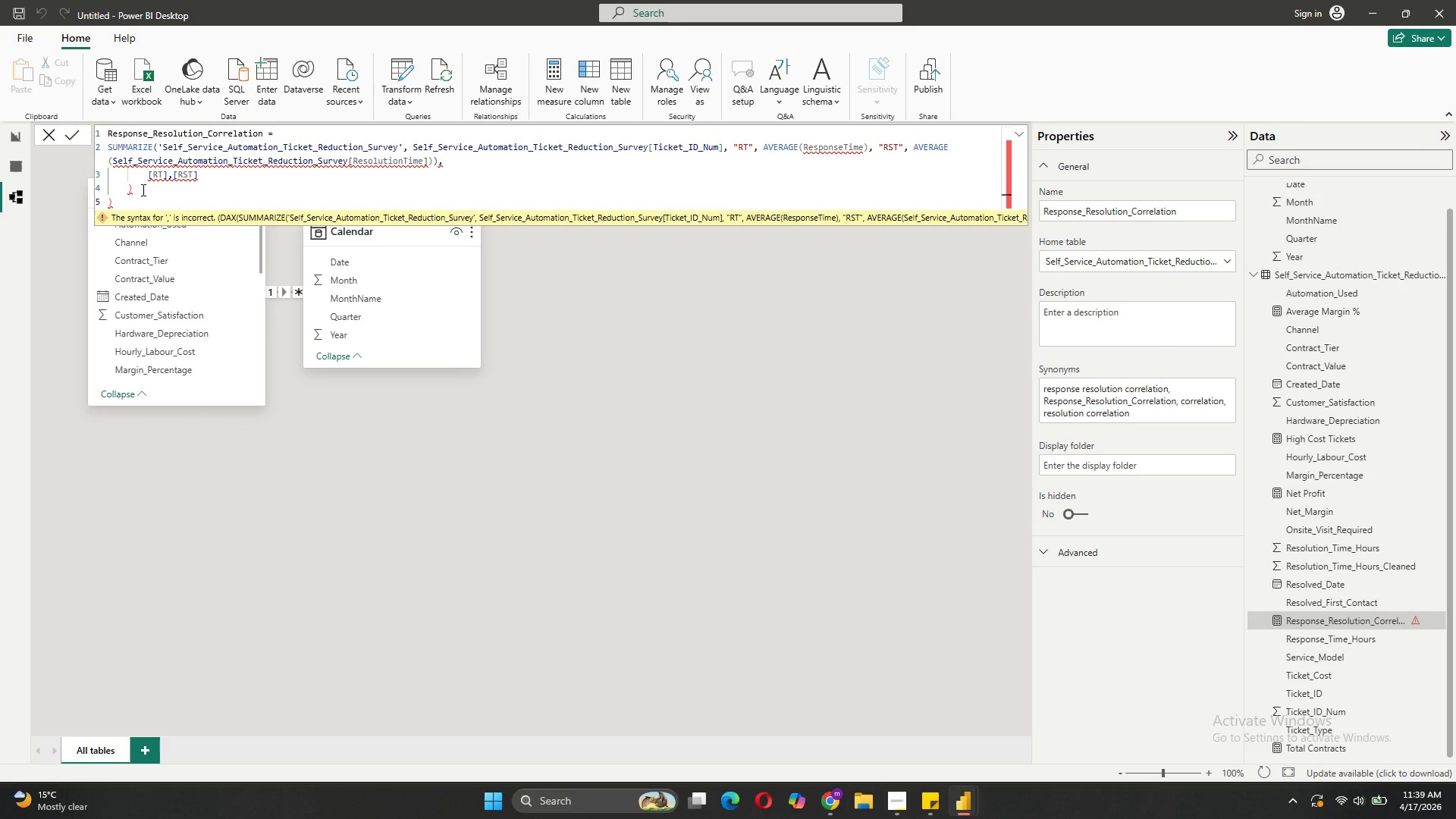 
left_click([142, 190])
 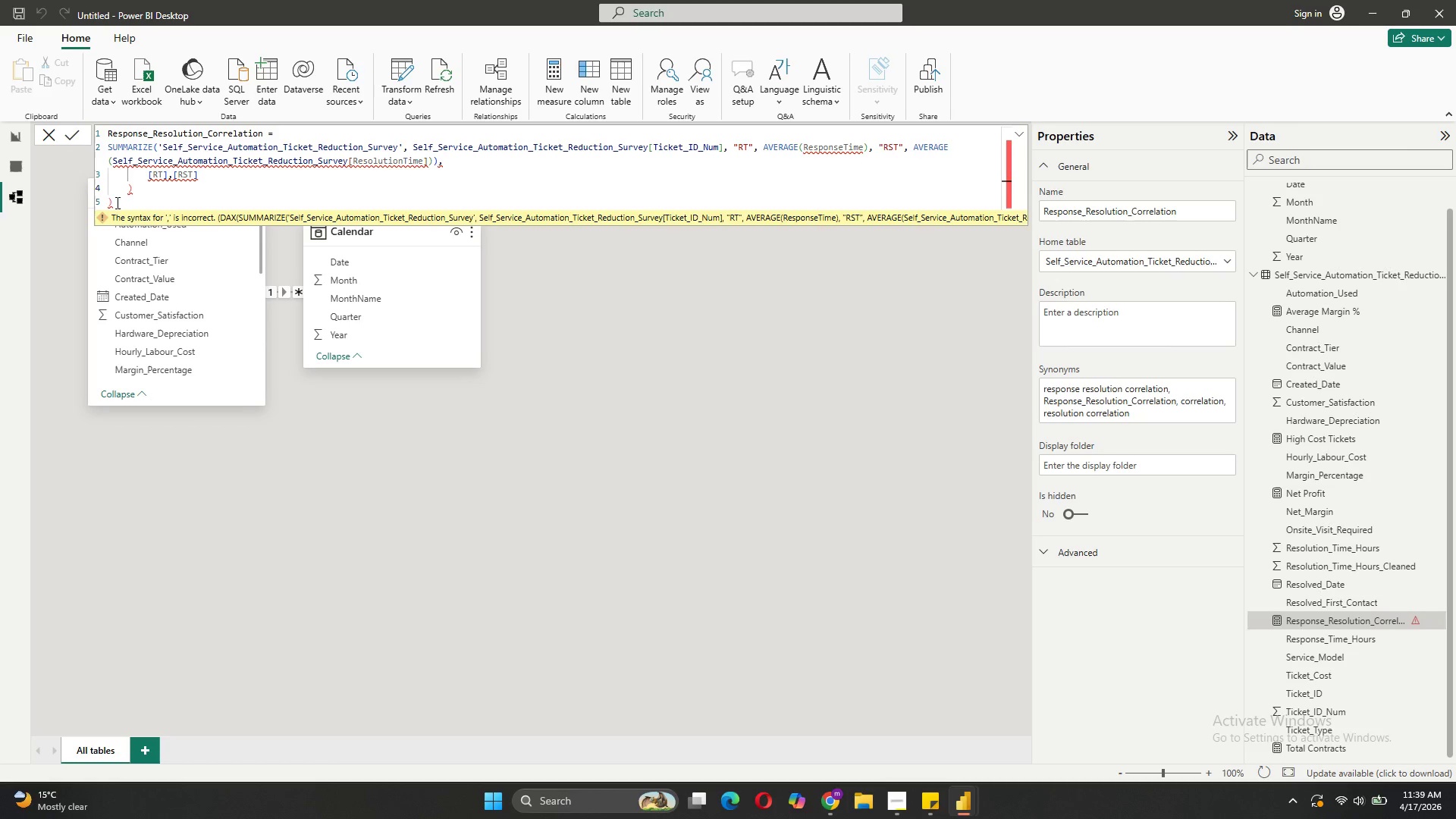 
left_click_drag(start_coordinate=[116, 202], to_coordinate=[103, 148])
 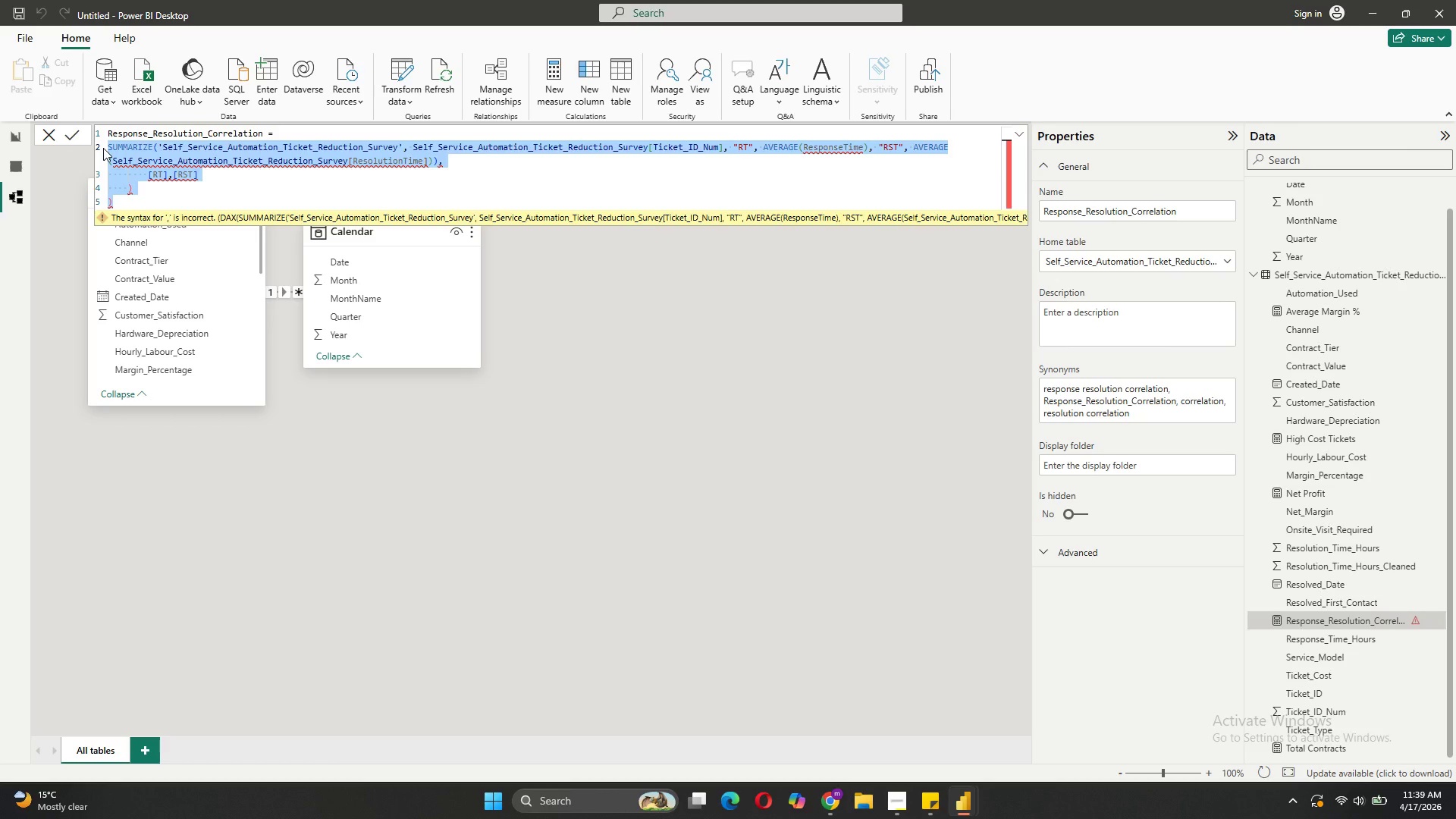 
key(Backspace)
 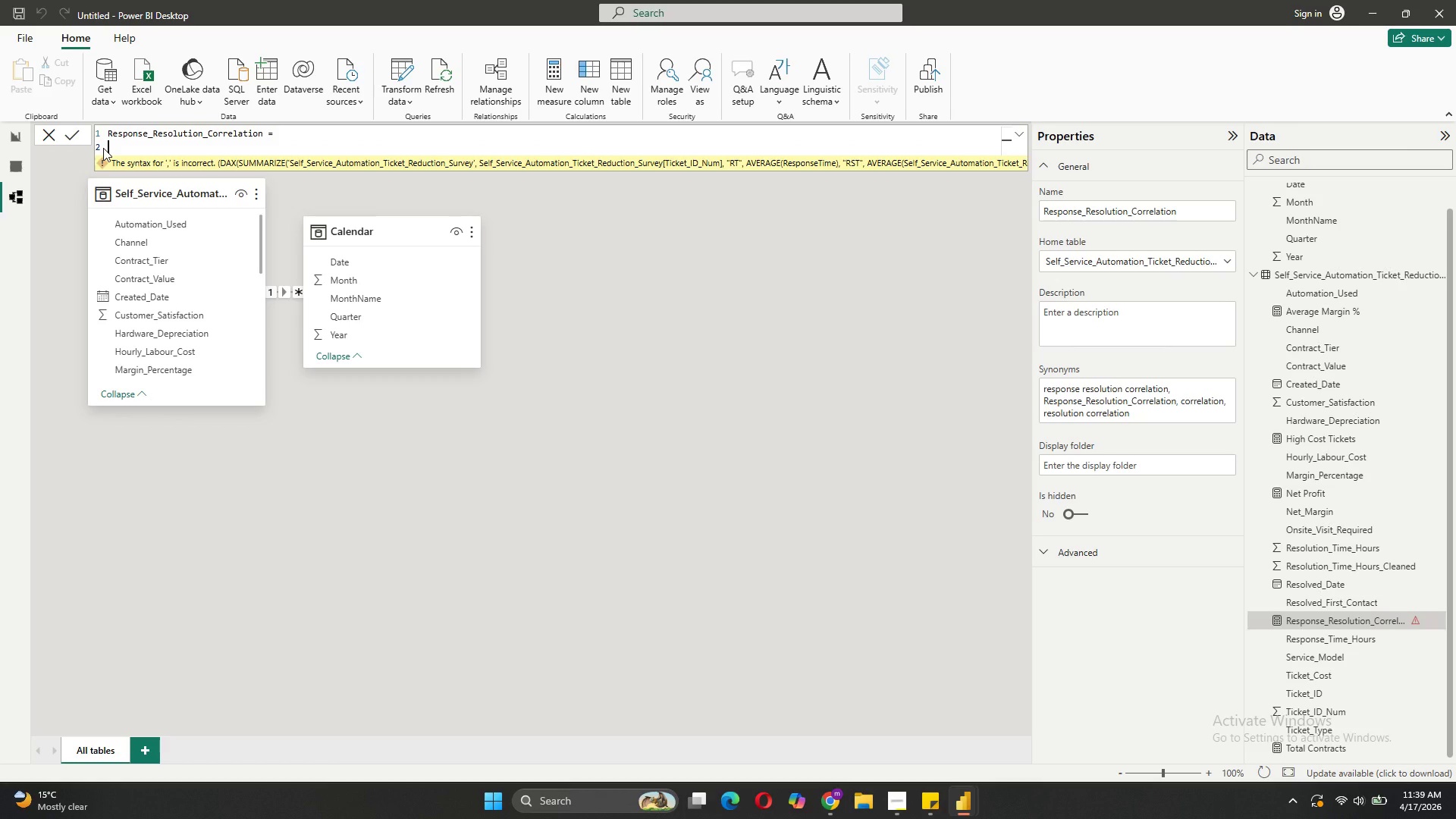 
wait(13.27)
 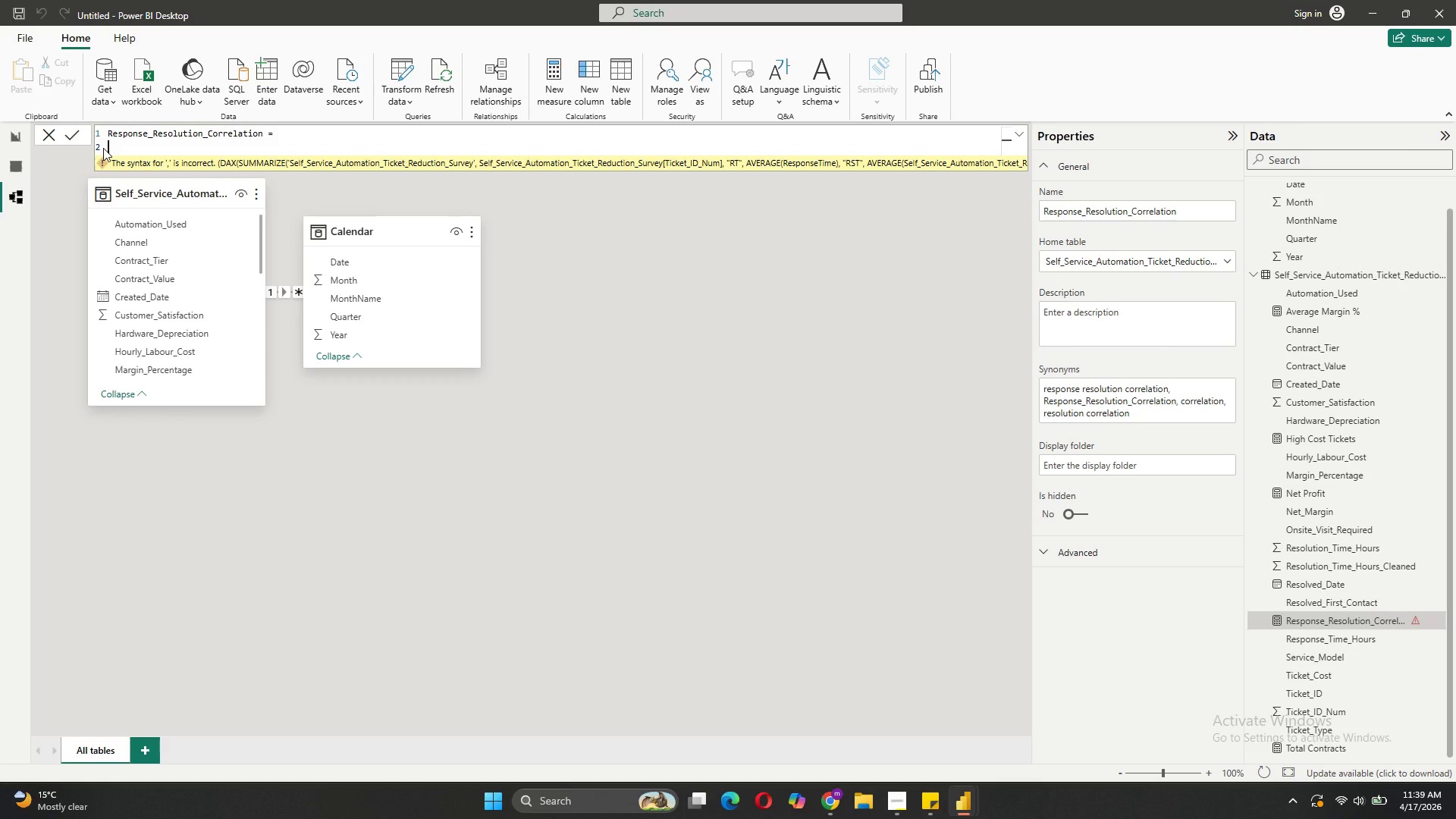 
type(Summarize)
 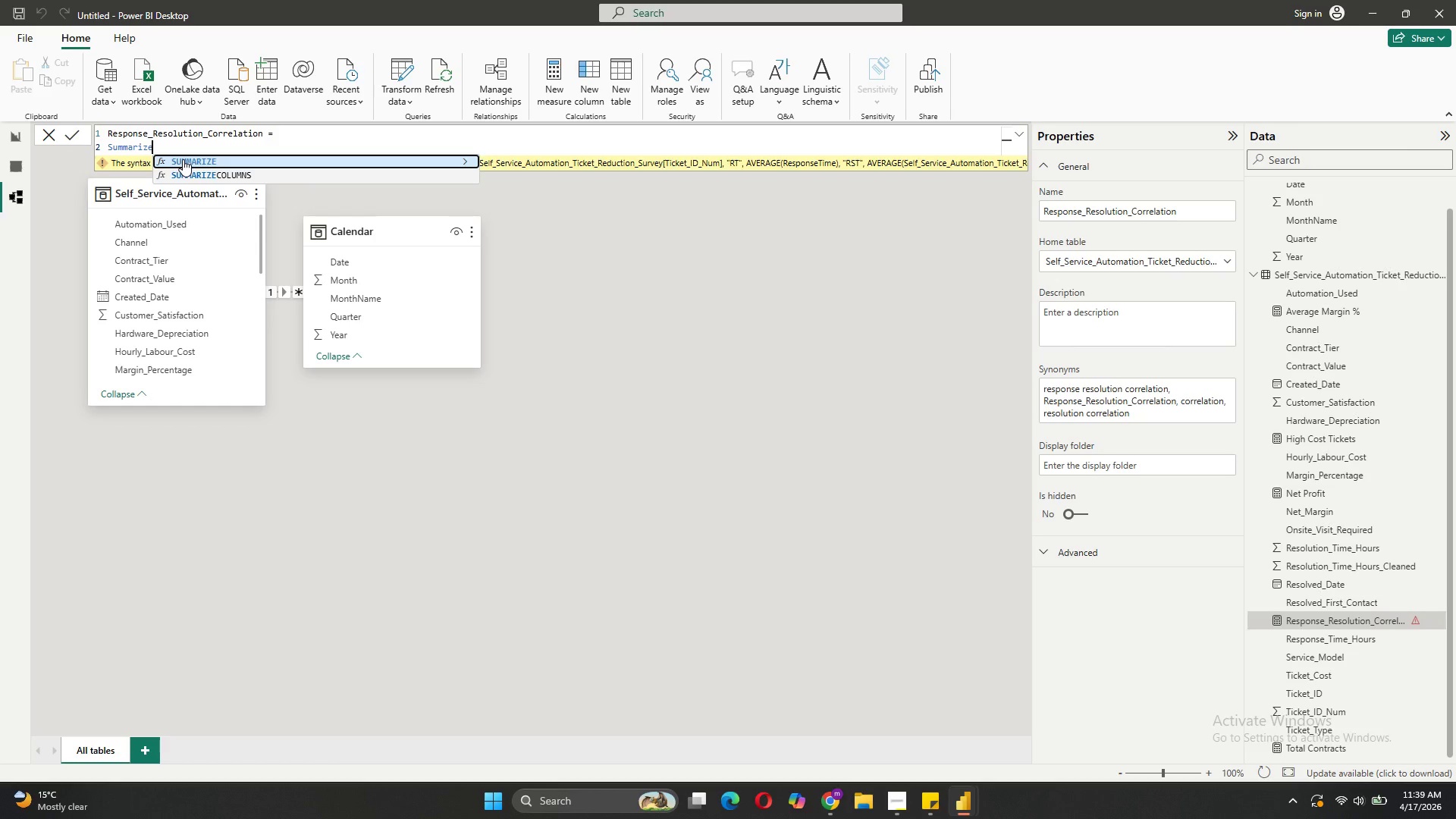 
wait(5.59)
 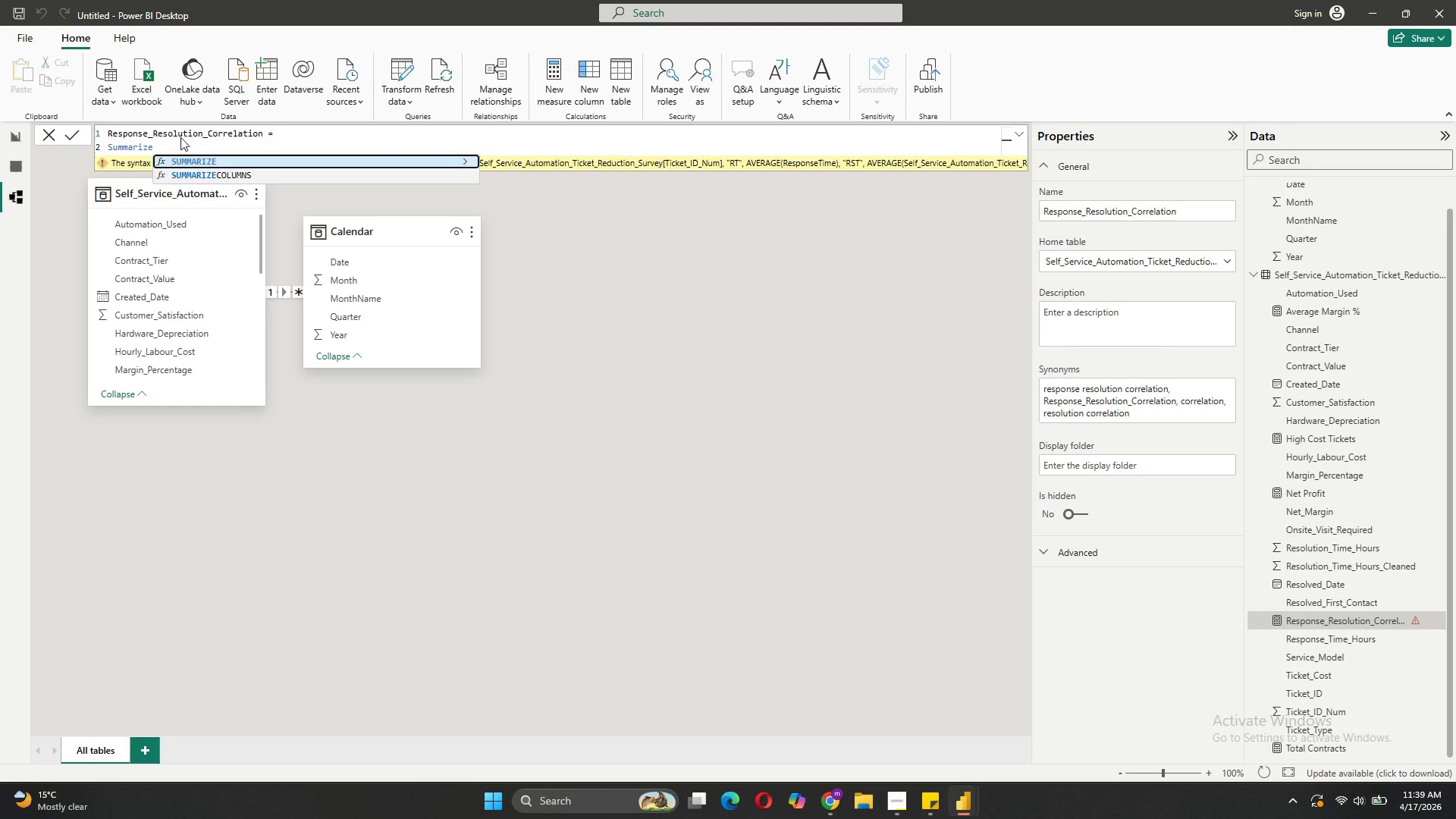 
left_click([183, 159])
 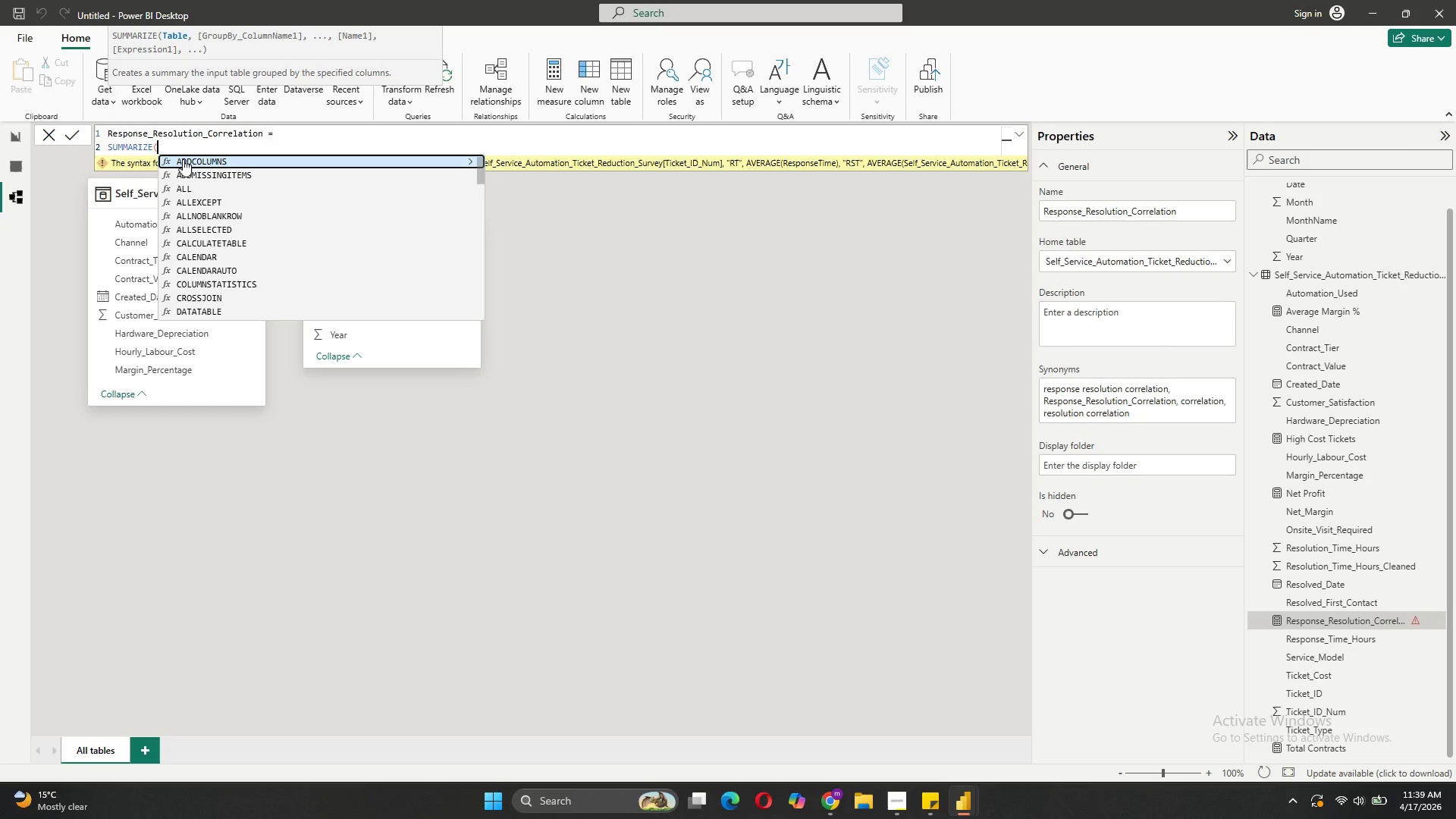 
key(Shift+0)
 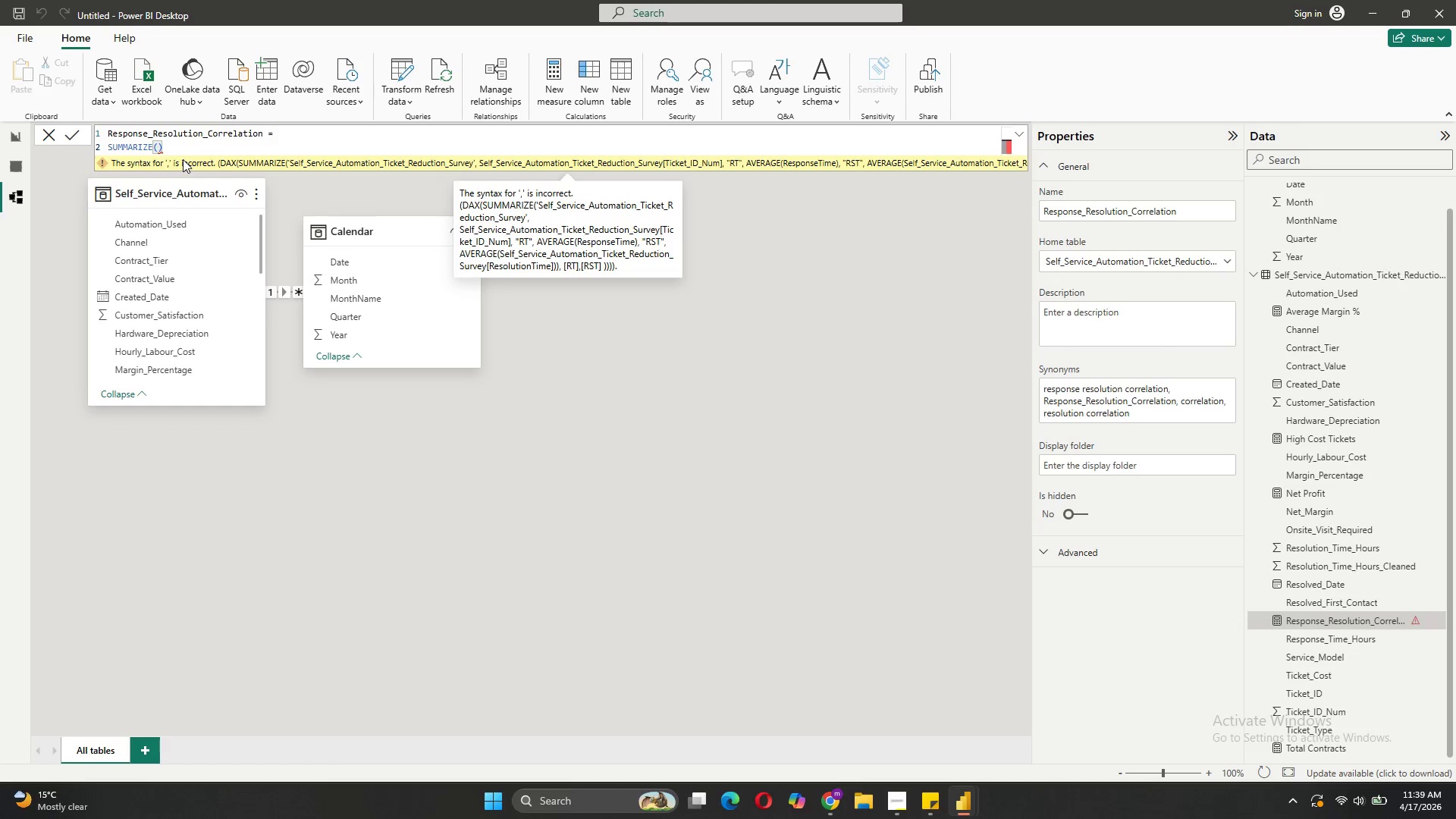 
key(ArrowLeft)
 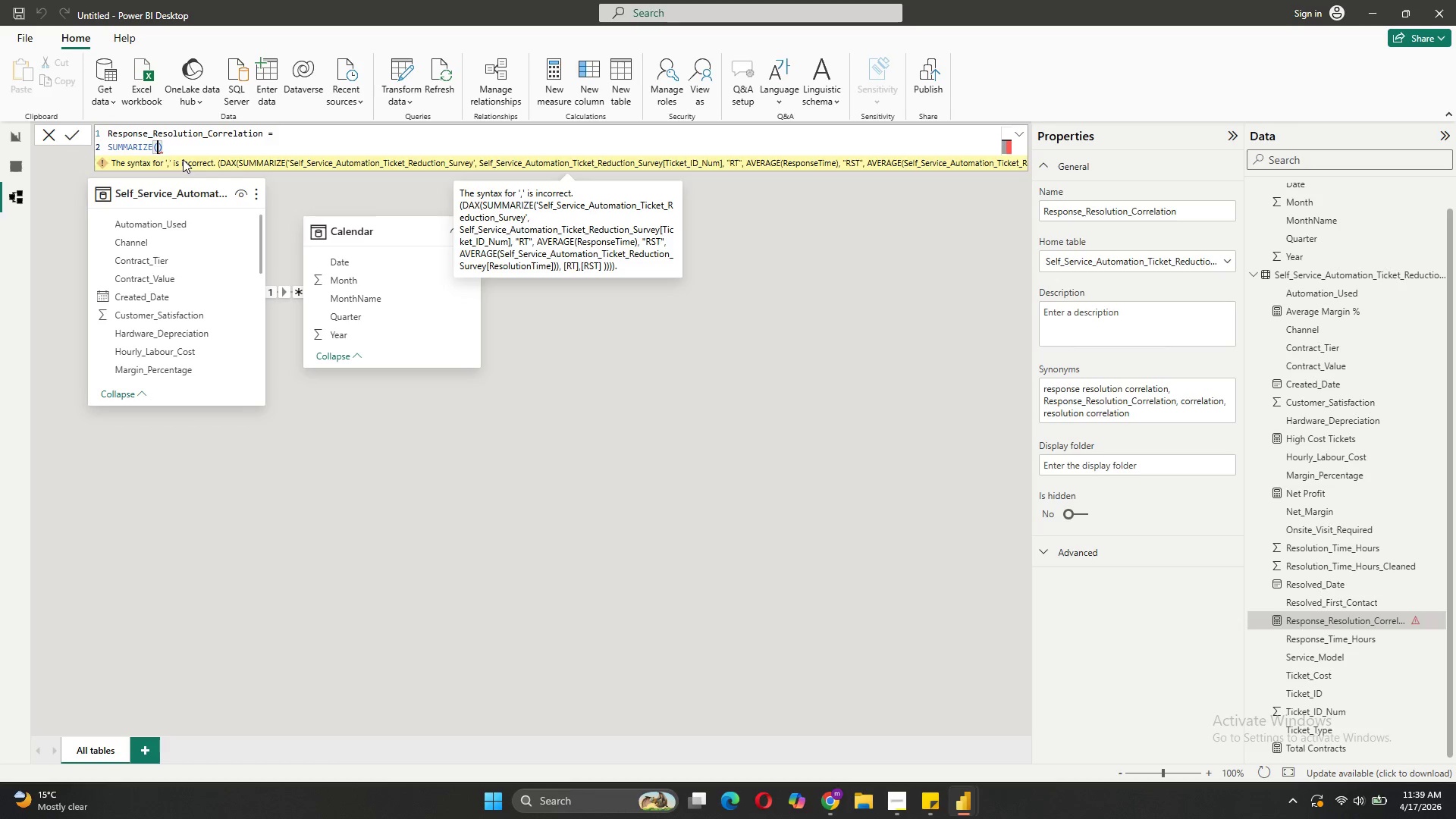 
key(Shift+ShiftRight)
 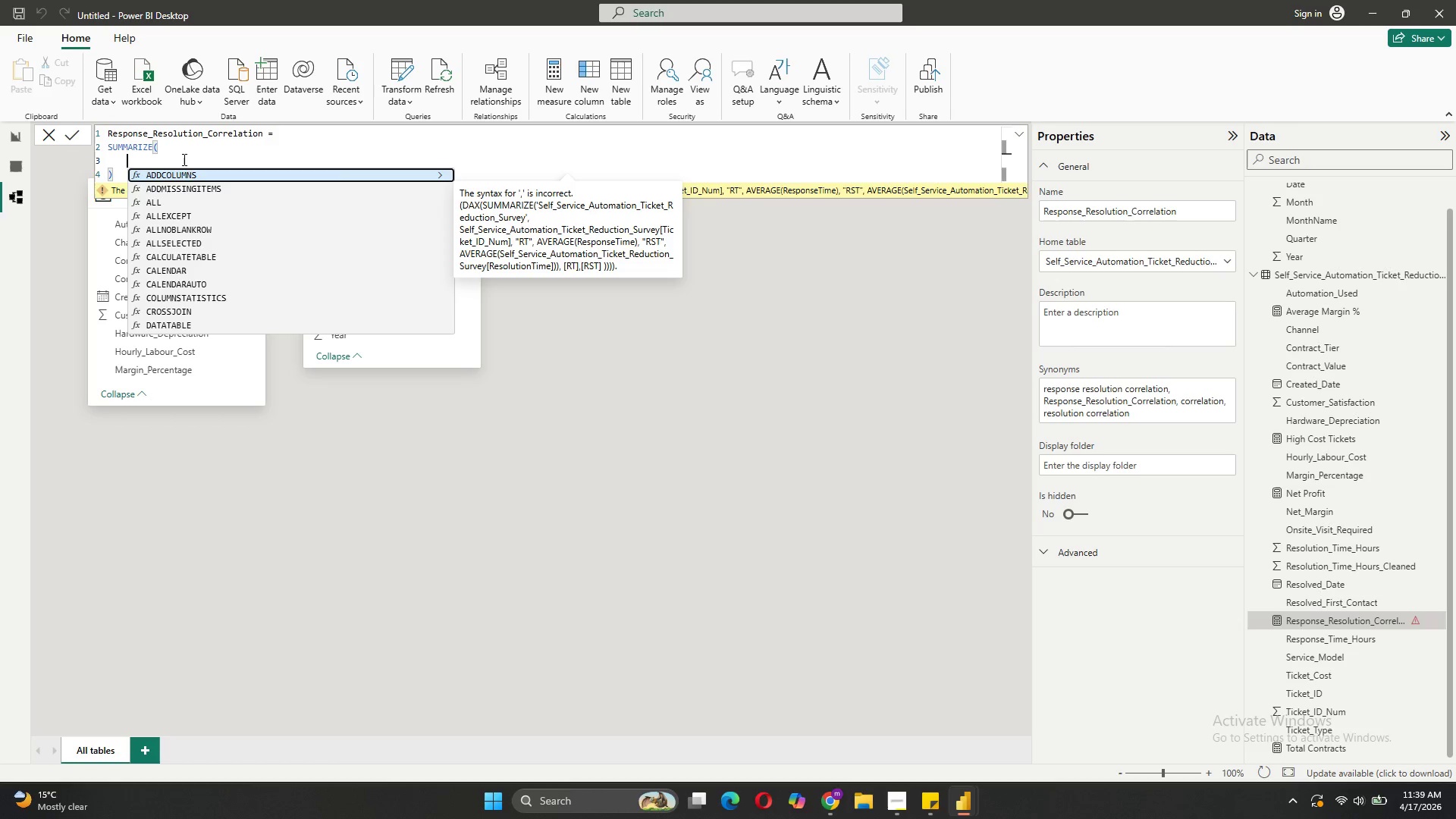 
key(Shift+Enter)
 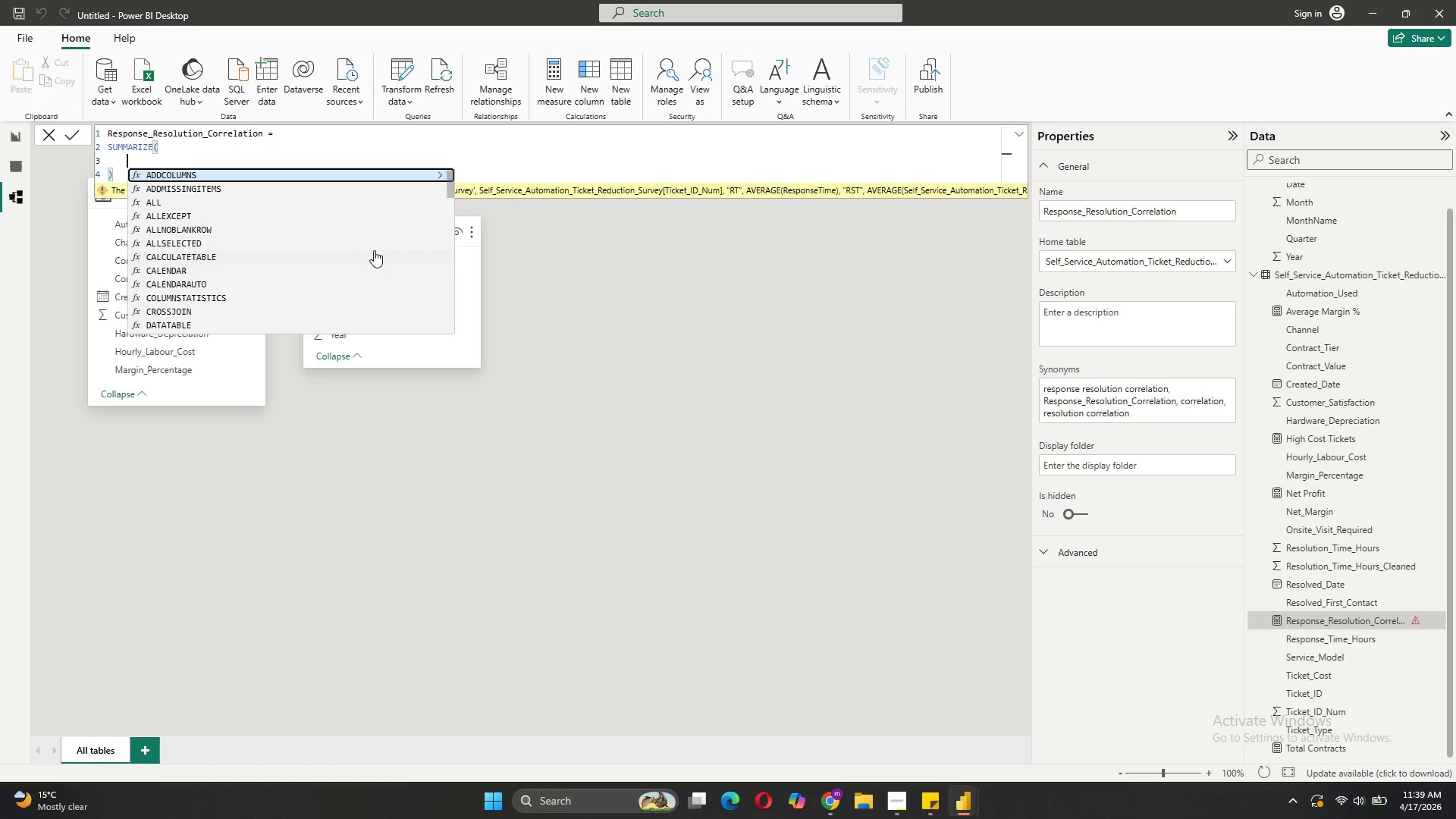 
wait(7.14)
 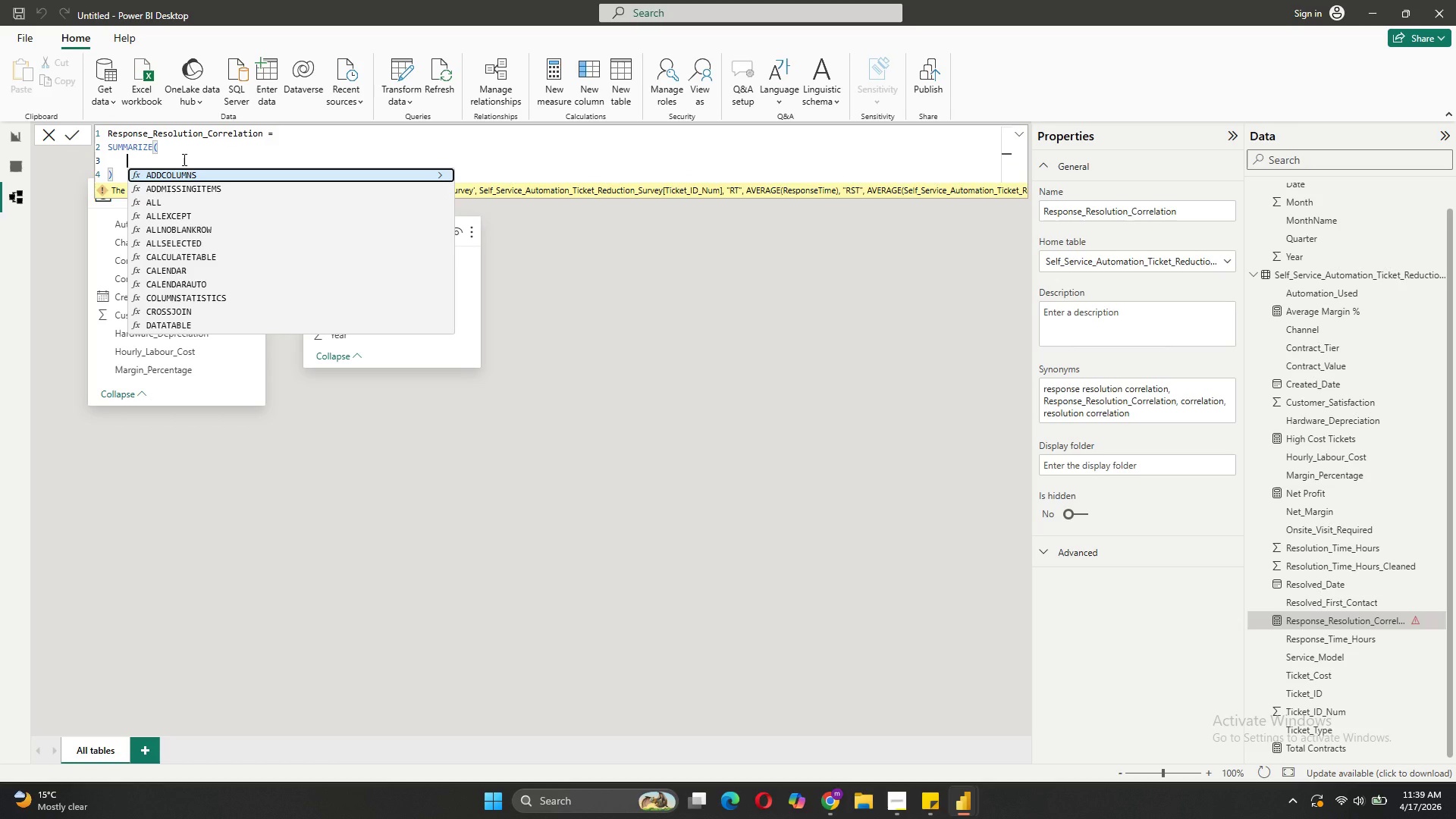 
left_click([849, 737])
 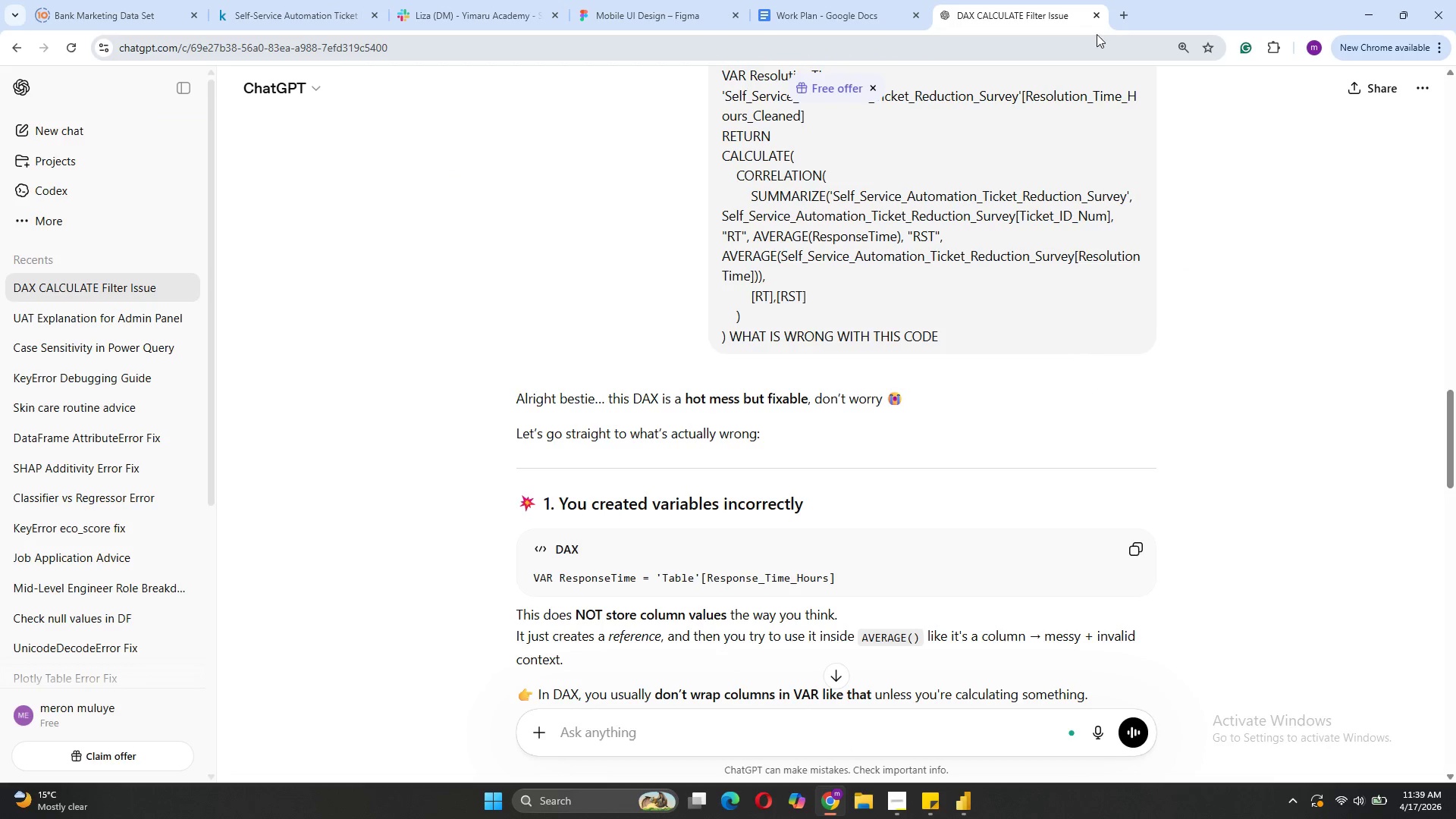 
left_click([1094, 17])
 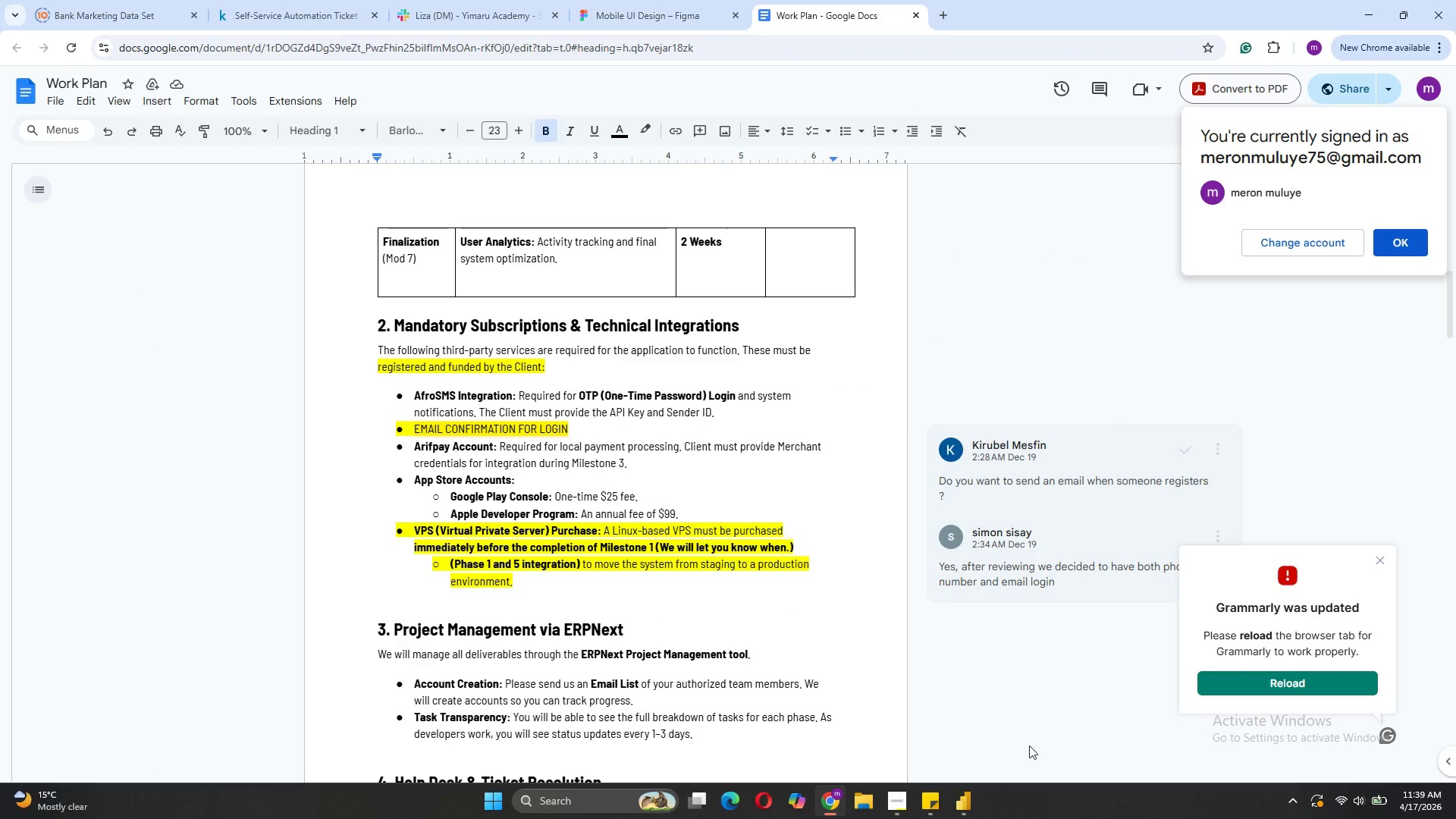 
left_click([977, 792])
 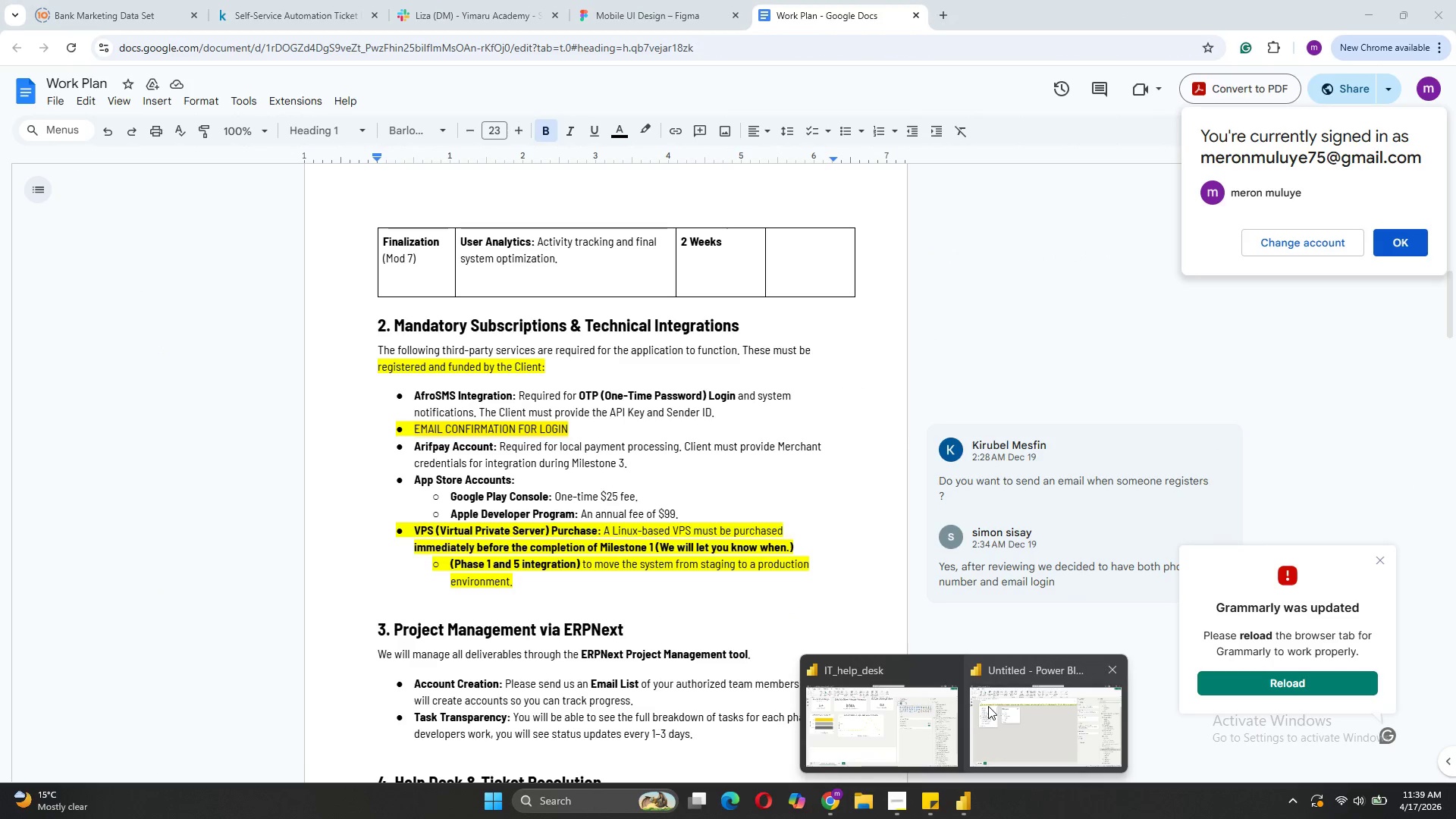 
left_click([988, 706])
 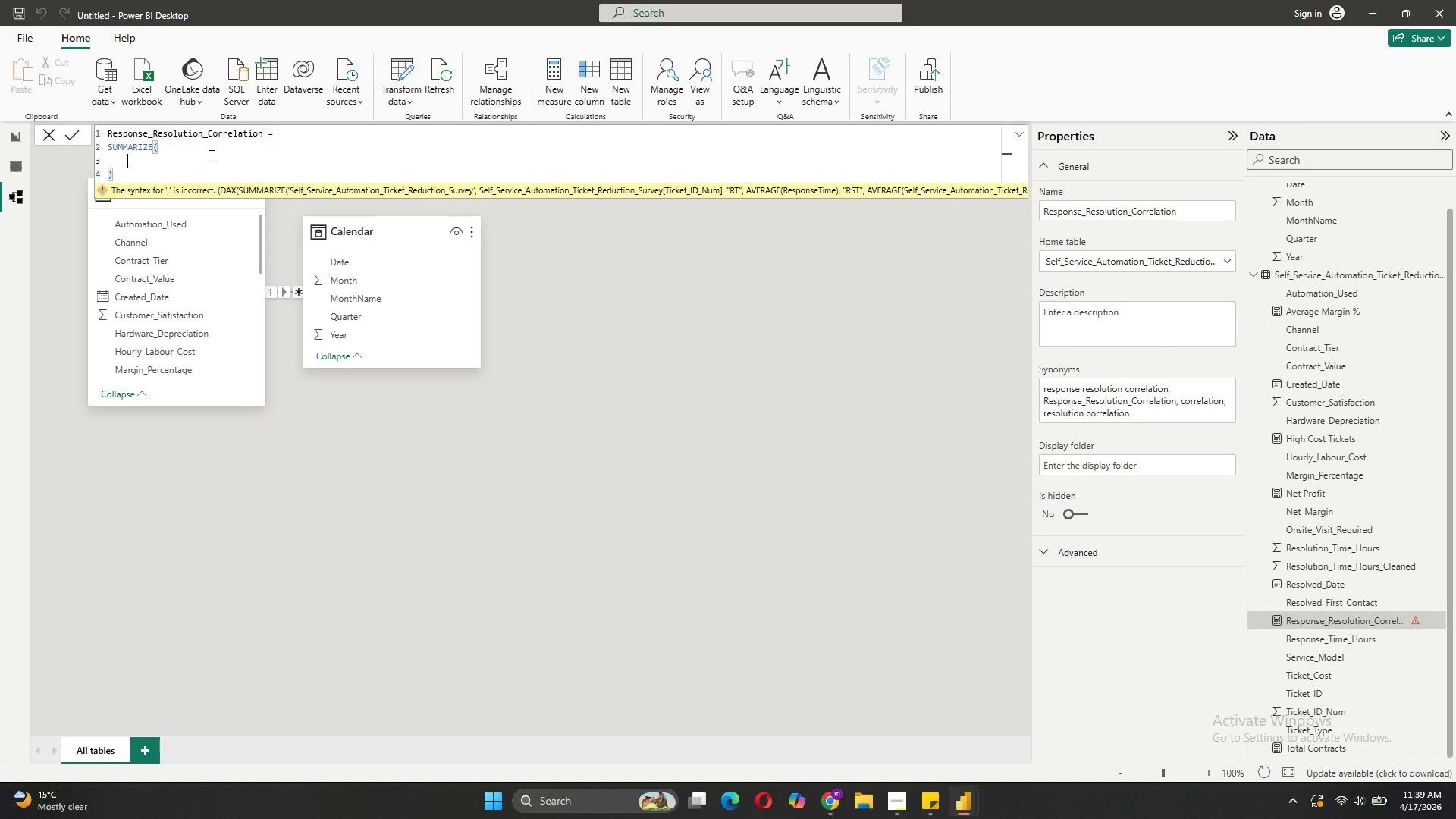 
wait(9.47)
 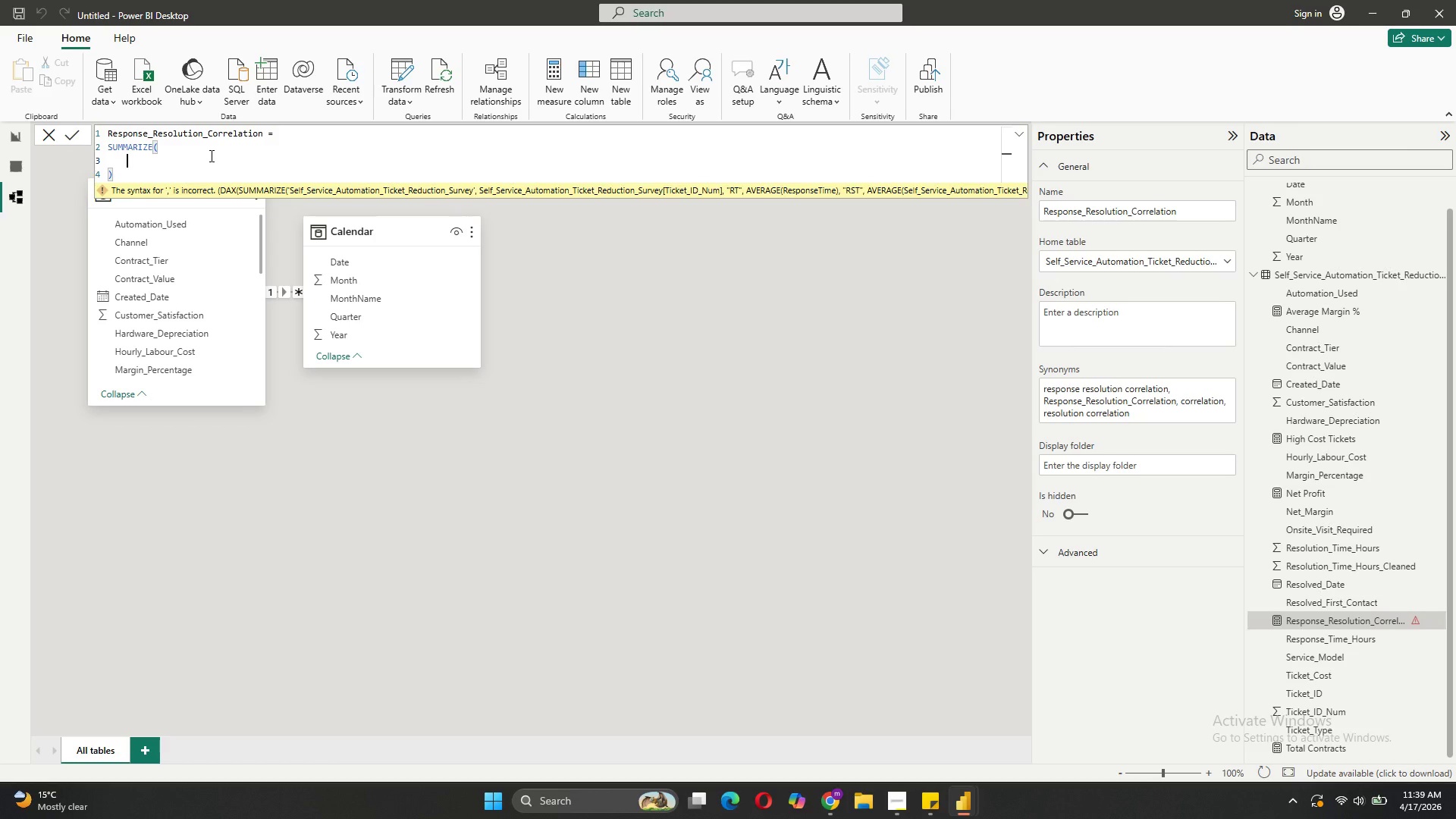 
left_click([278, 135])
 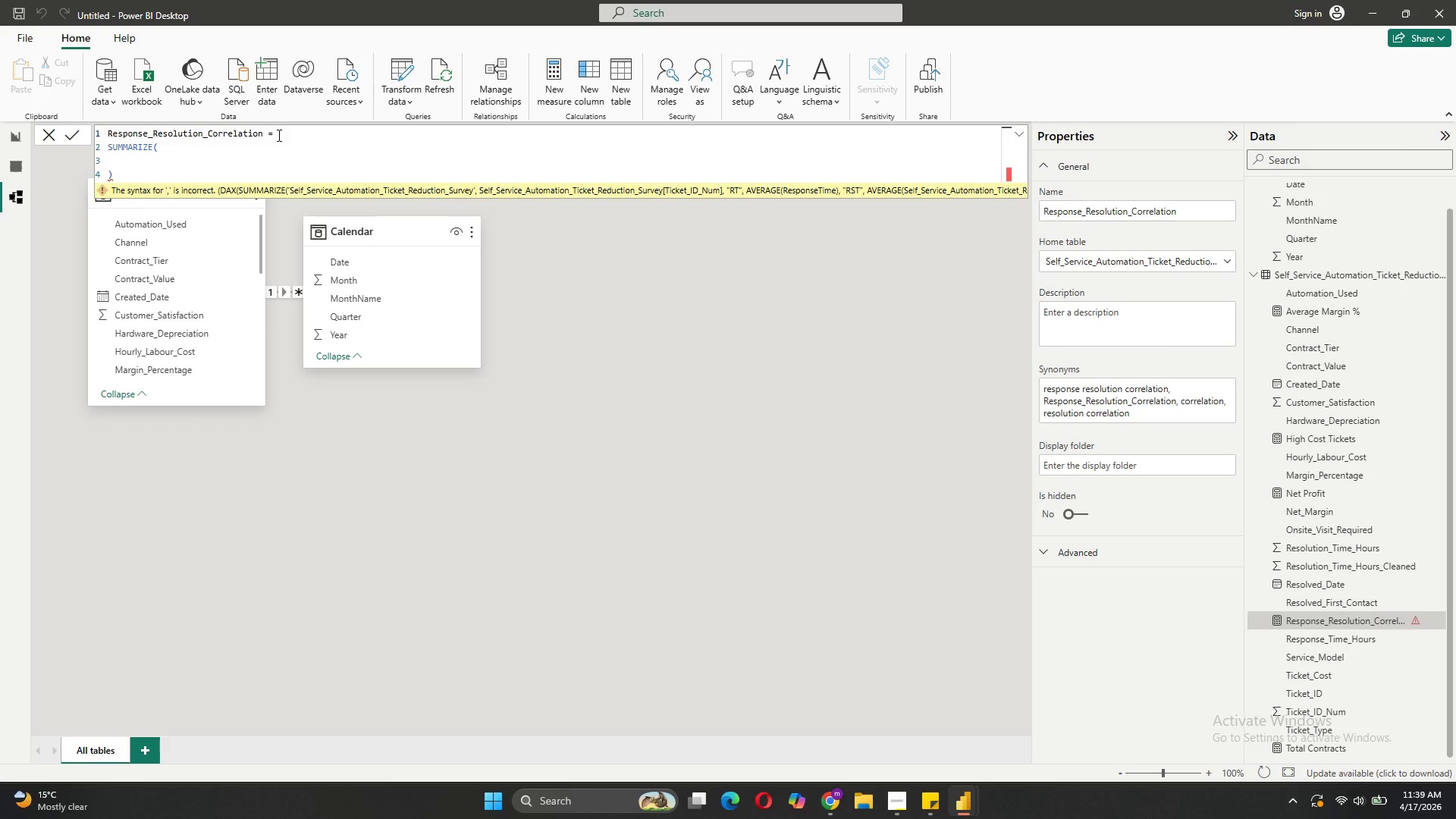 
key(Shift+ShiftRight)
 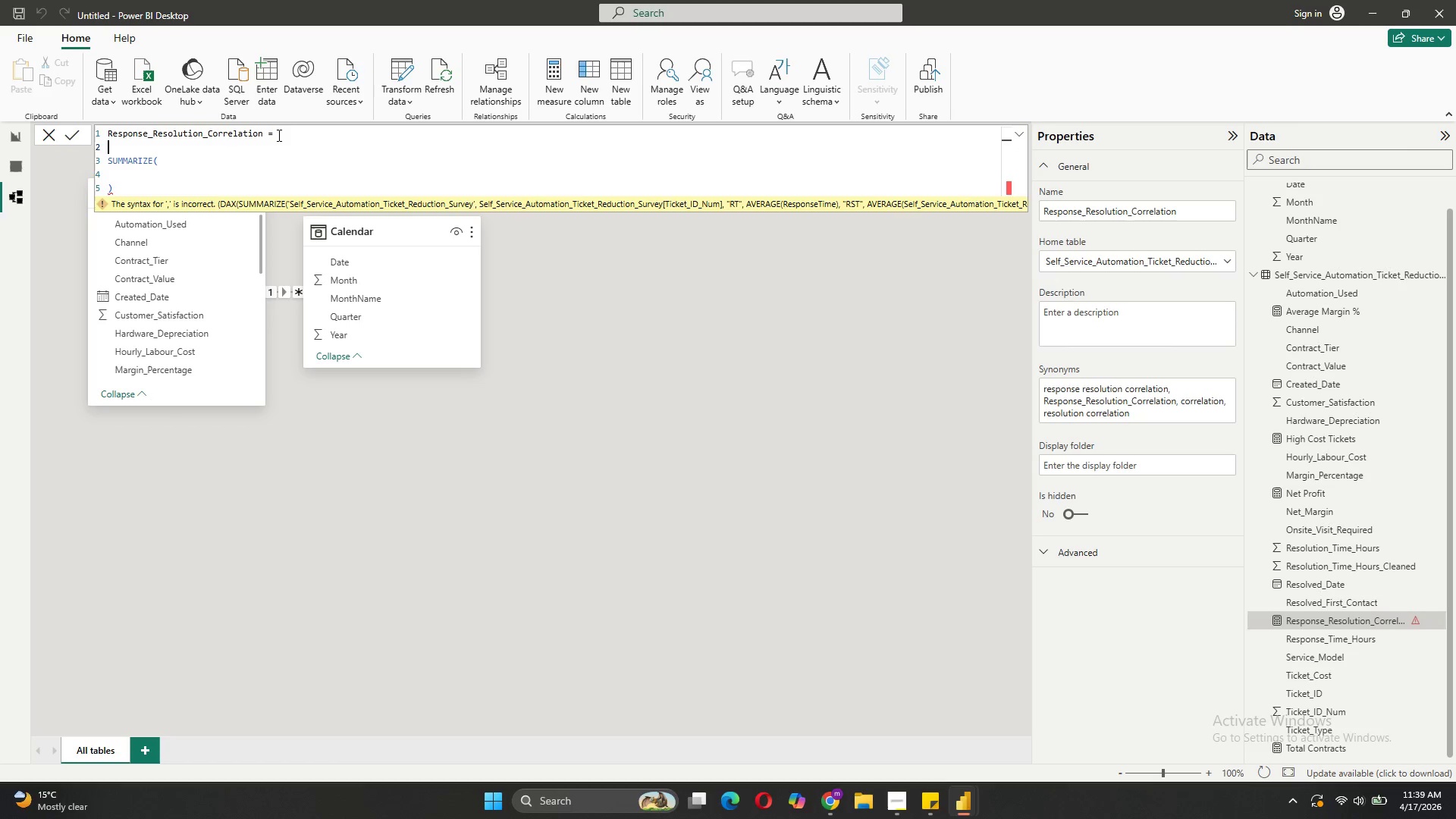 
key(Shift+Enter)
 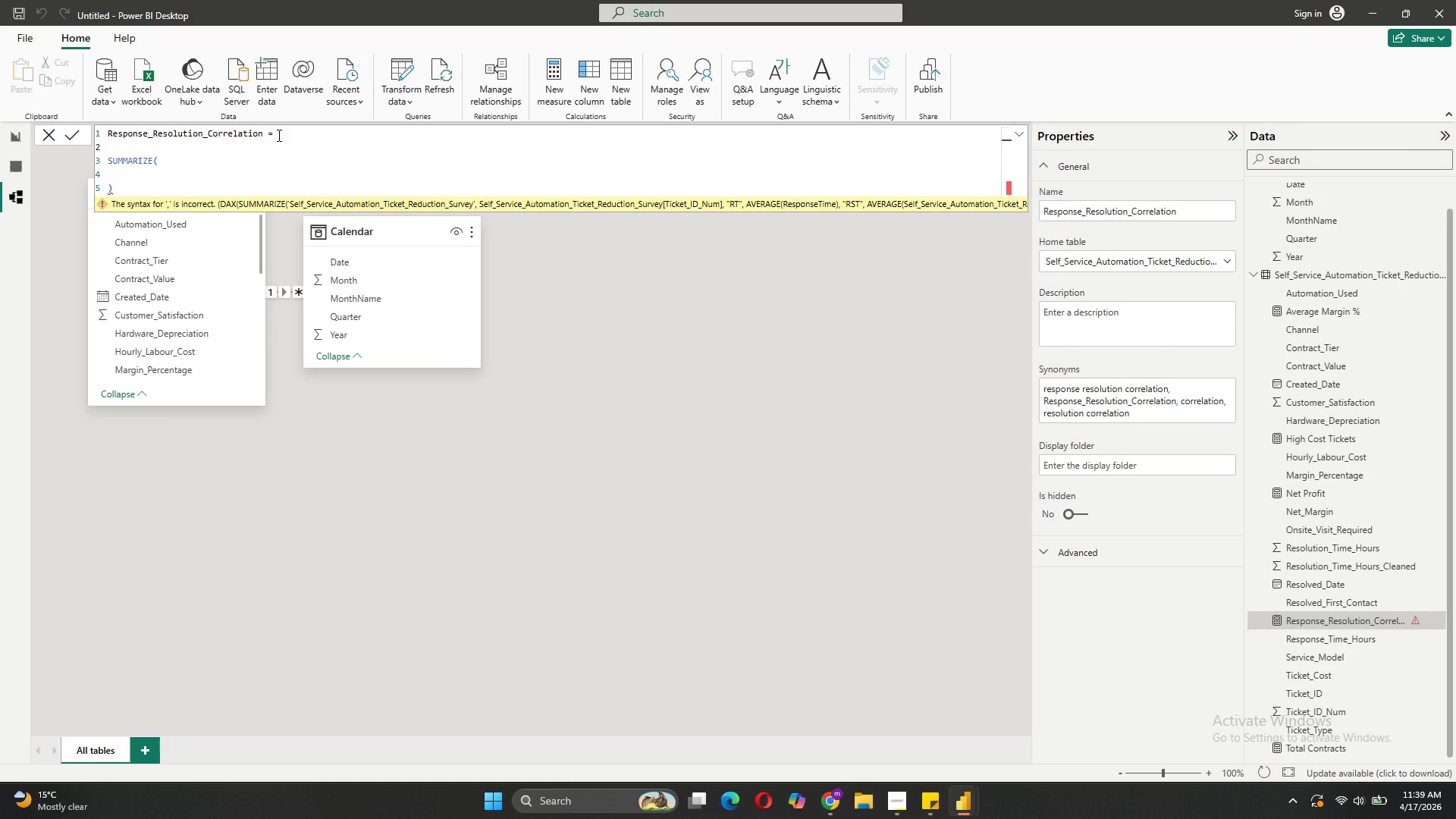 
type(CORRe)
key(Backspace)
type(ELATION()
 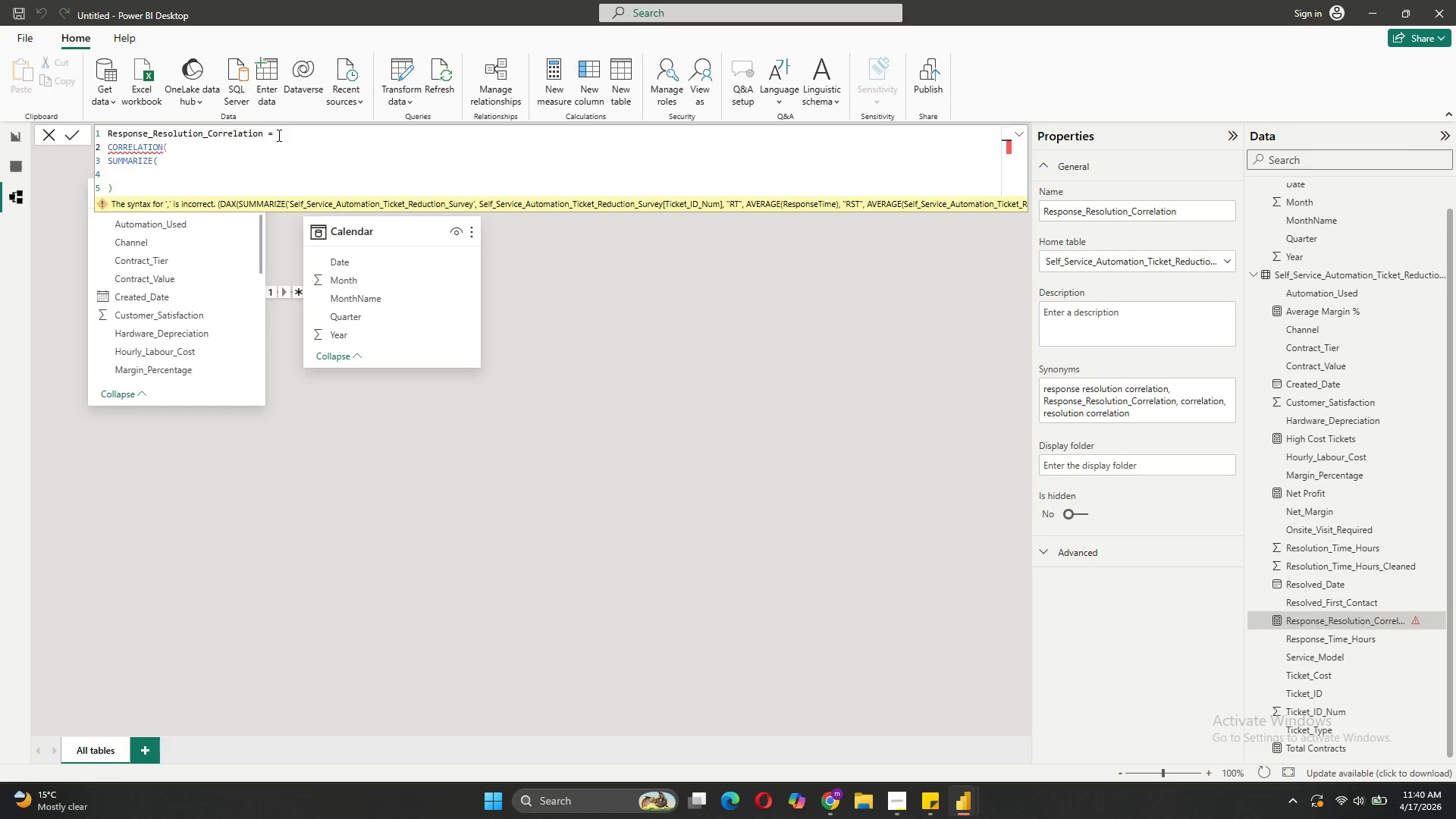 
left_click([143, 186])
 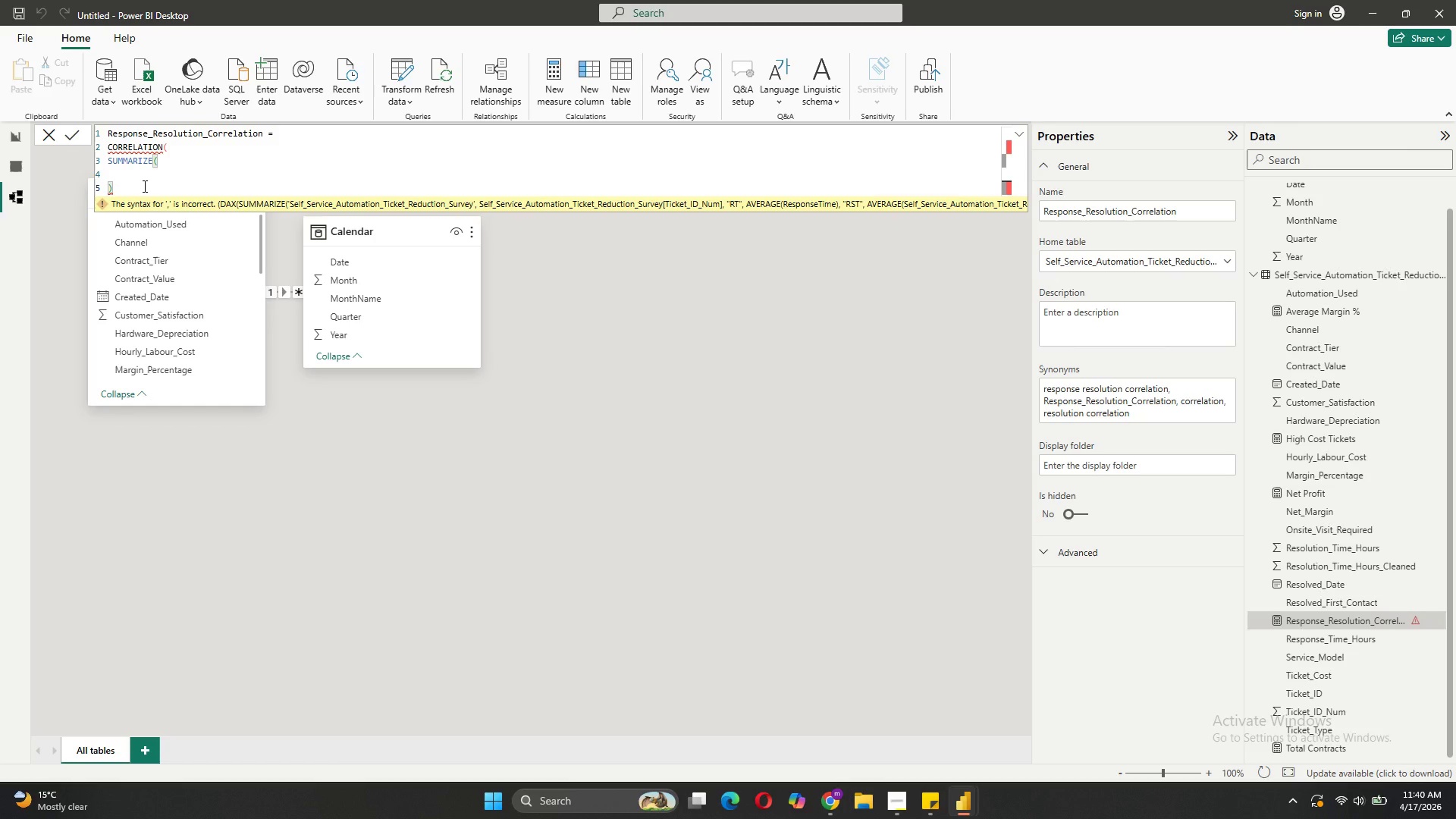 
key(Shift+0)
 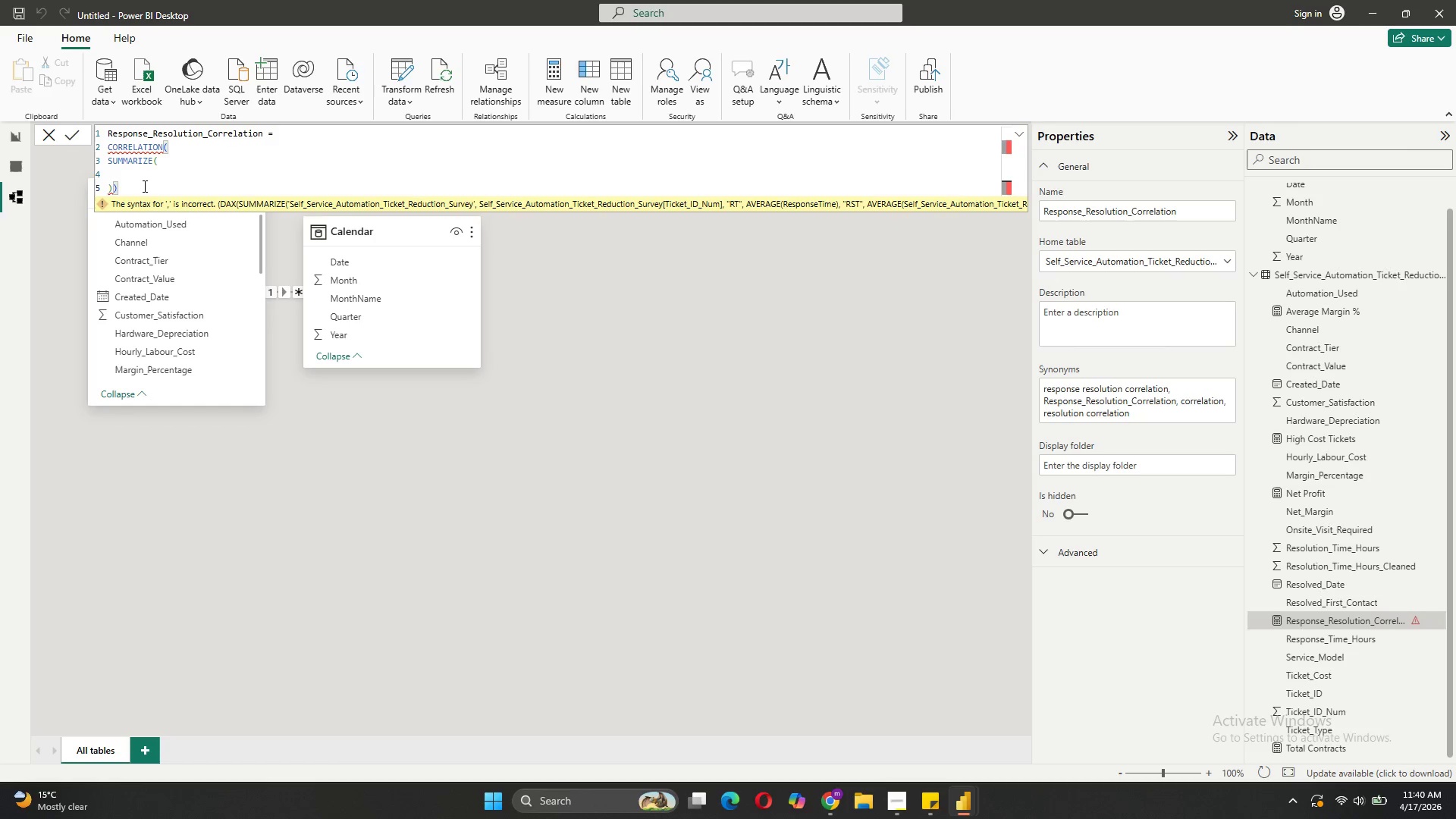 
key(ArrowLeft)
 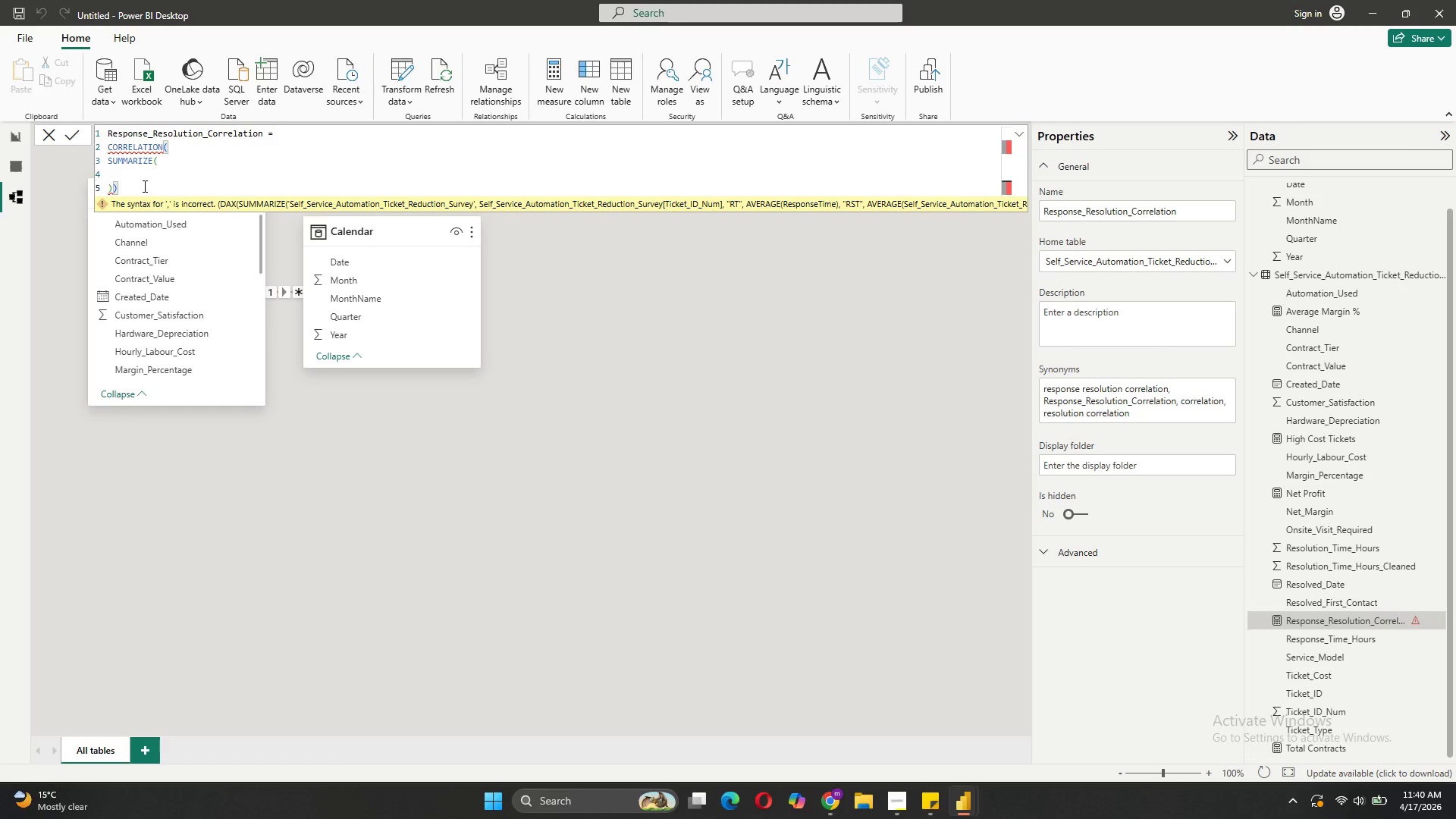 
key(Shift+ShiftRight)
 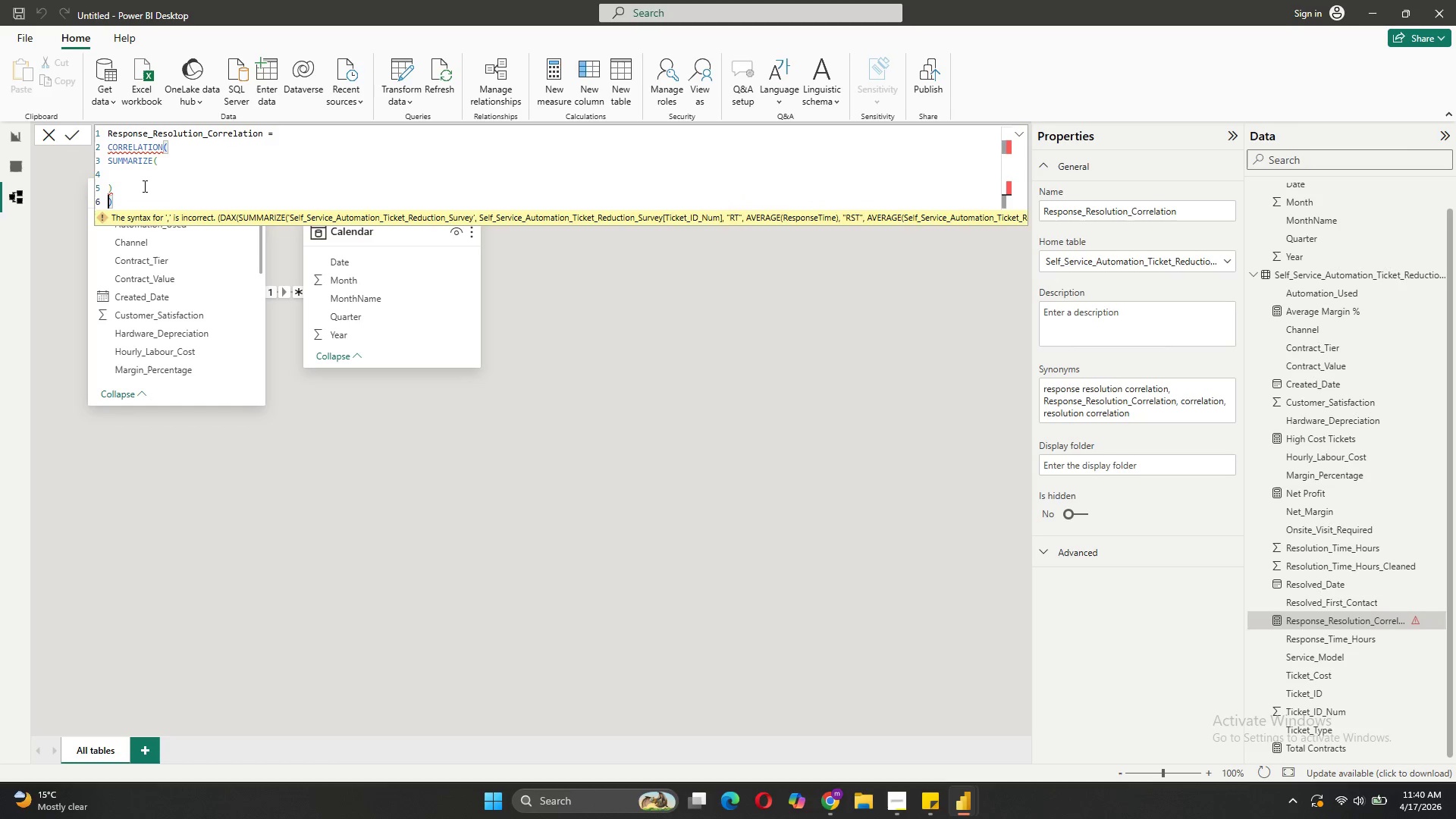 
key(Shift+Enter)
 